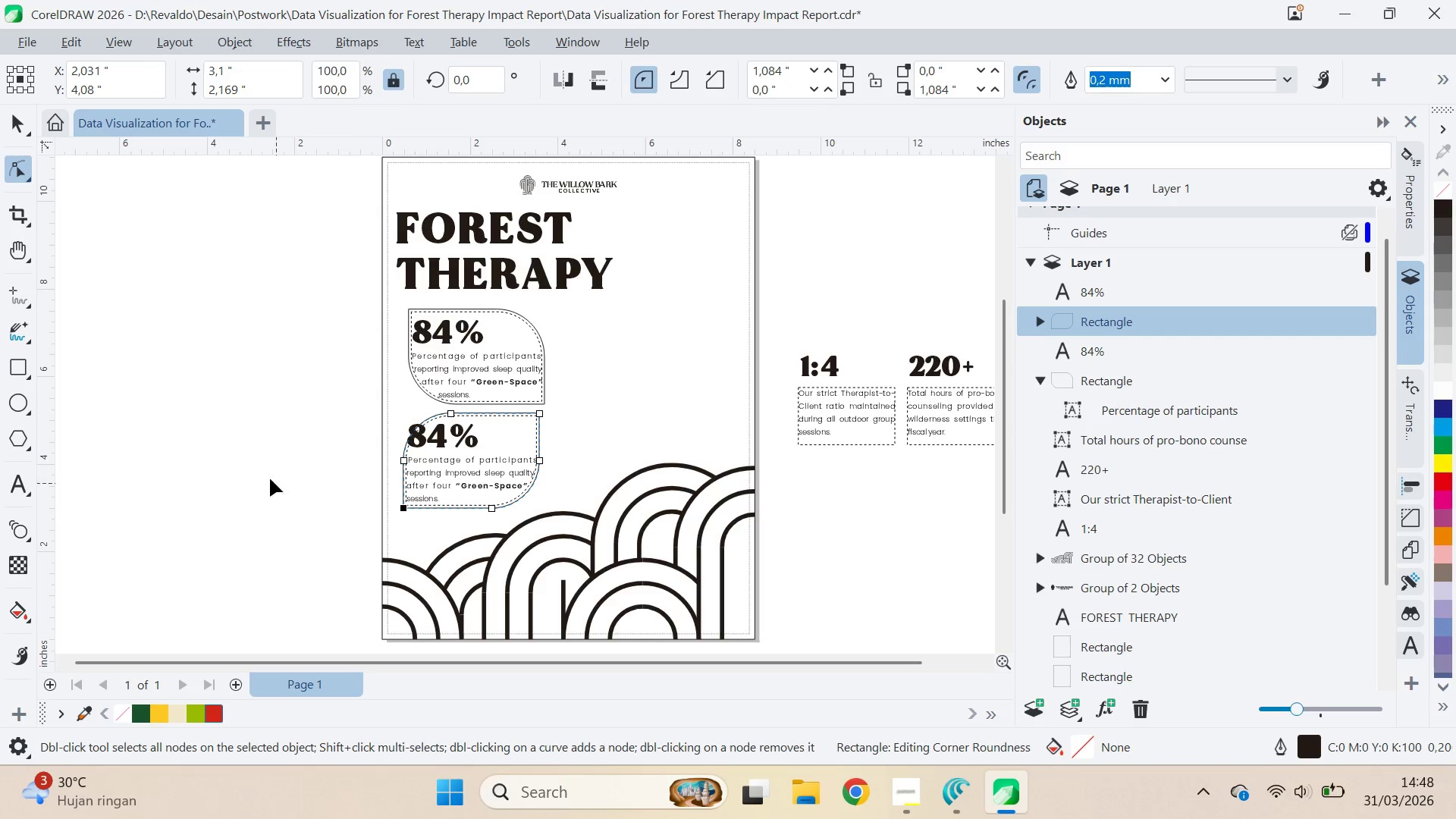 
key(V)
 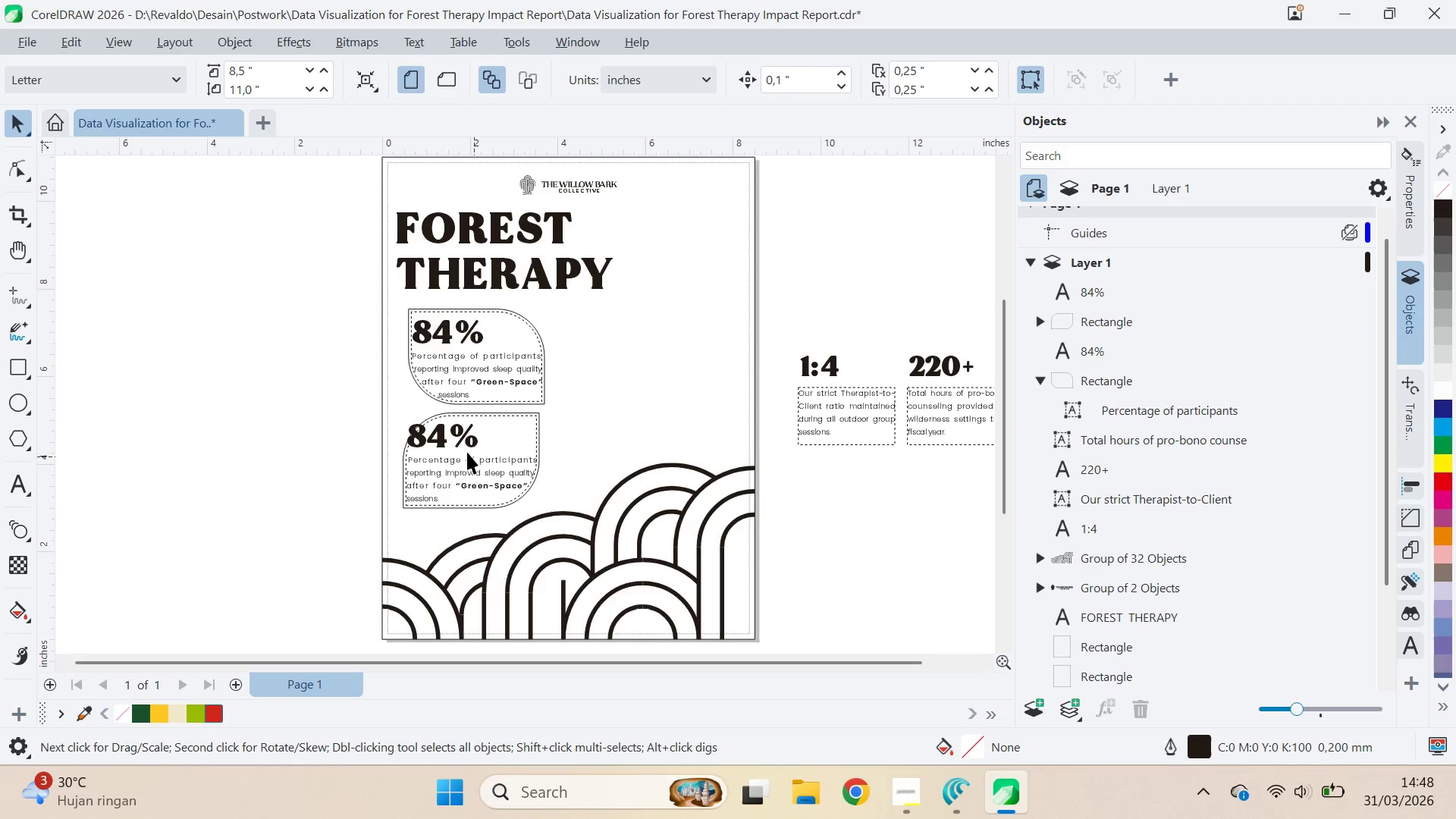 
left_click([444, 429])
 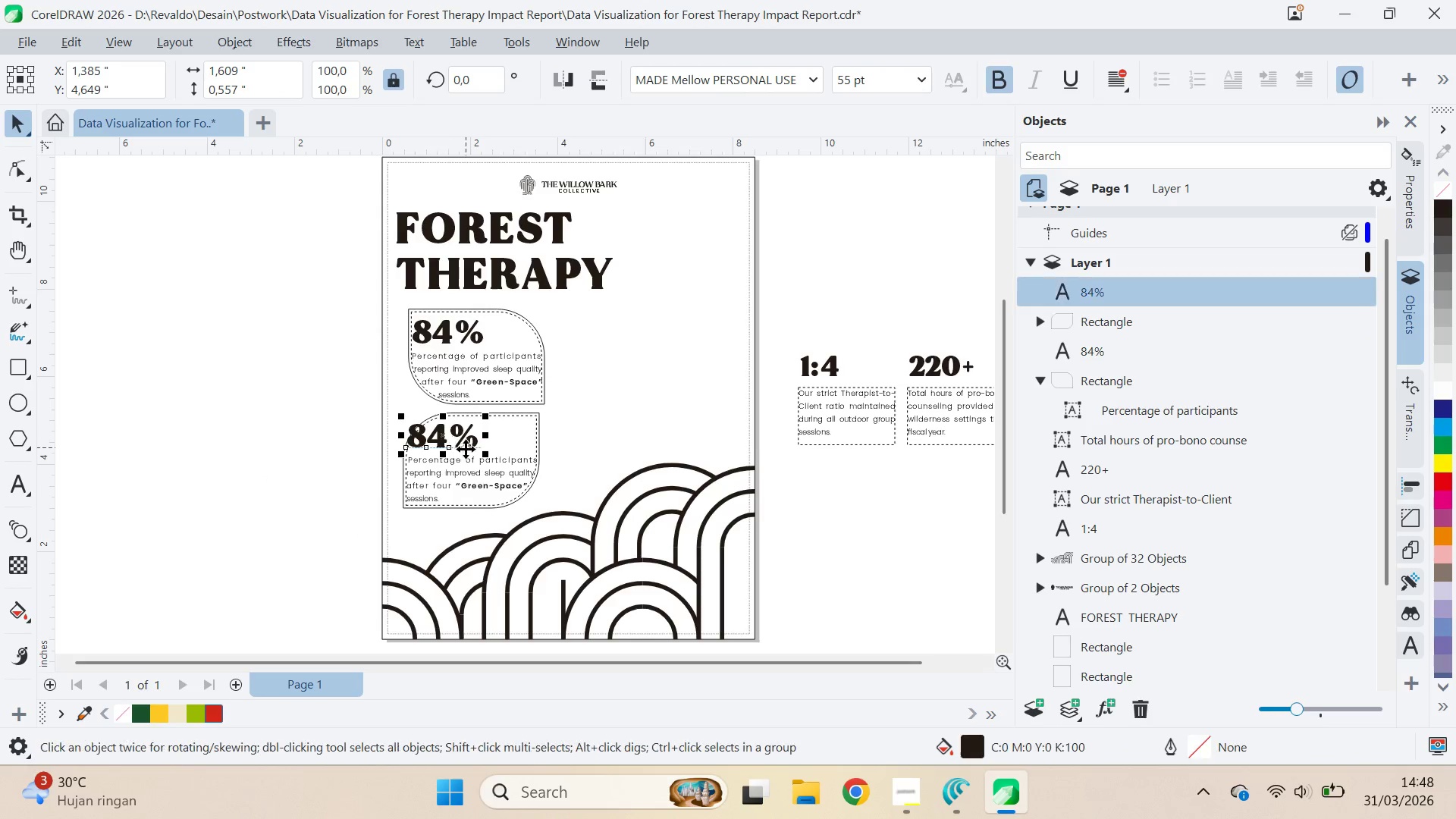 
left_click([428, 425])
 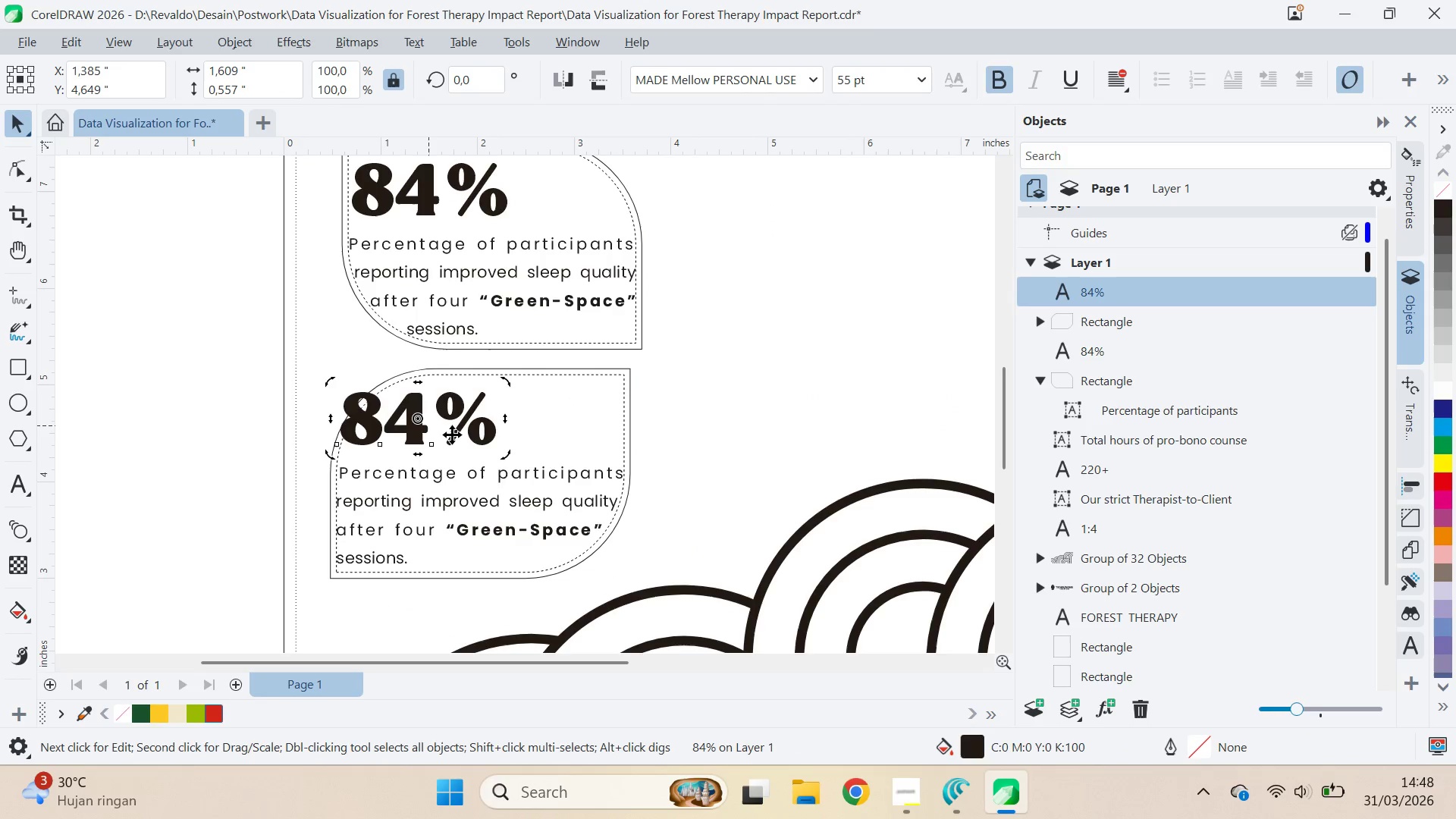 
key(Control+ControlLeft)
 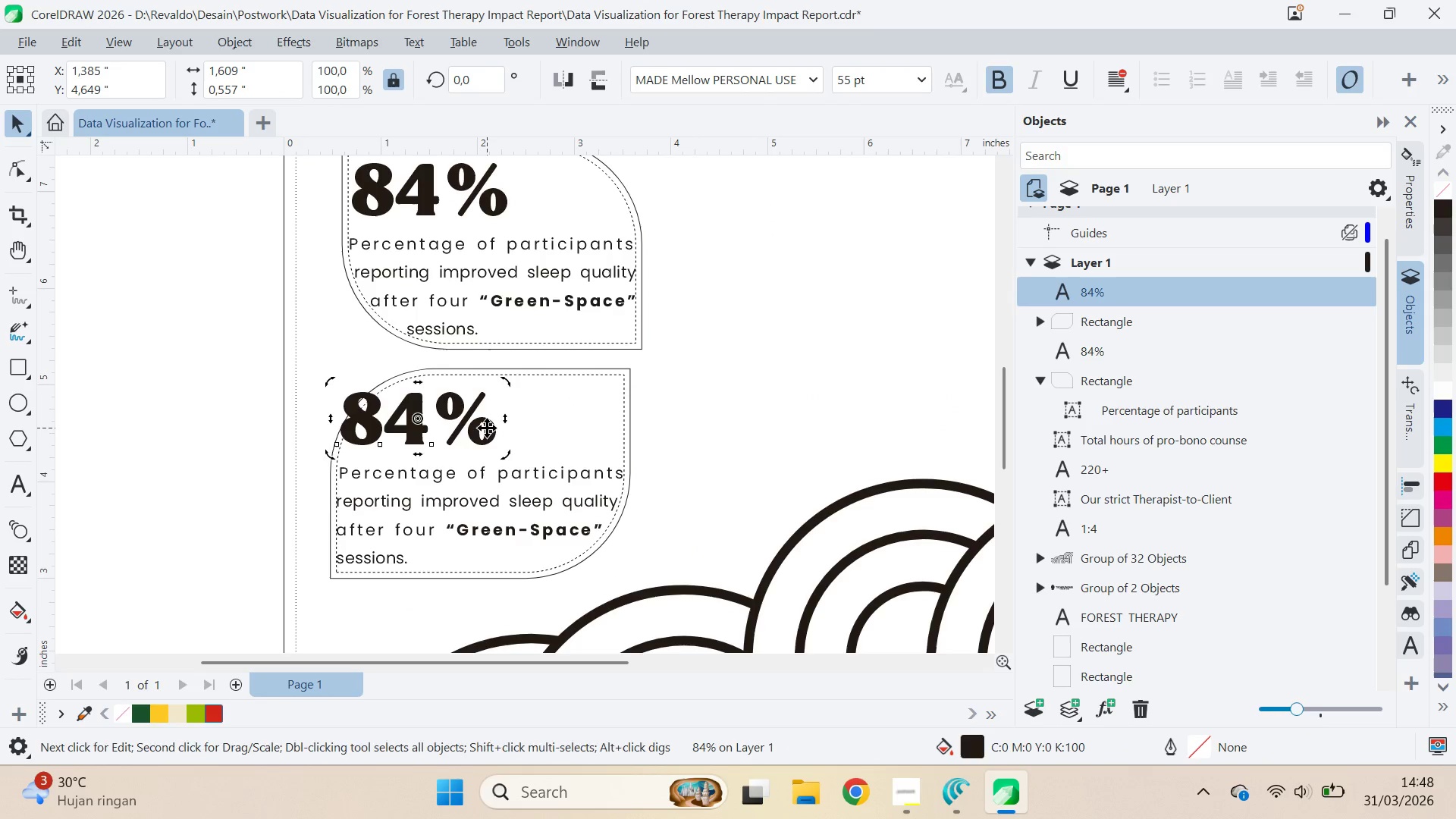 
scroll: coordinate [463, 450], scroll_direction: up, amount: 6.0
 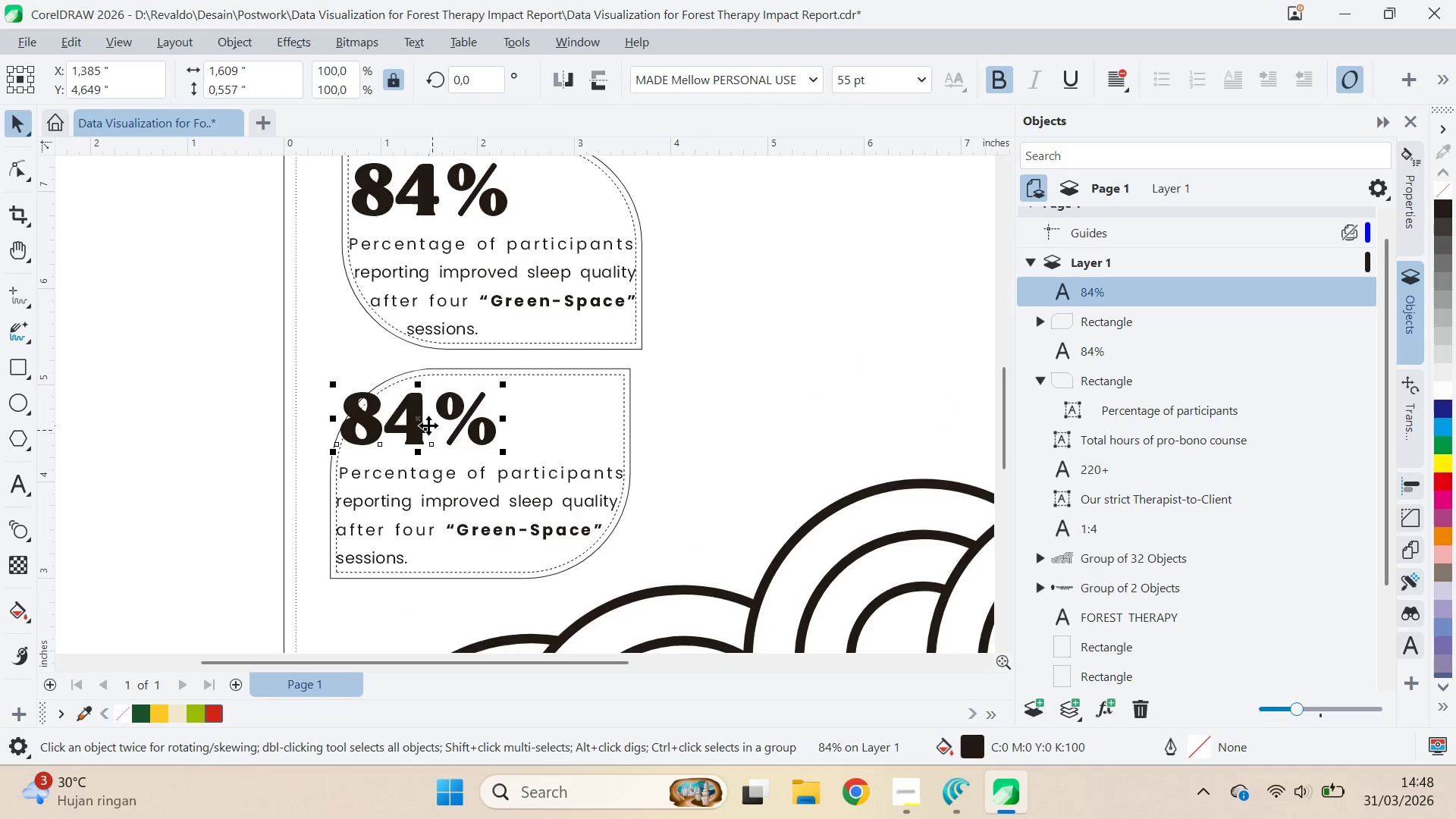 
double_click([487, 428])
 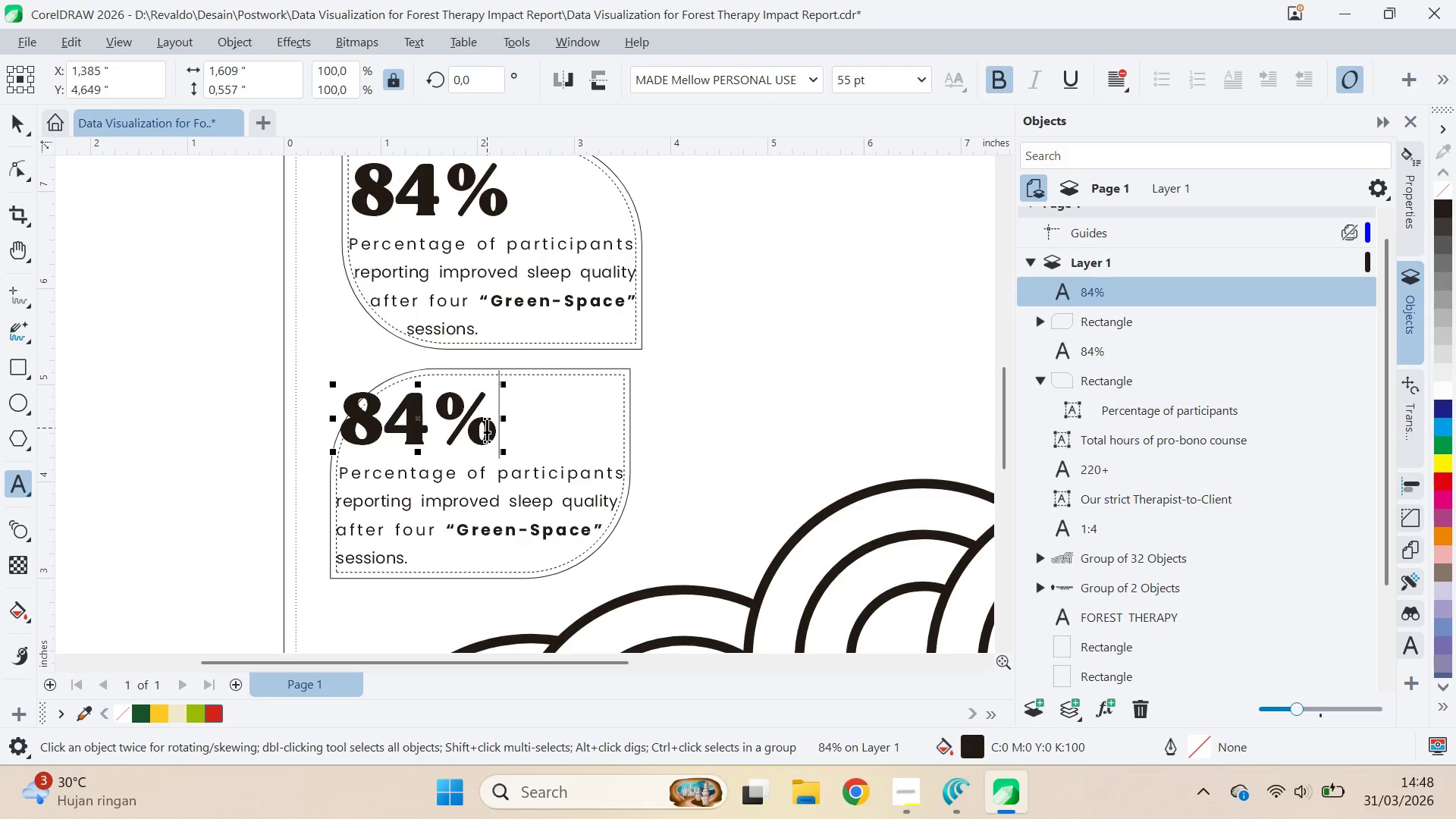 
key(Control+ControlLeft)
 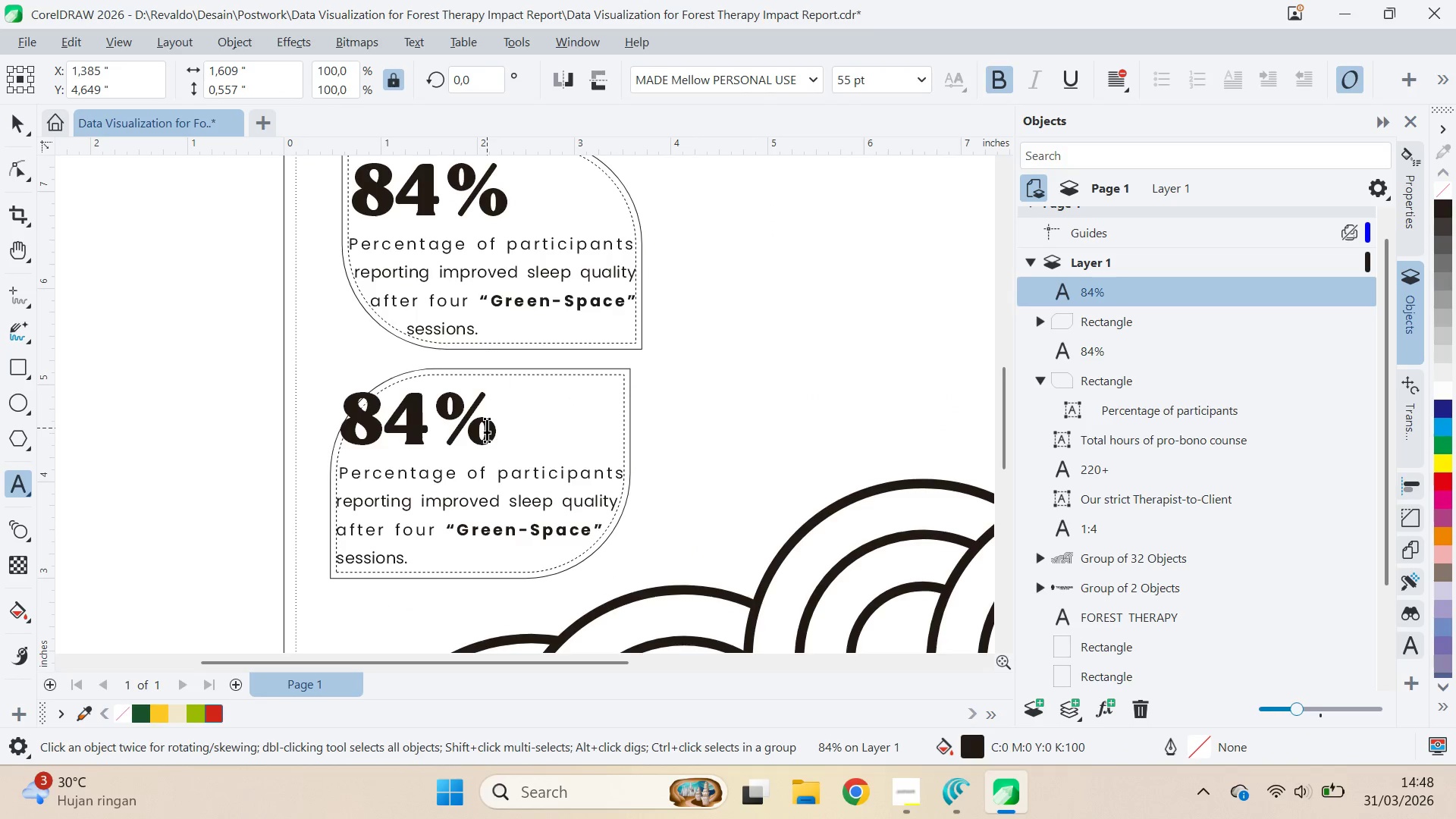 
key(Control+A)
 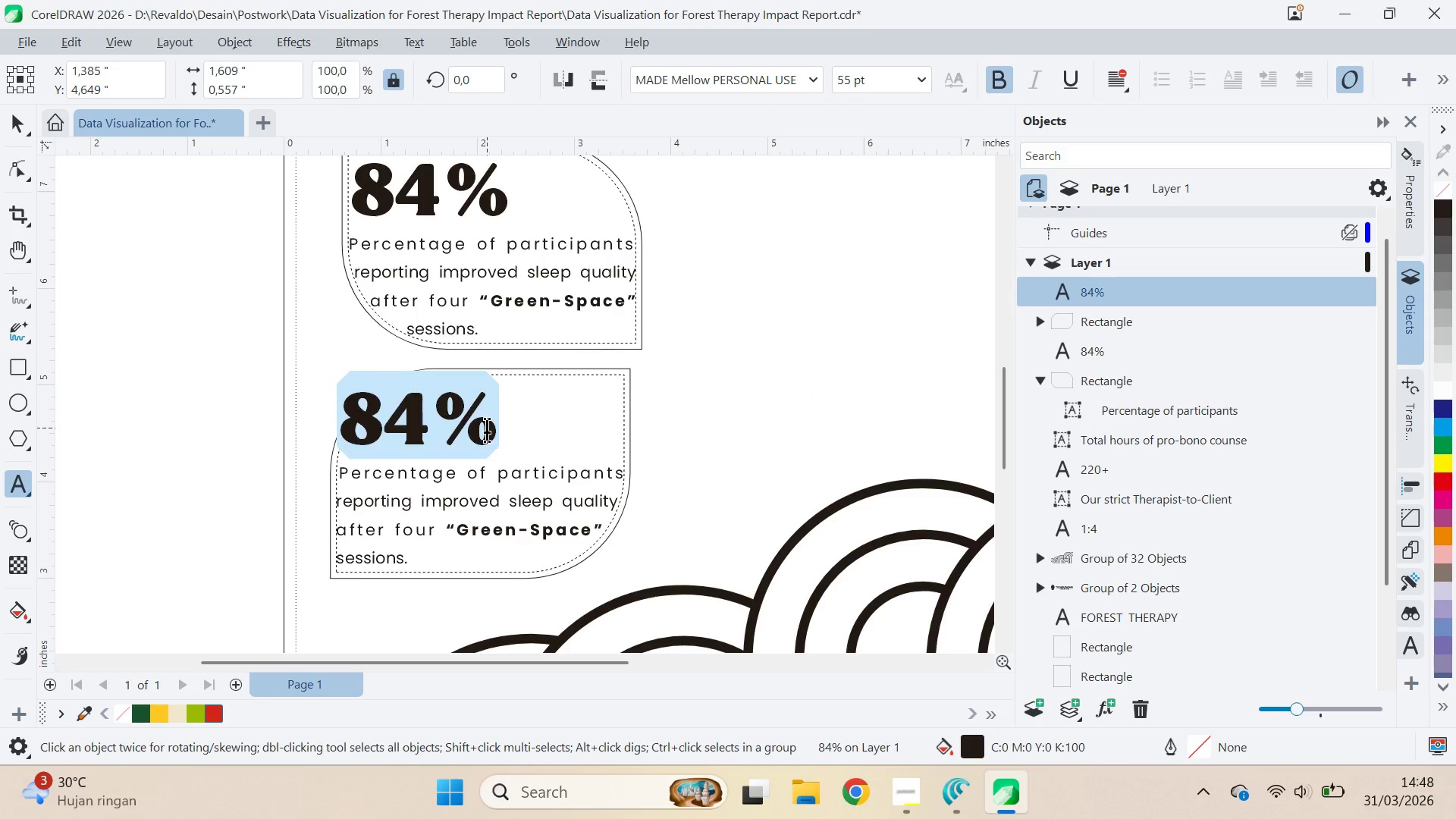 
key(1)
 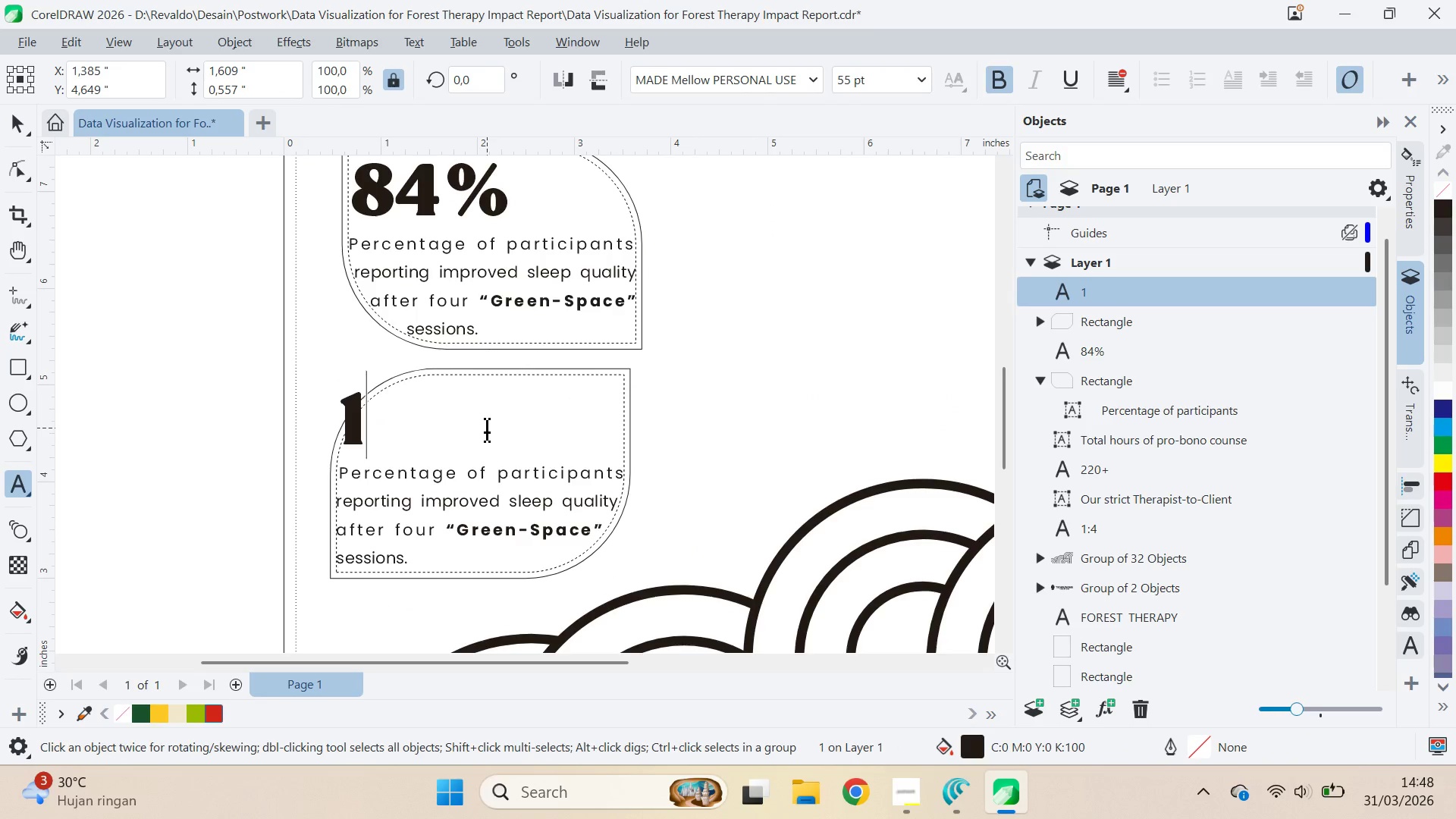 
key(Slash)
 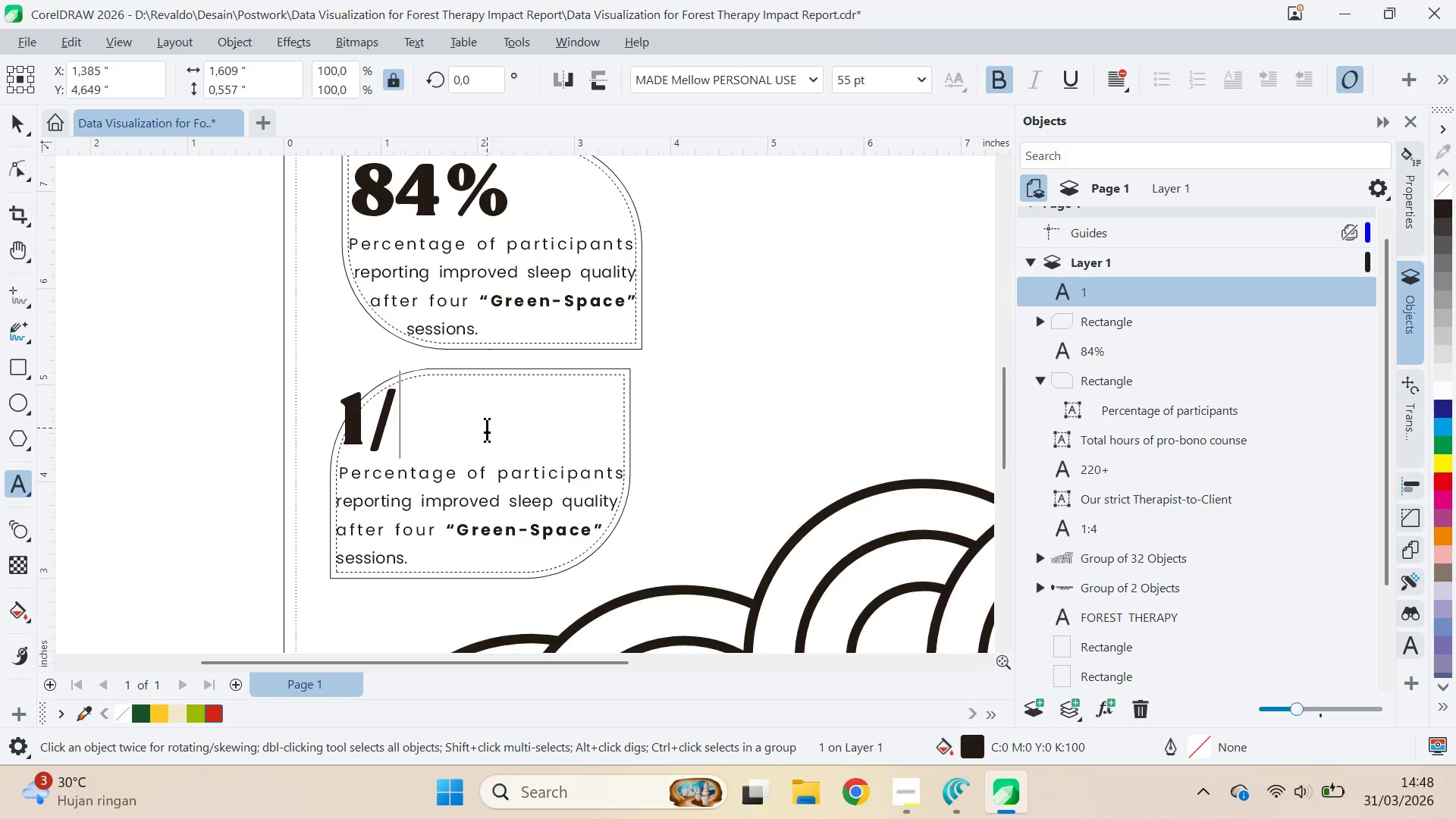 
key(2)
 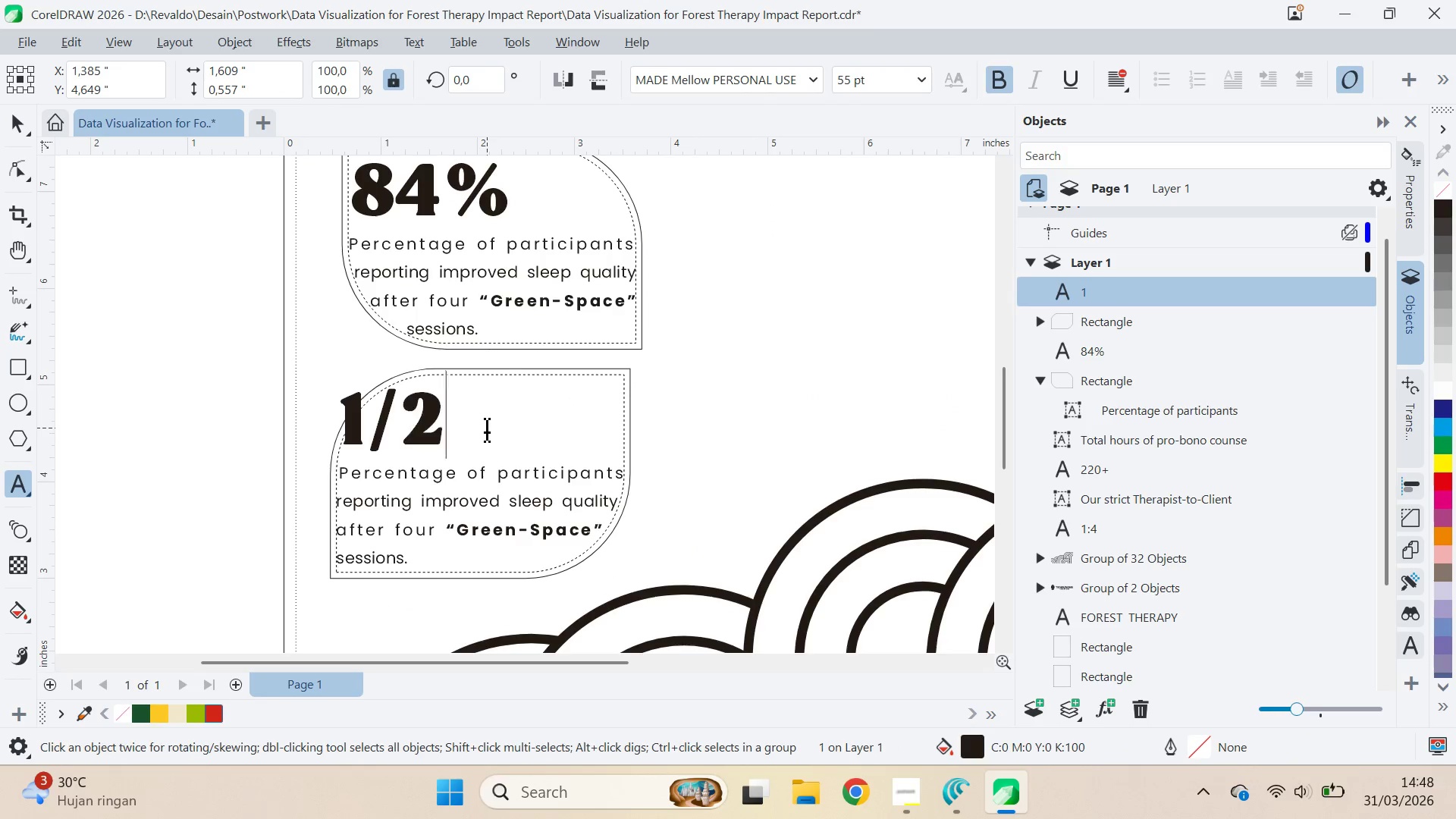 
key(Backspace)
 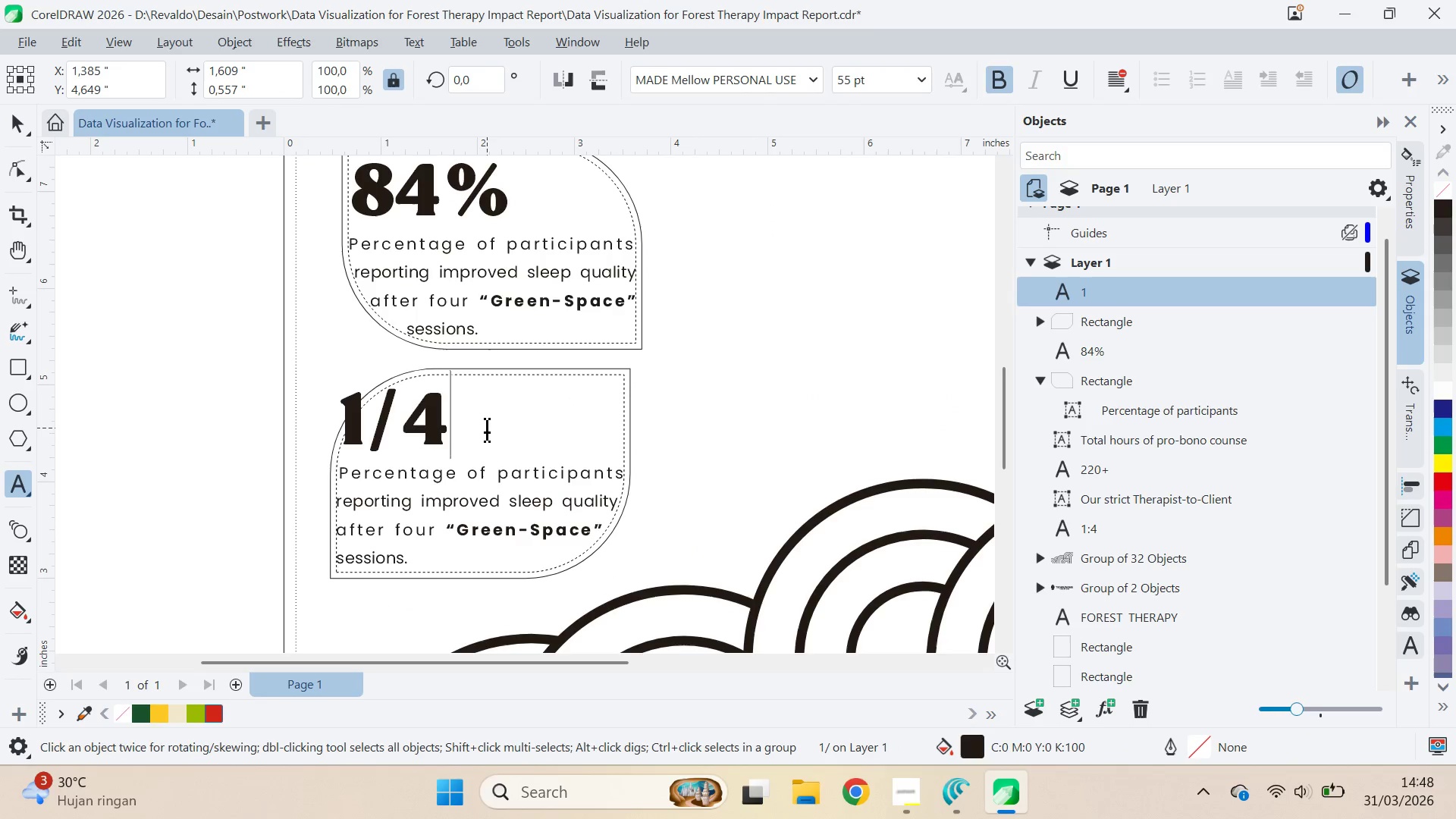 
key(4)
 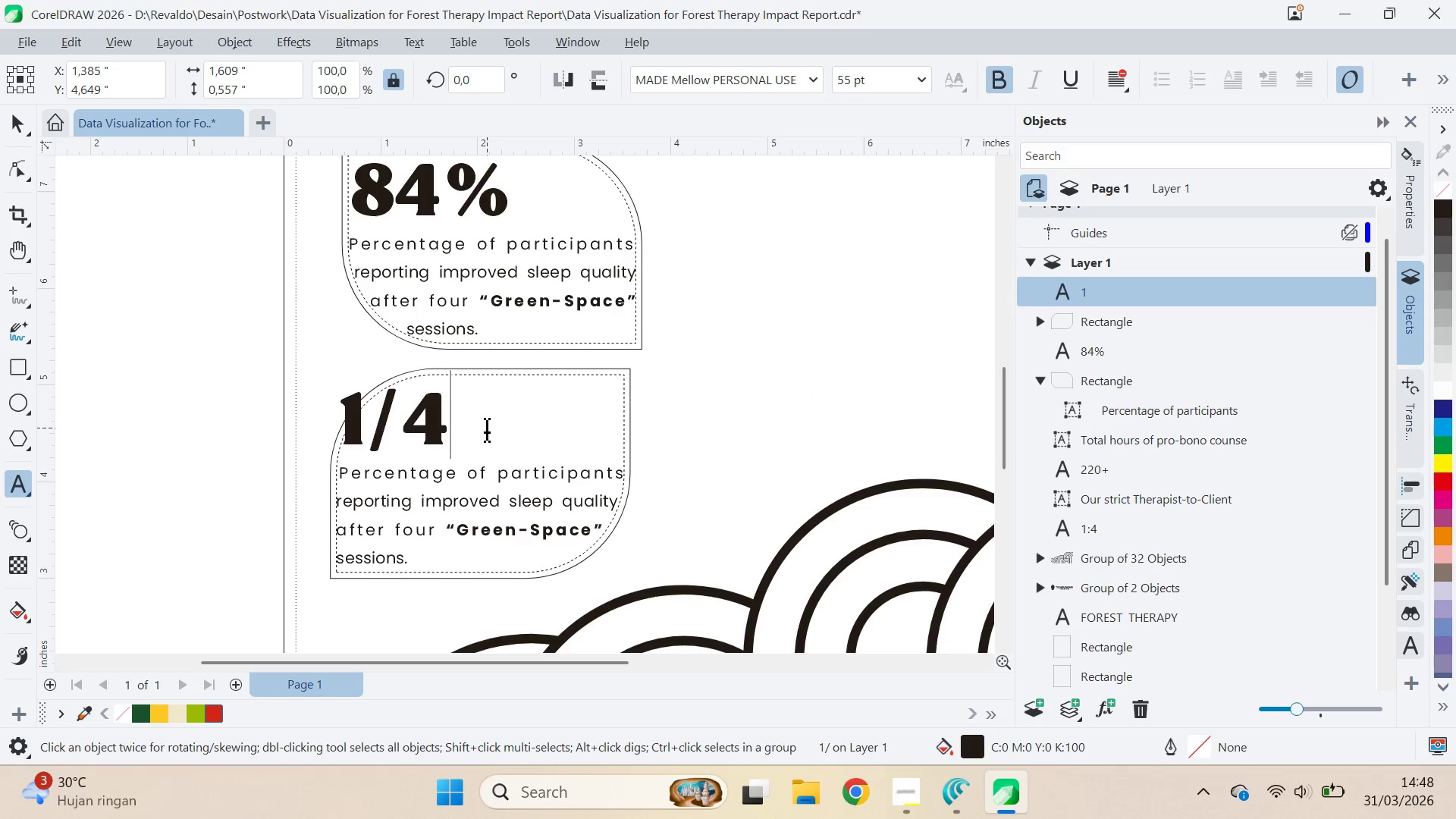 
key(Backspace)
 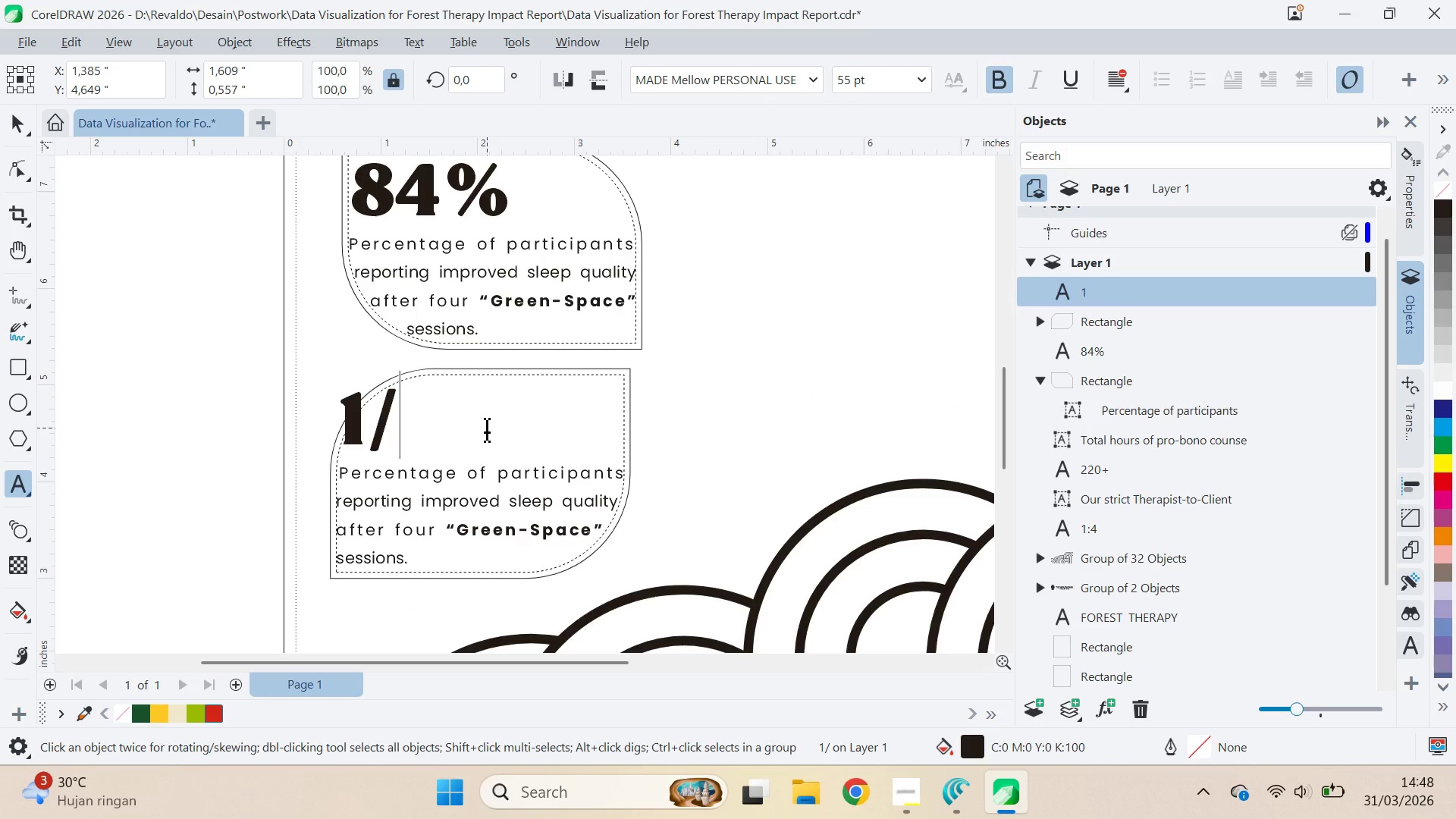 
key(Backspace)
 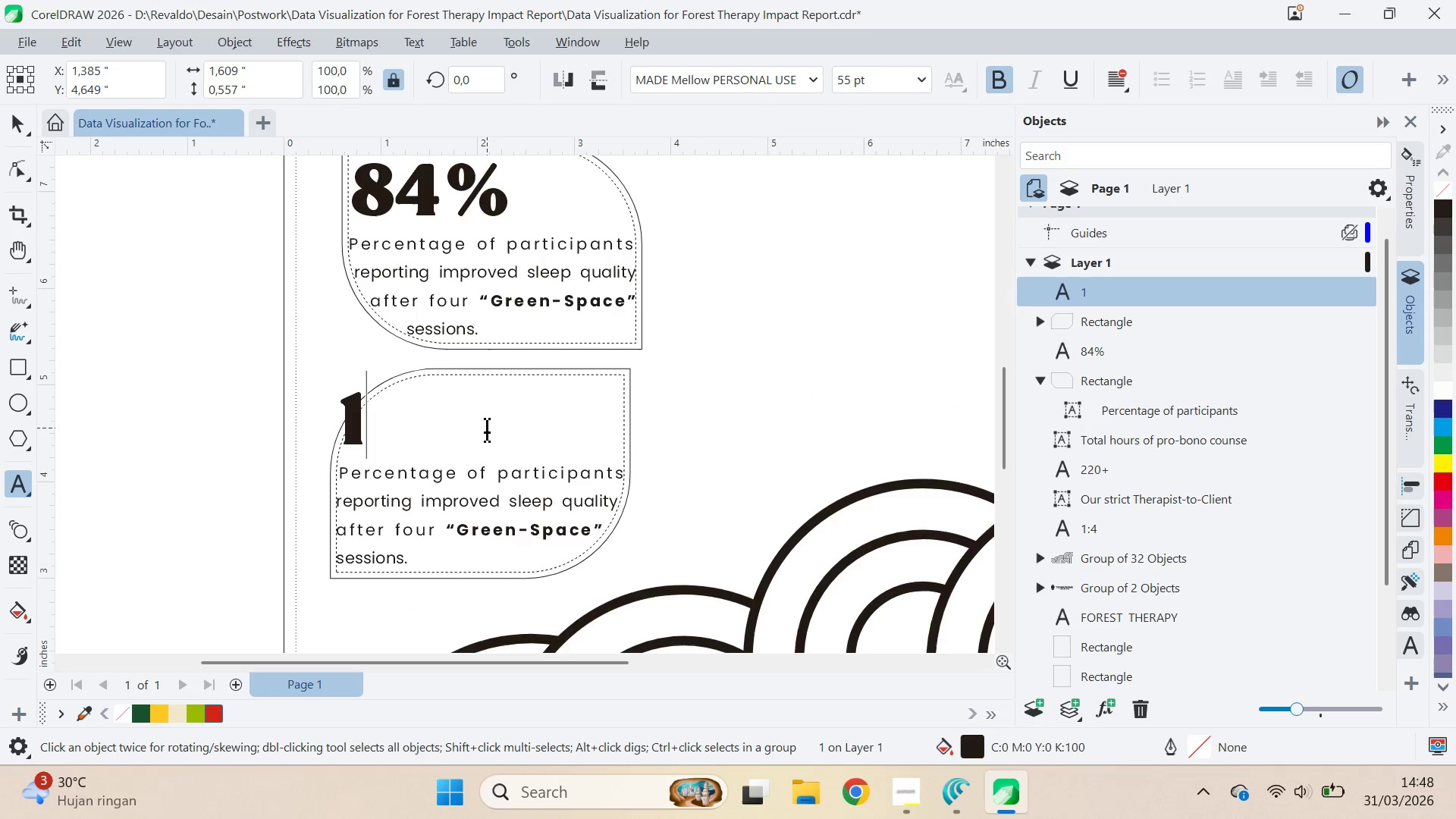 
key(Shift+ShiftRight)
 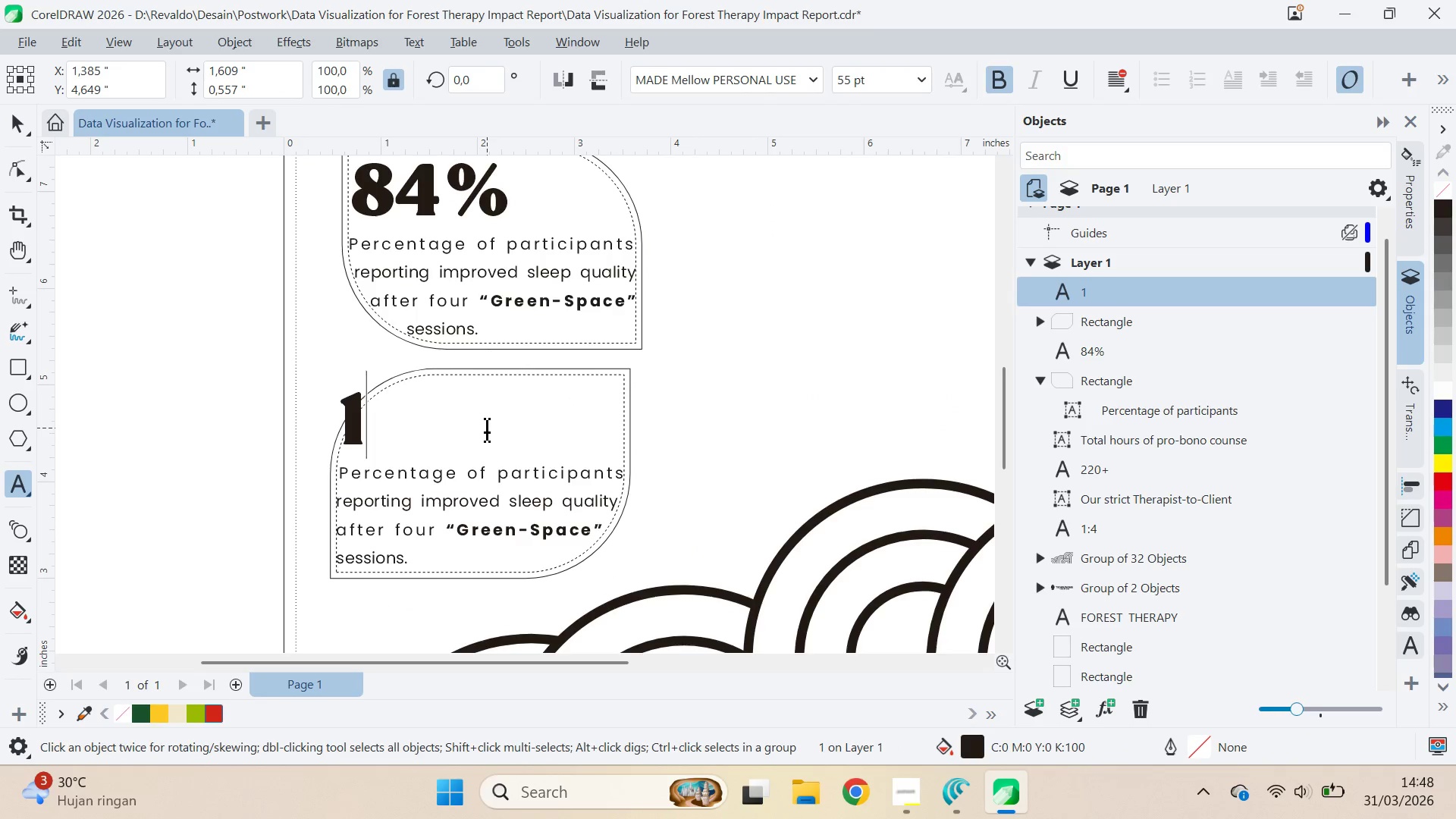 
key(Shift+Semicolon)
 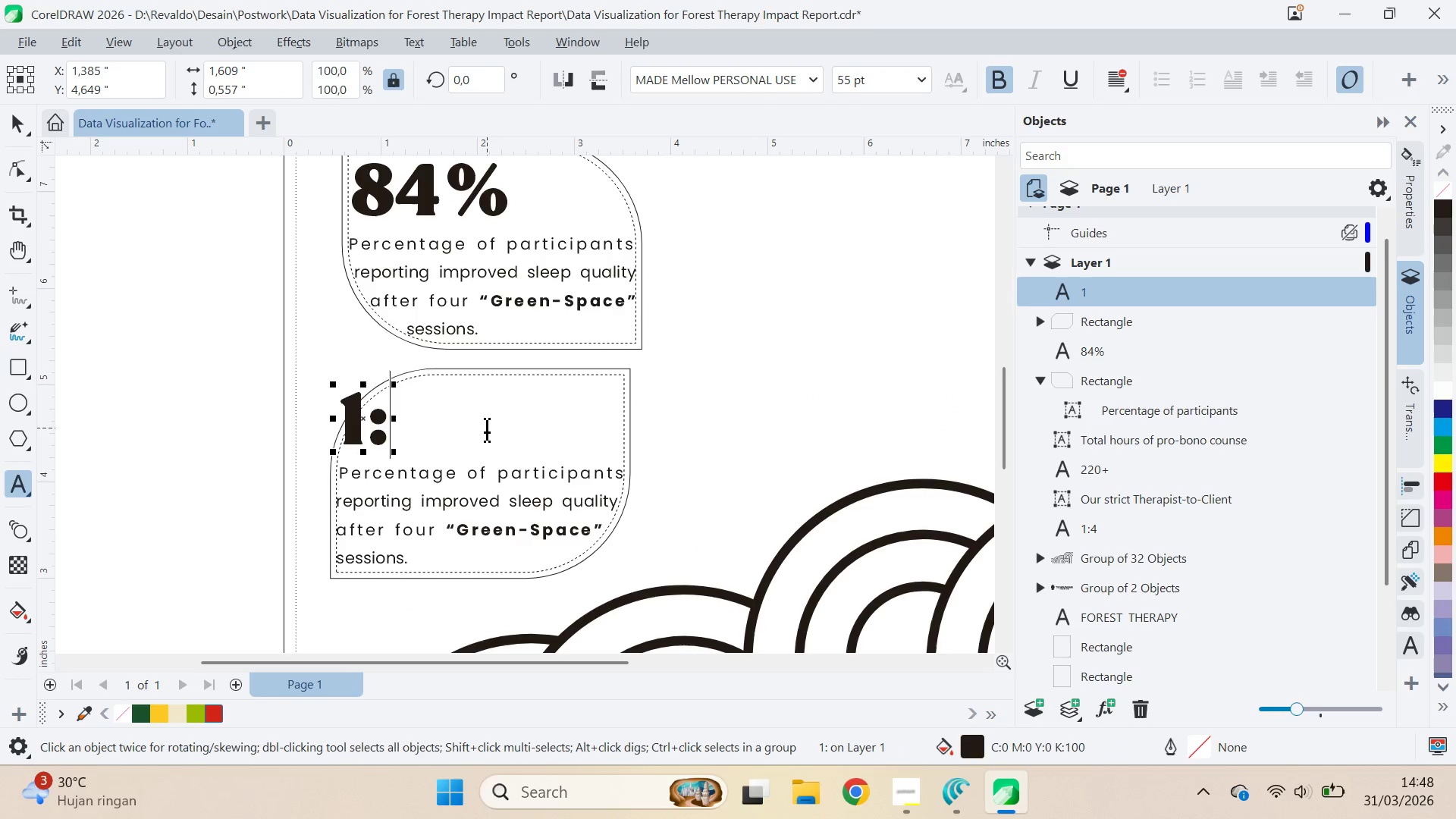 
key(4)
 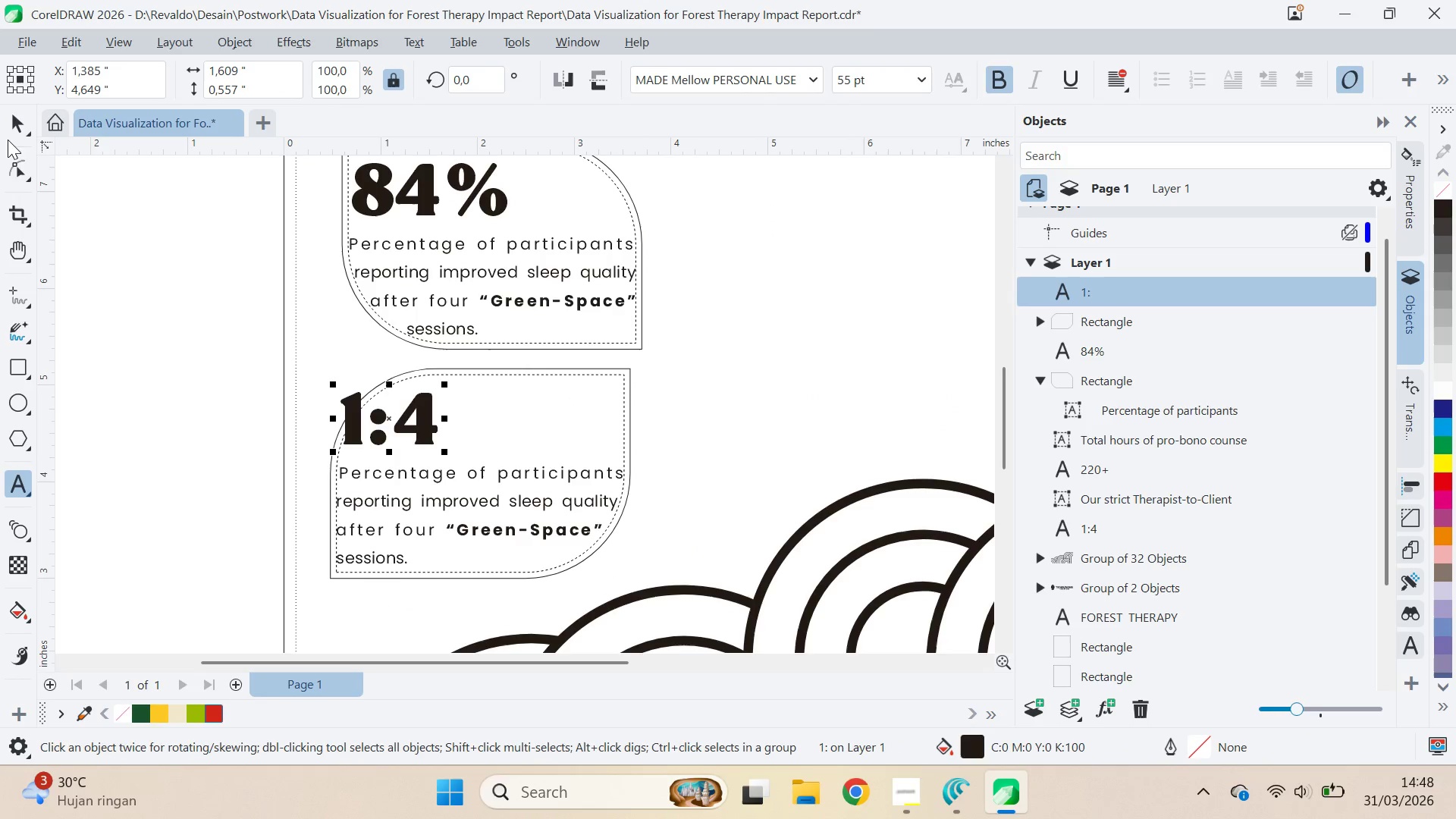 
left_click([14, 128])
 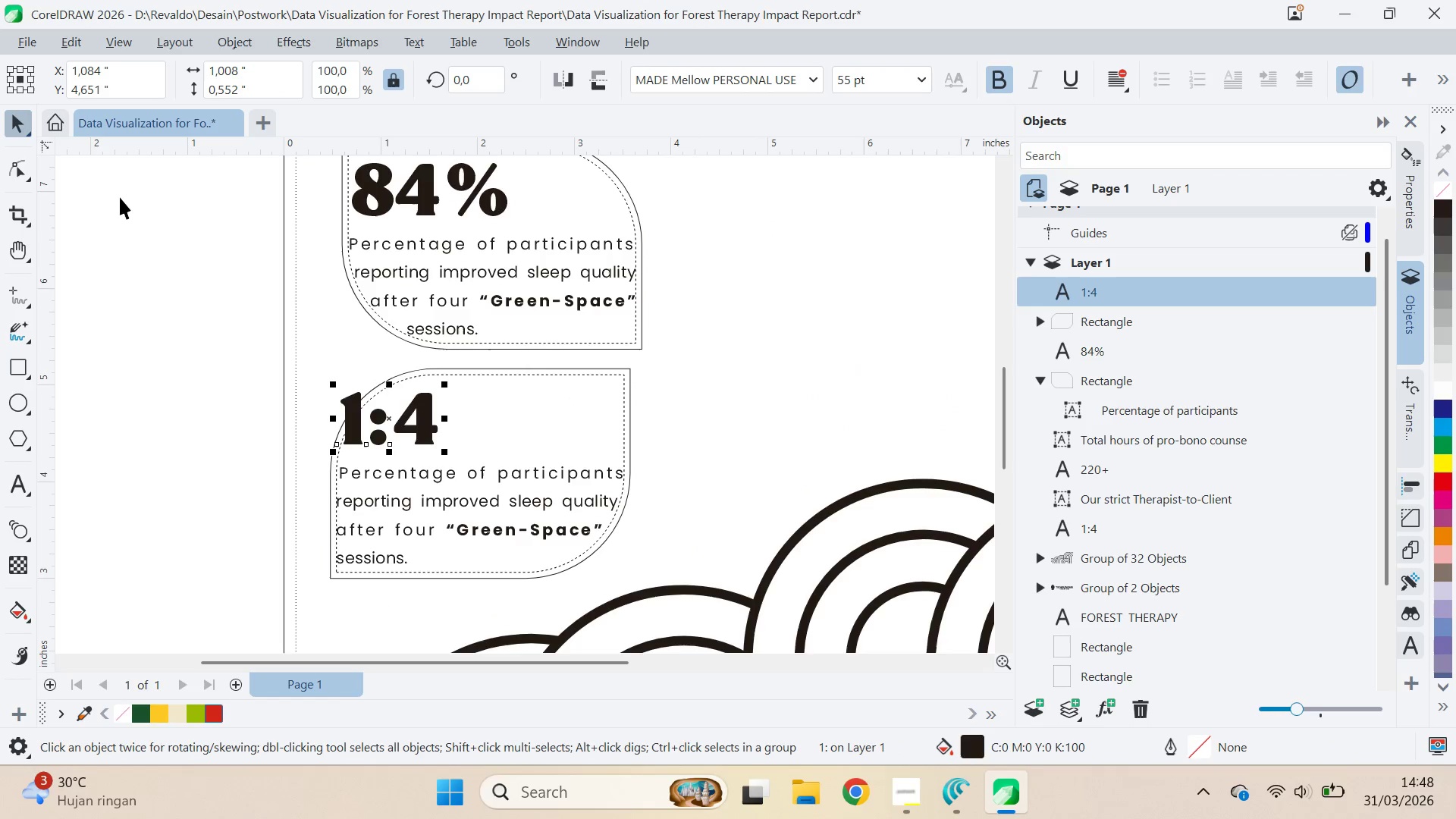 
hold_key(key=ShiftLeft, duration=0.75)
left_click([576, 397])
 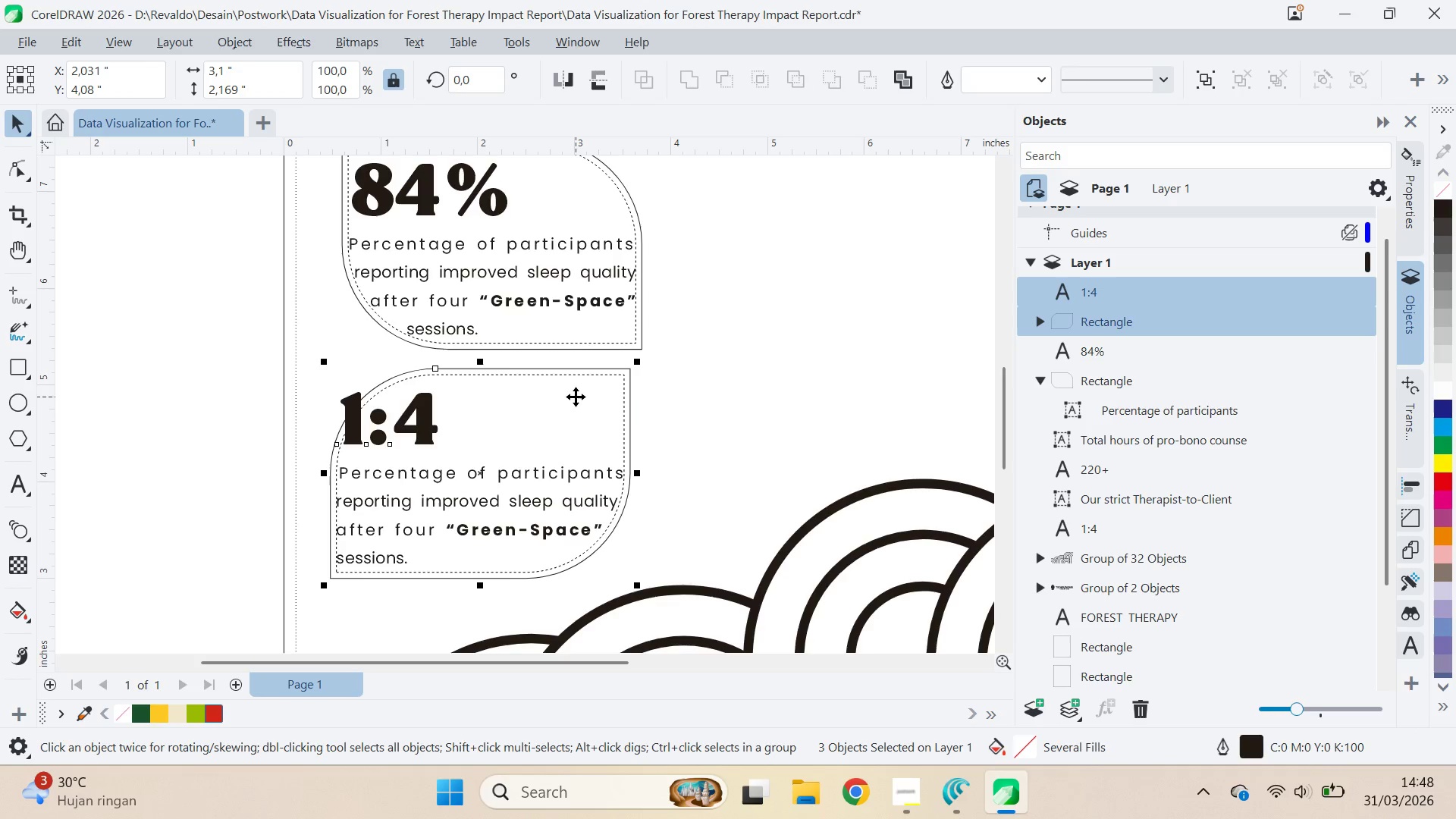 
key(R)
 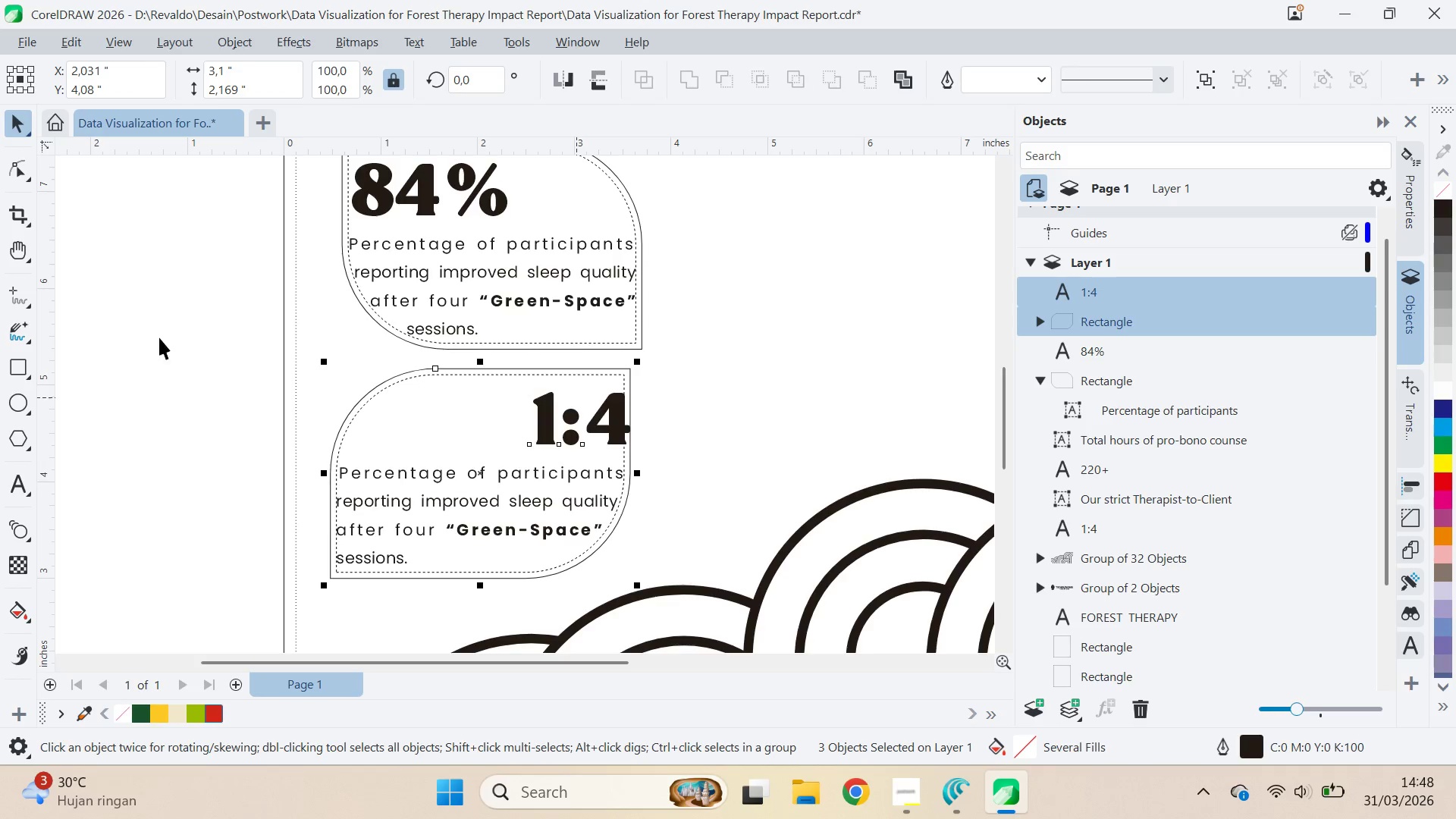 
left_click([152, 336])
 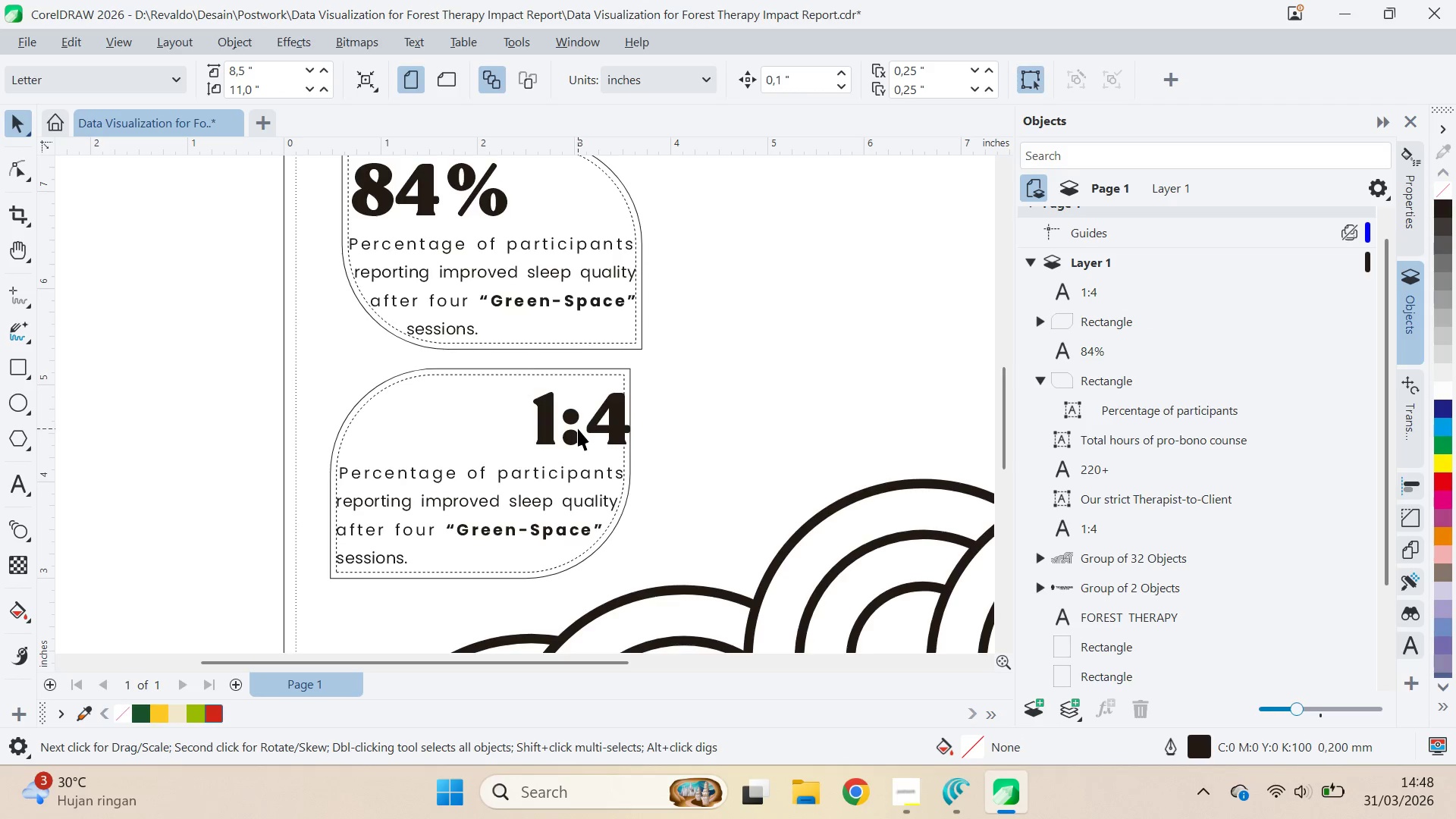 
left_click([577, 428])
 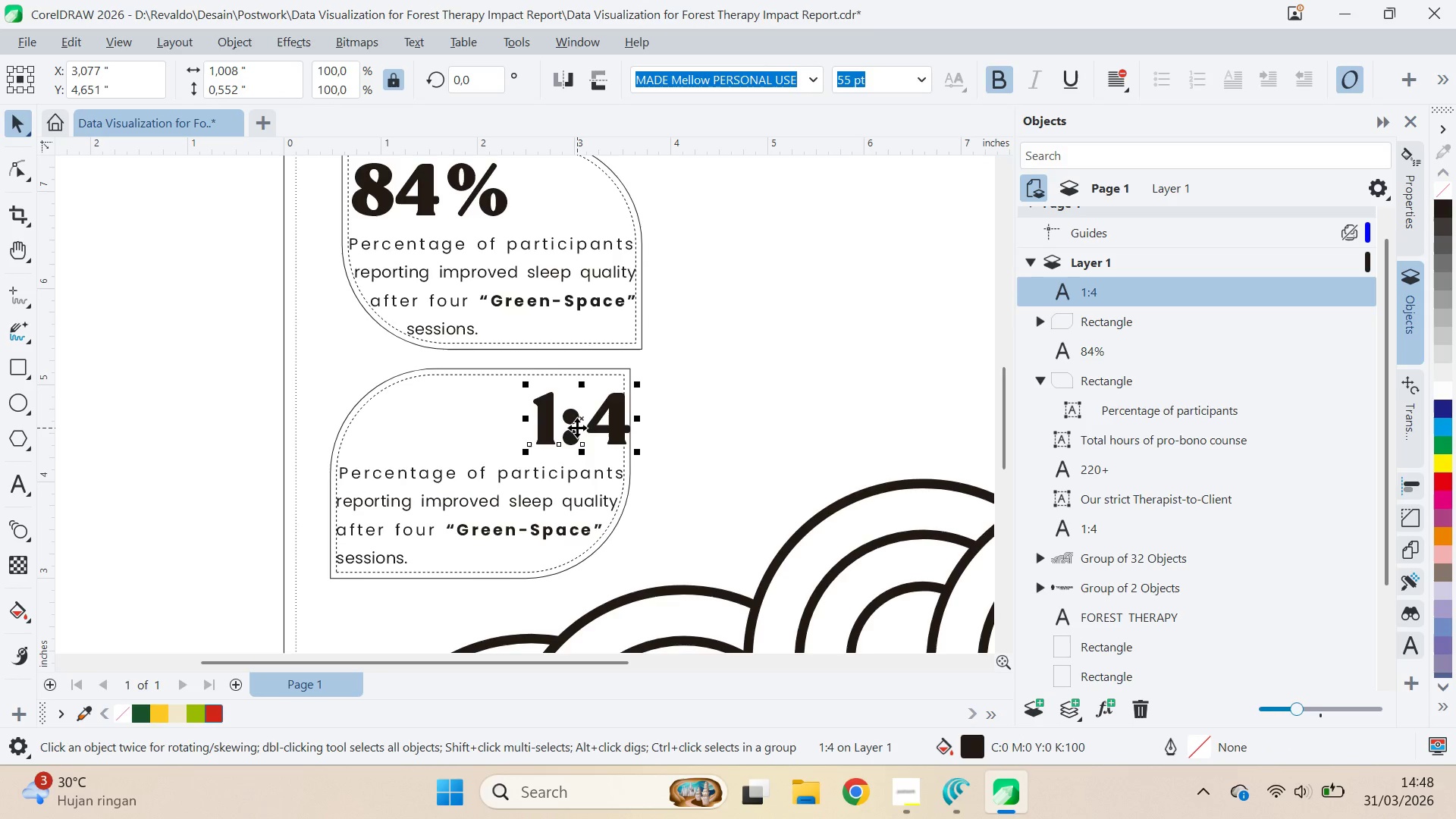 
key(ArrowLeft)
 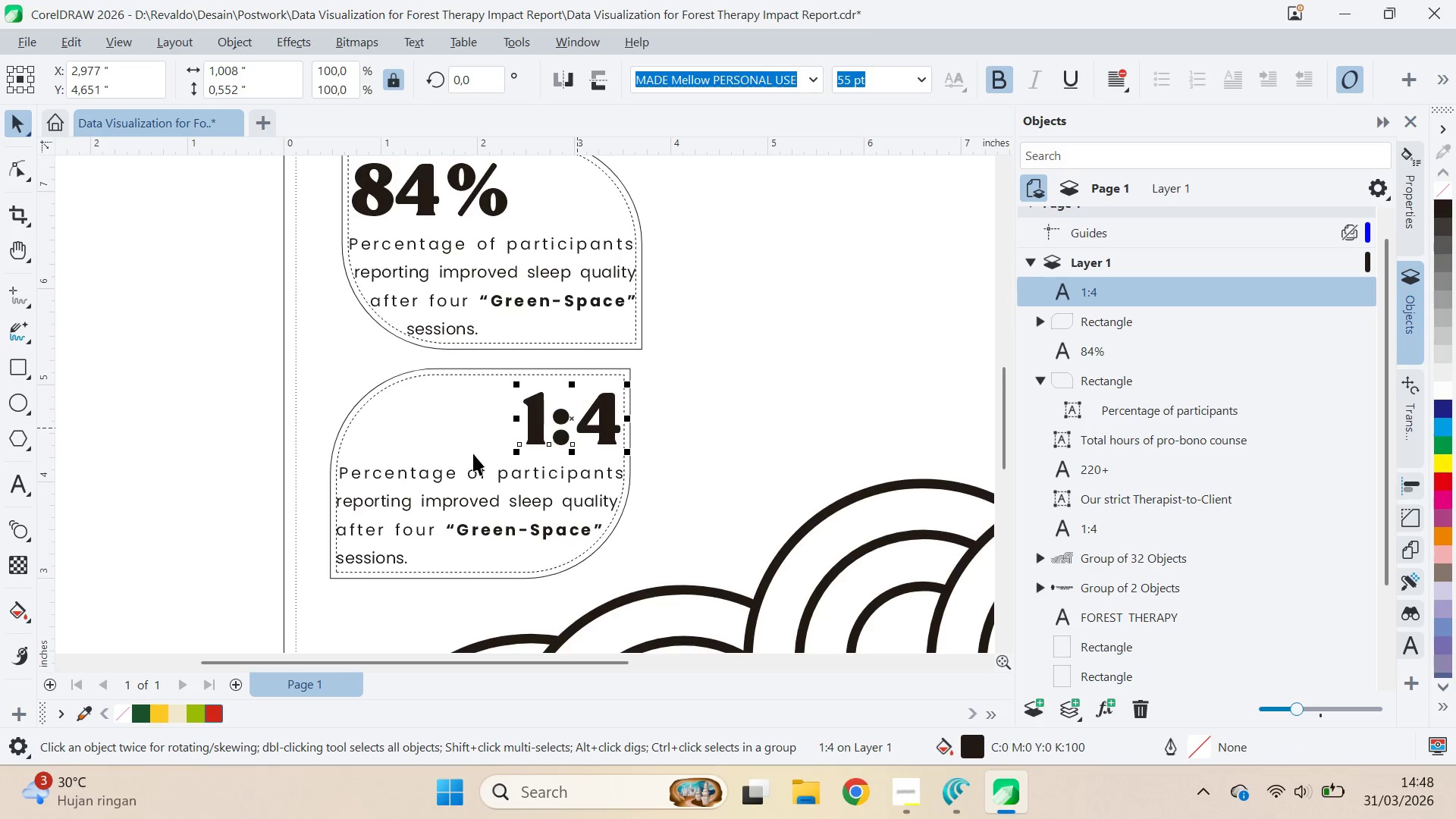 
left_click([478, 472])
 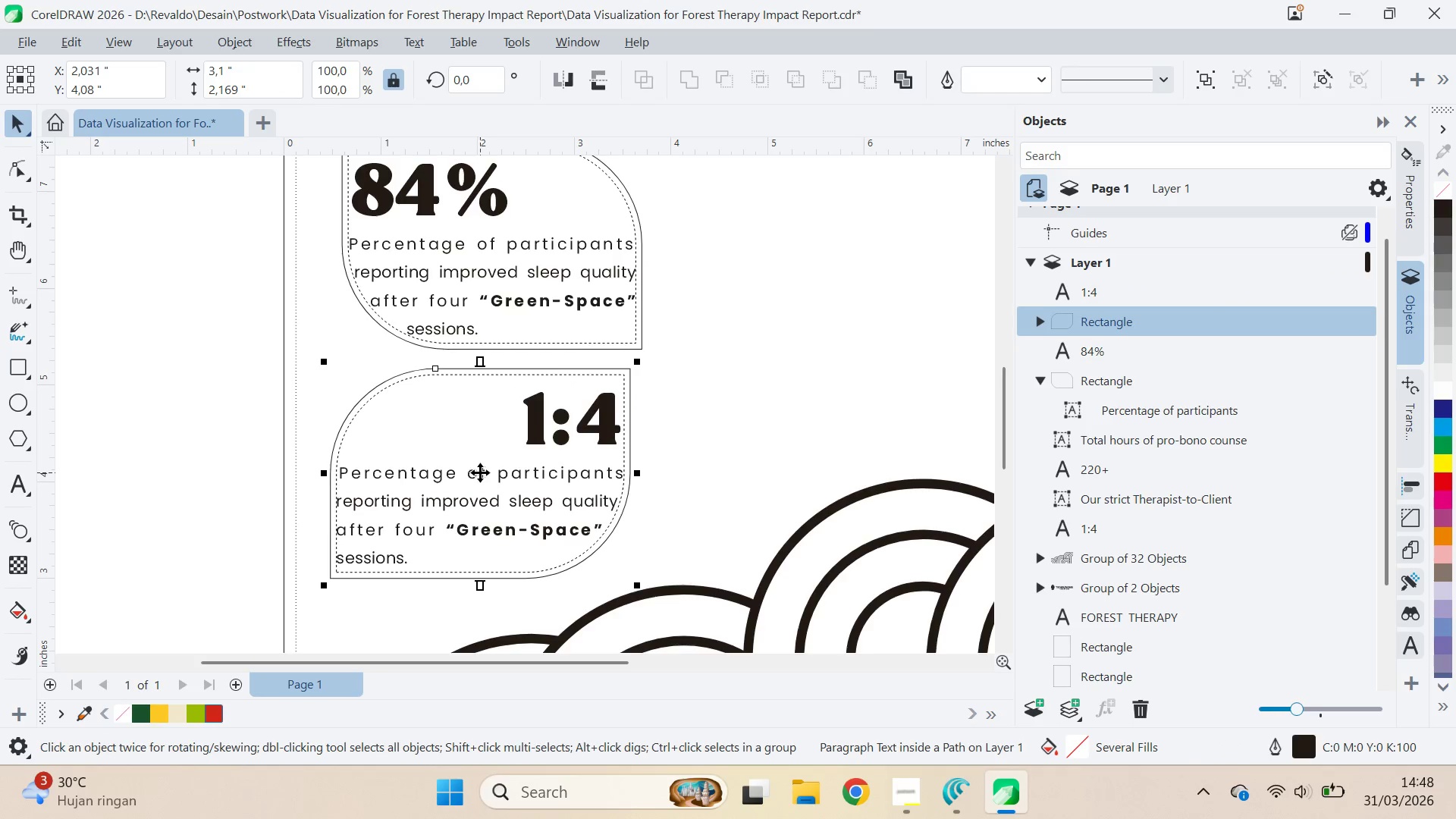 
left_click([813, 431])
 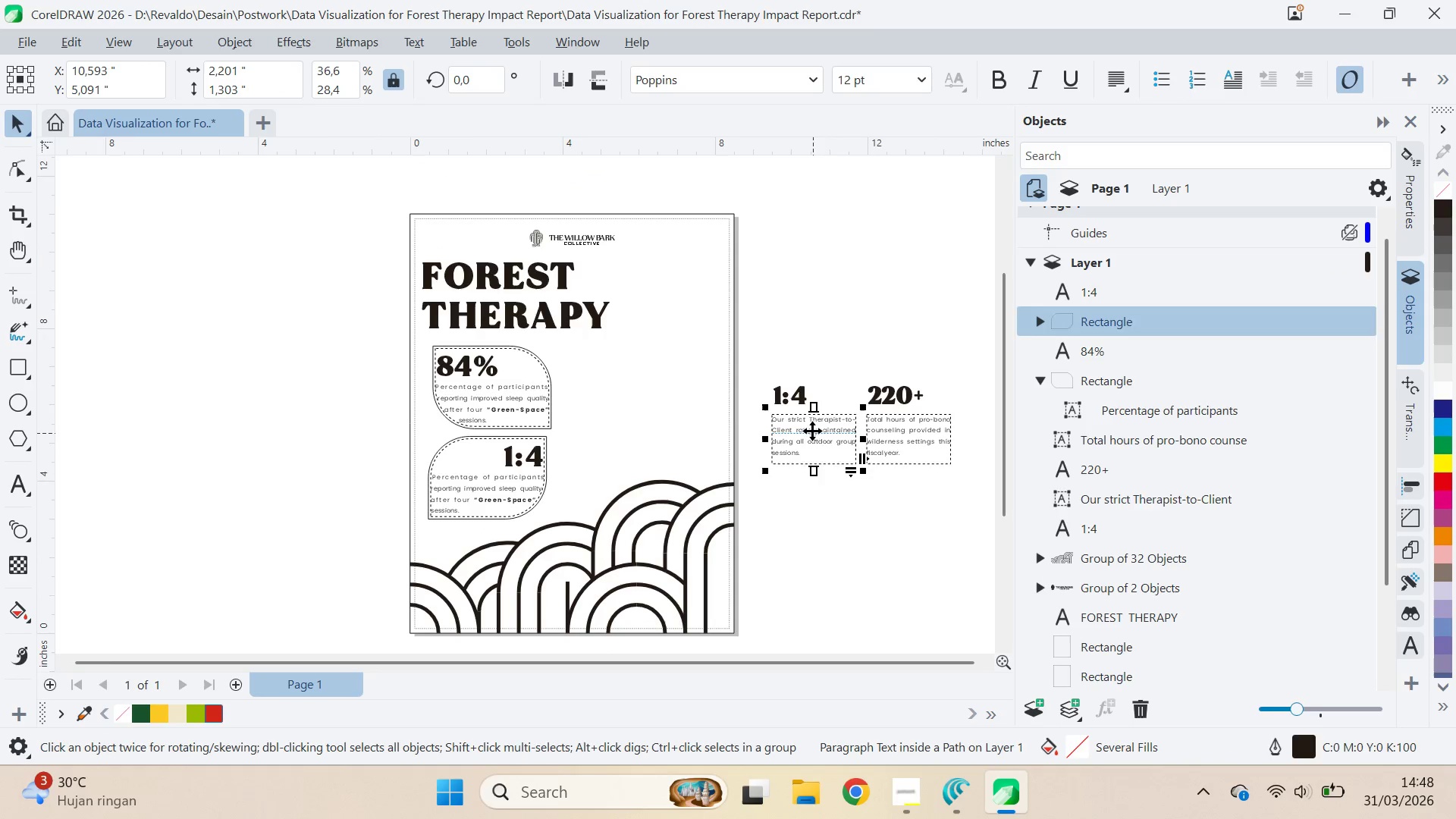 
scroll: coordinate [494, 482], scroll_direction: down, amount: 6.0
 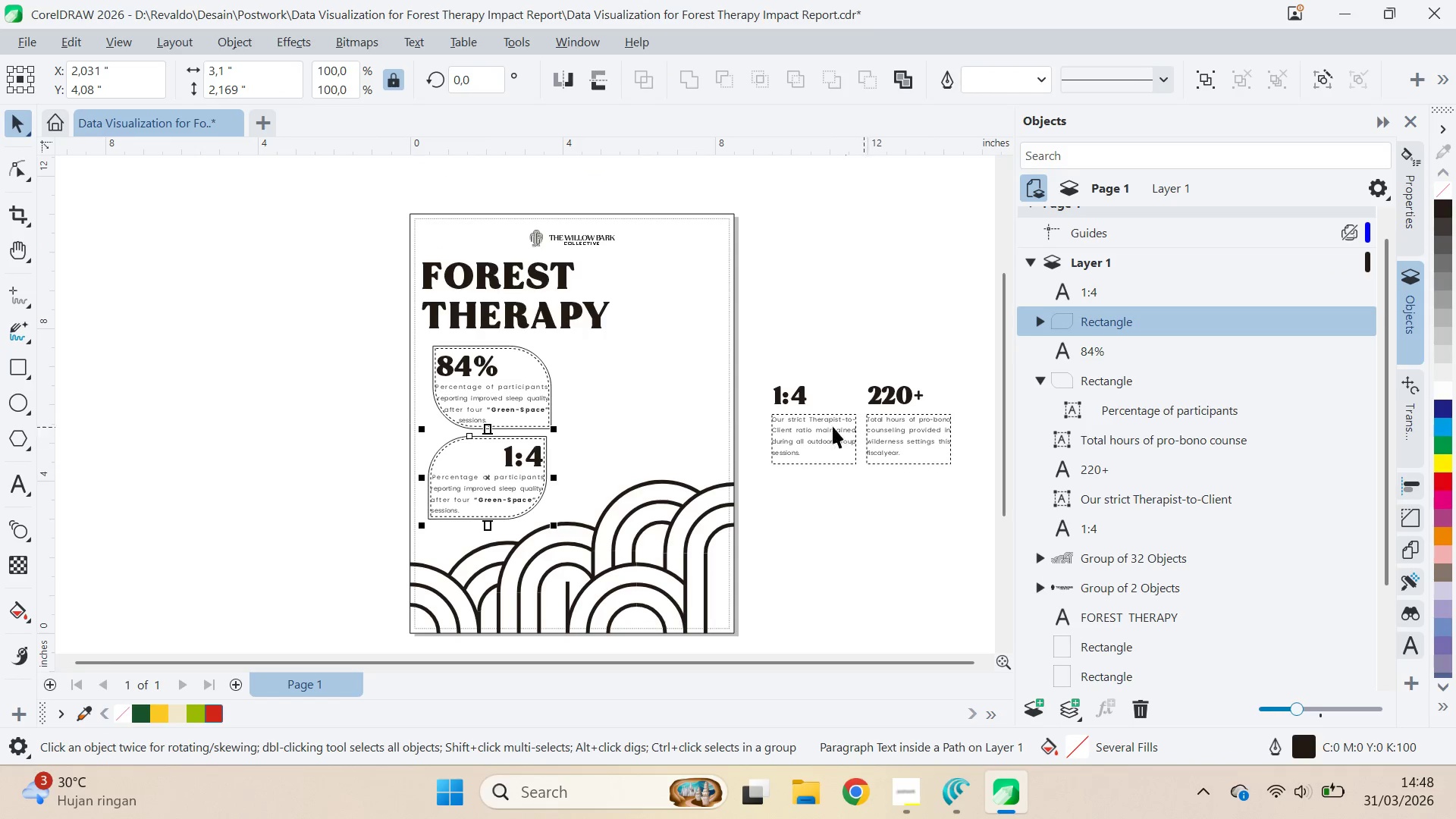 
double_click([812, 431])
 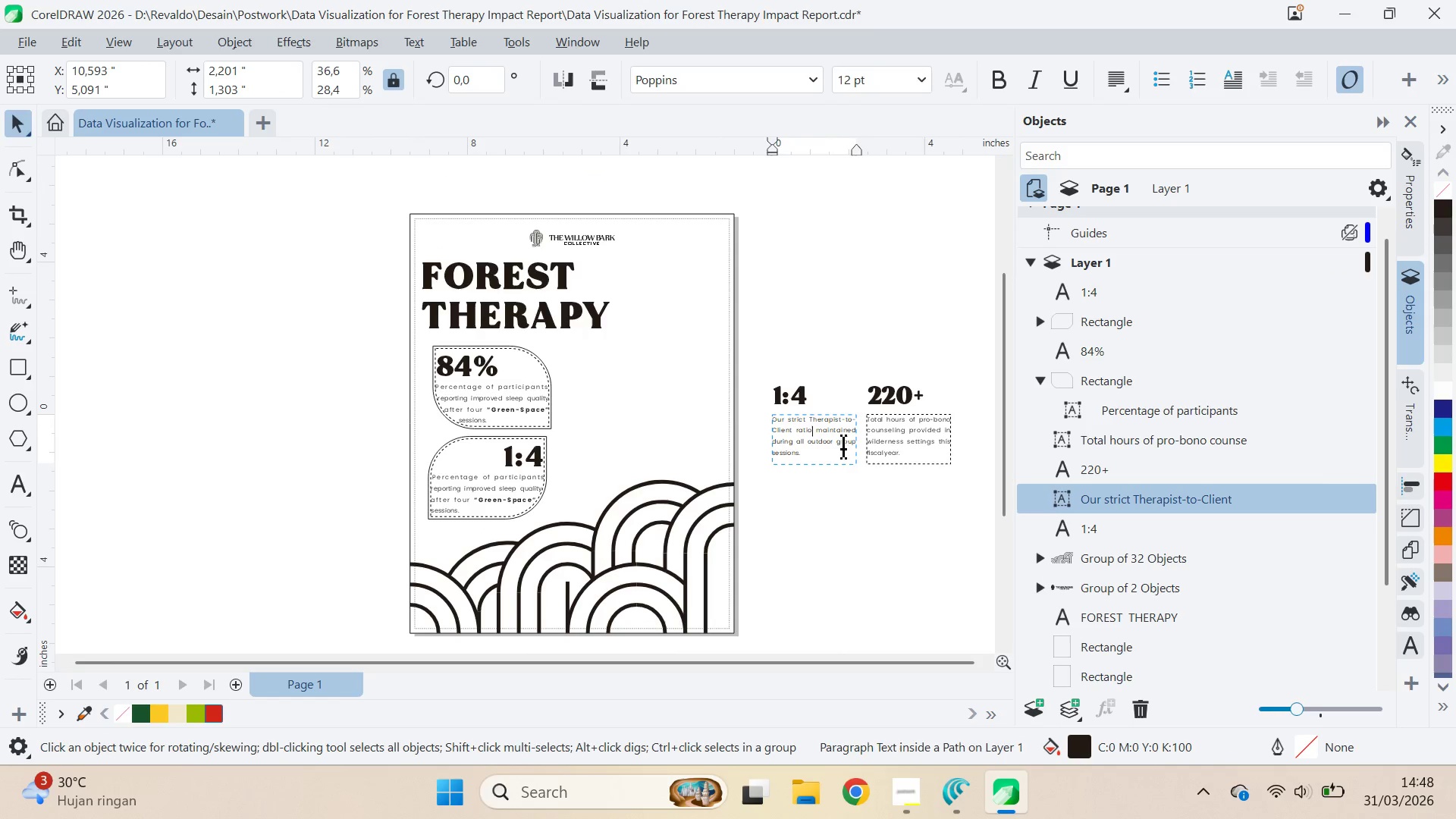 
key(Control+A)
 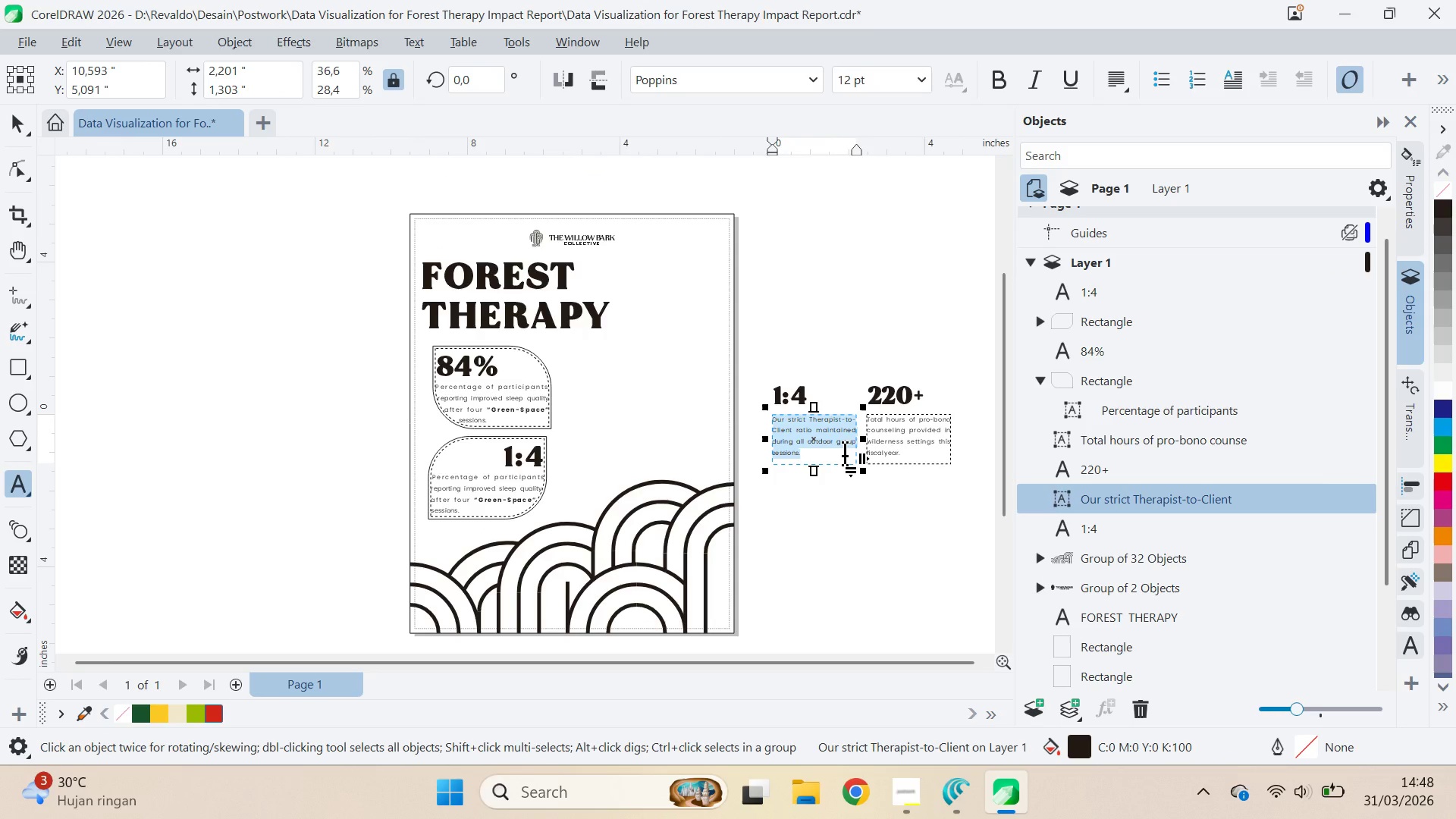 
key(Control+C)
 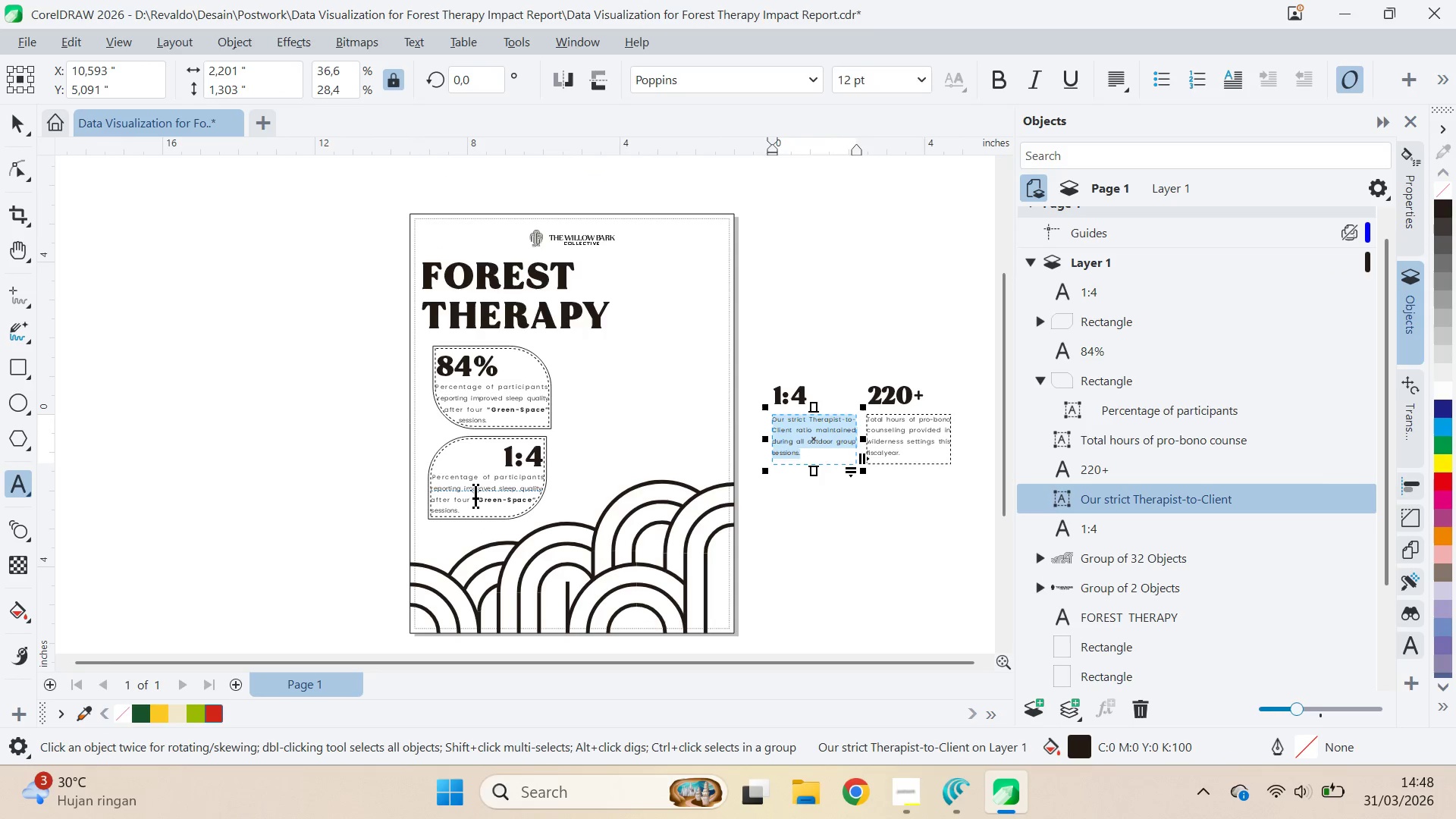 
left_click([475, 494])
 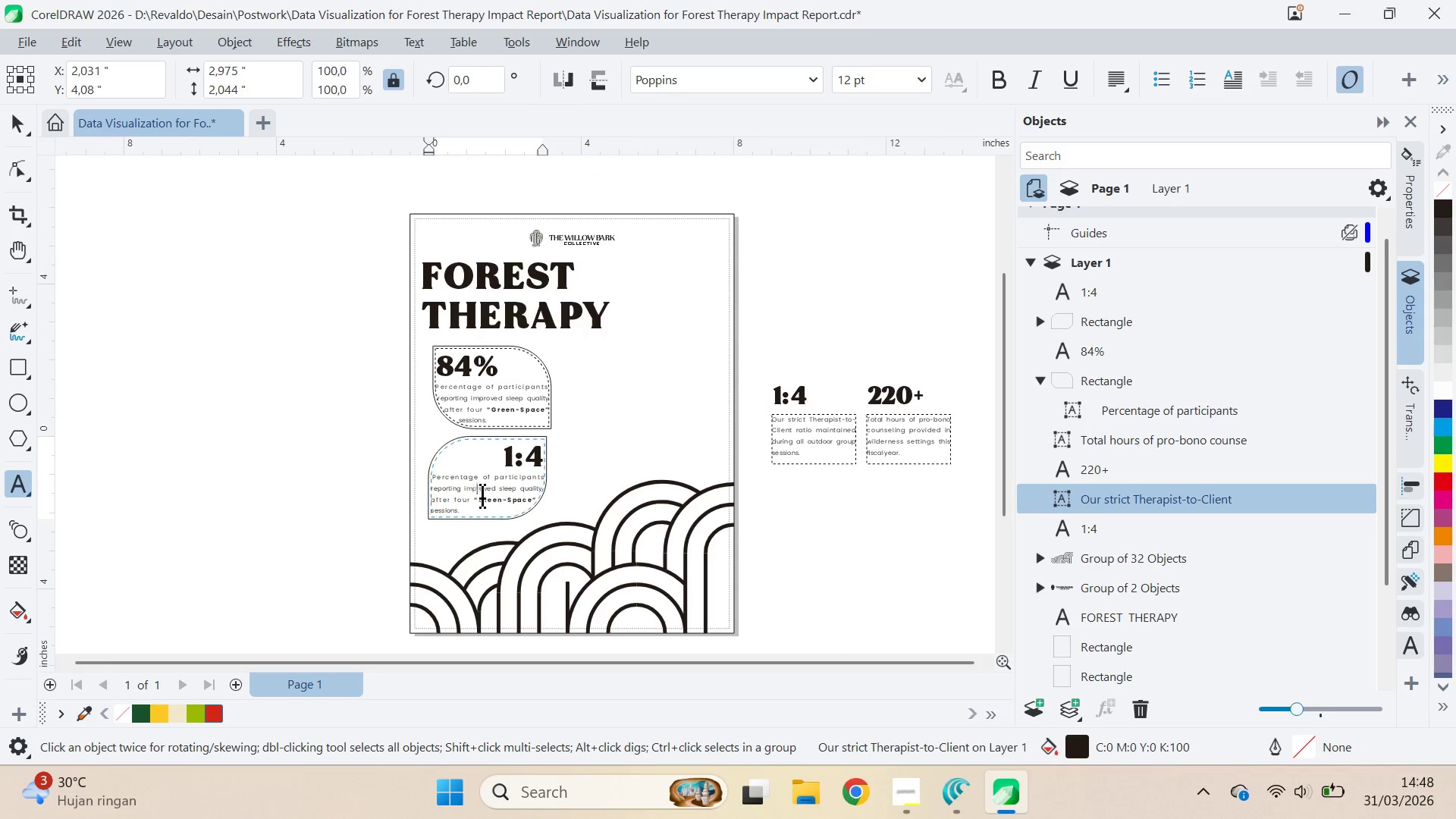 
key(Control+A)
 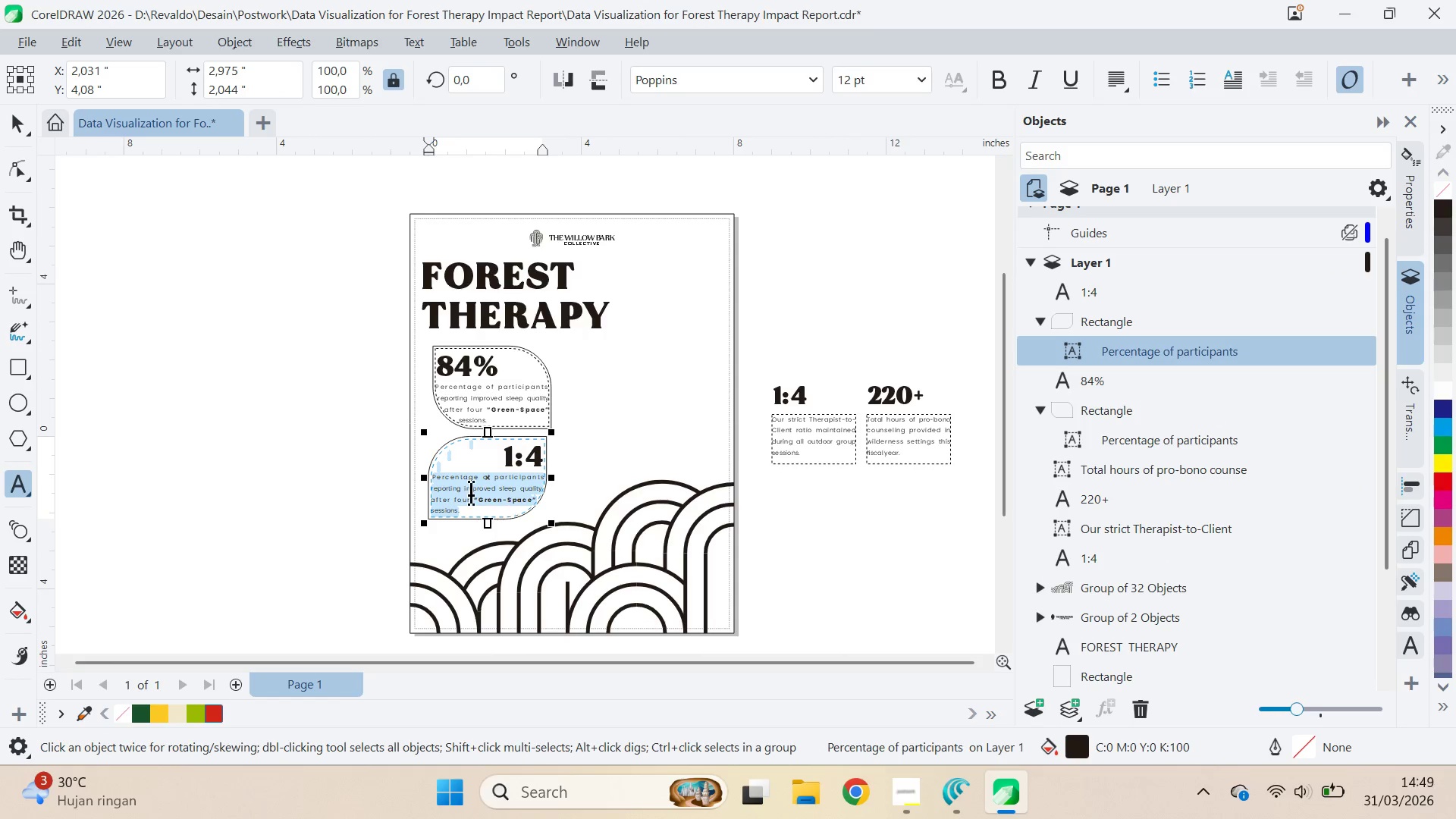 
left_click([467, 490])
 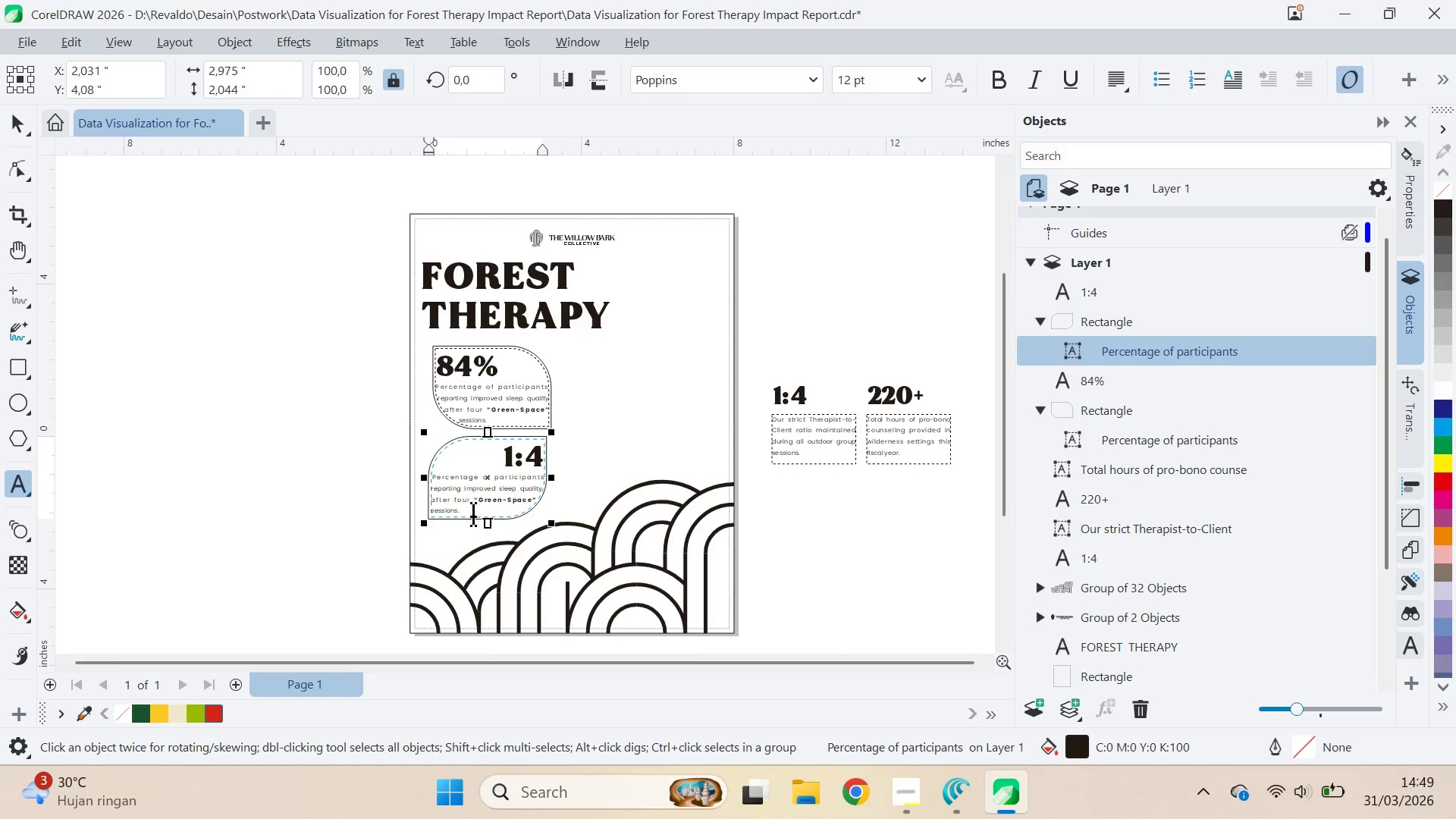 
left_click_drag(start_coordinate=[471, 511], to_coordinate=[447, 497])
 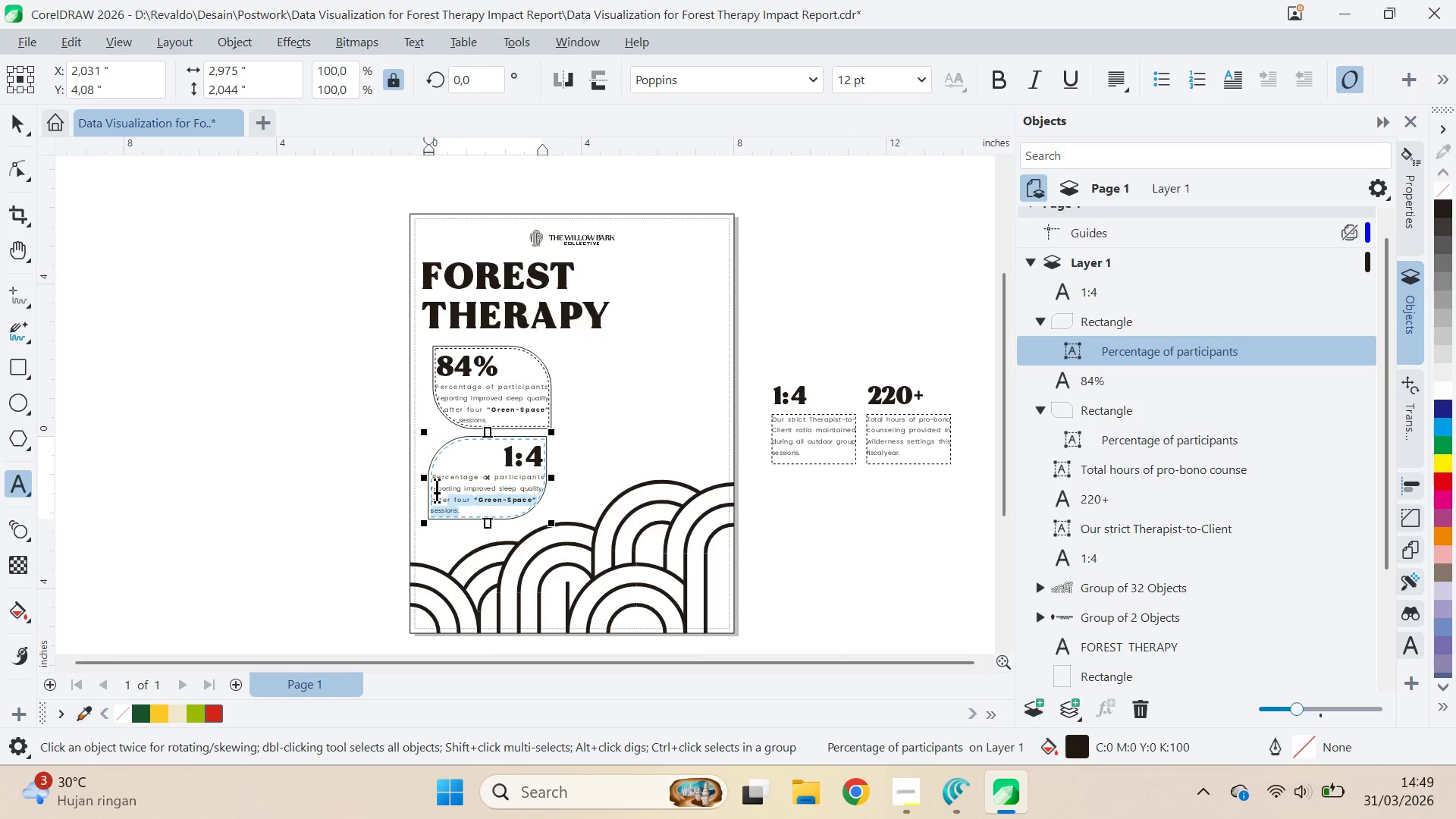 
left_click_drag(start_coordinate=[437, 488], to_coordinate=[433, 482])
 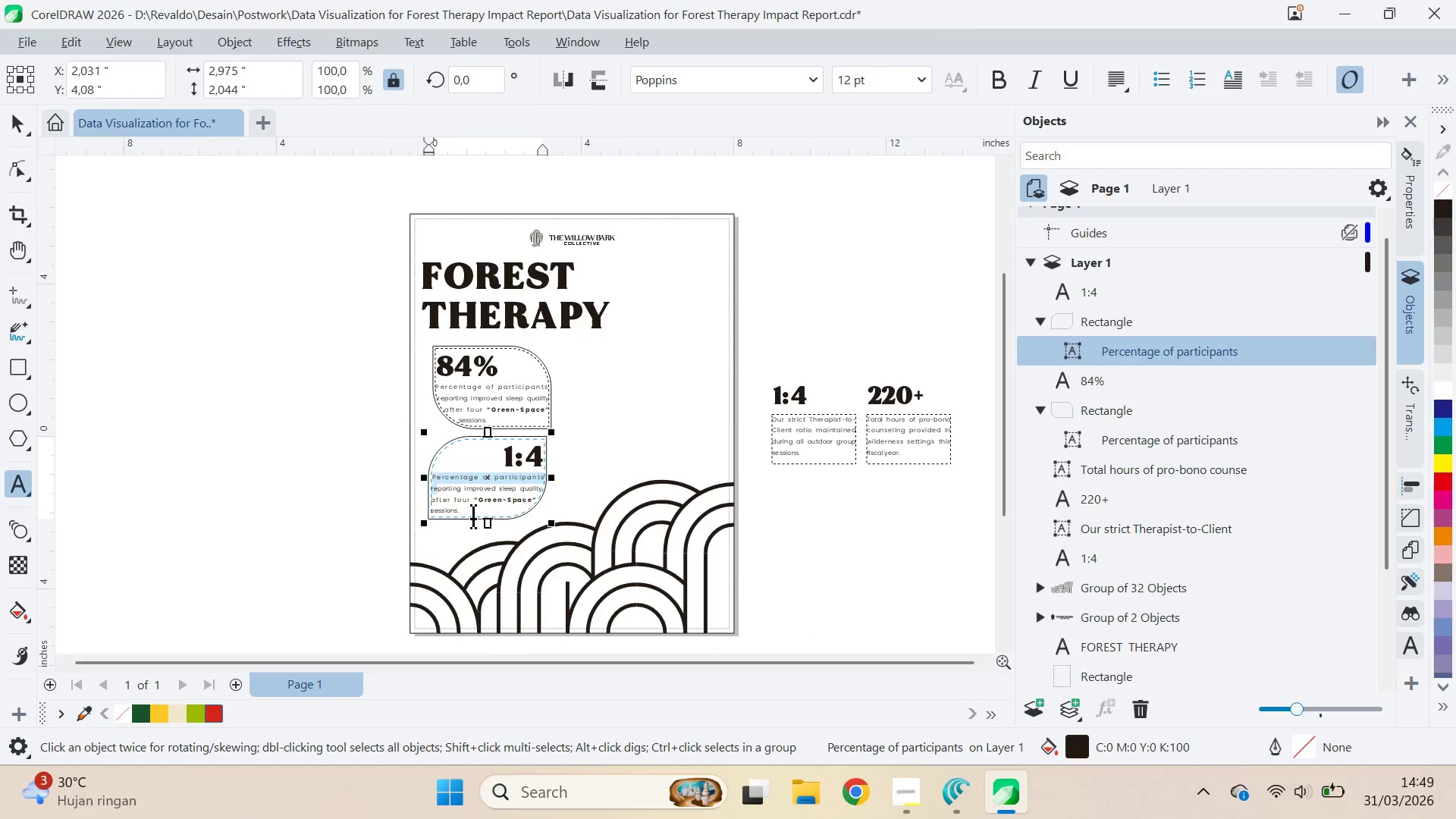 
left_click([473, 514])
 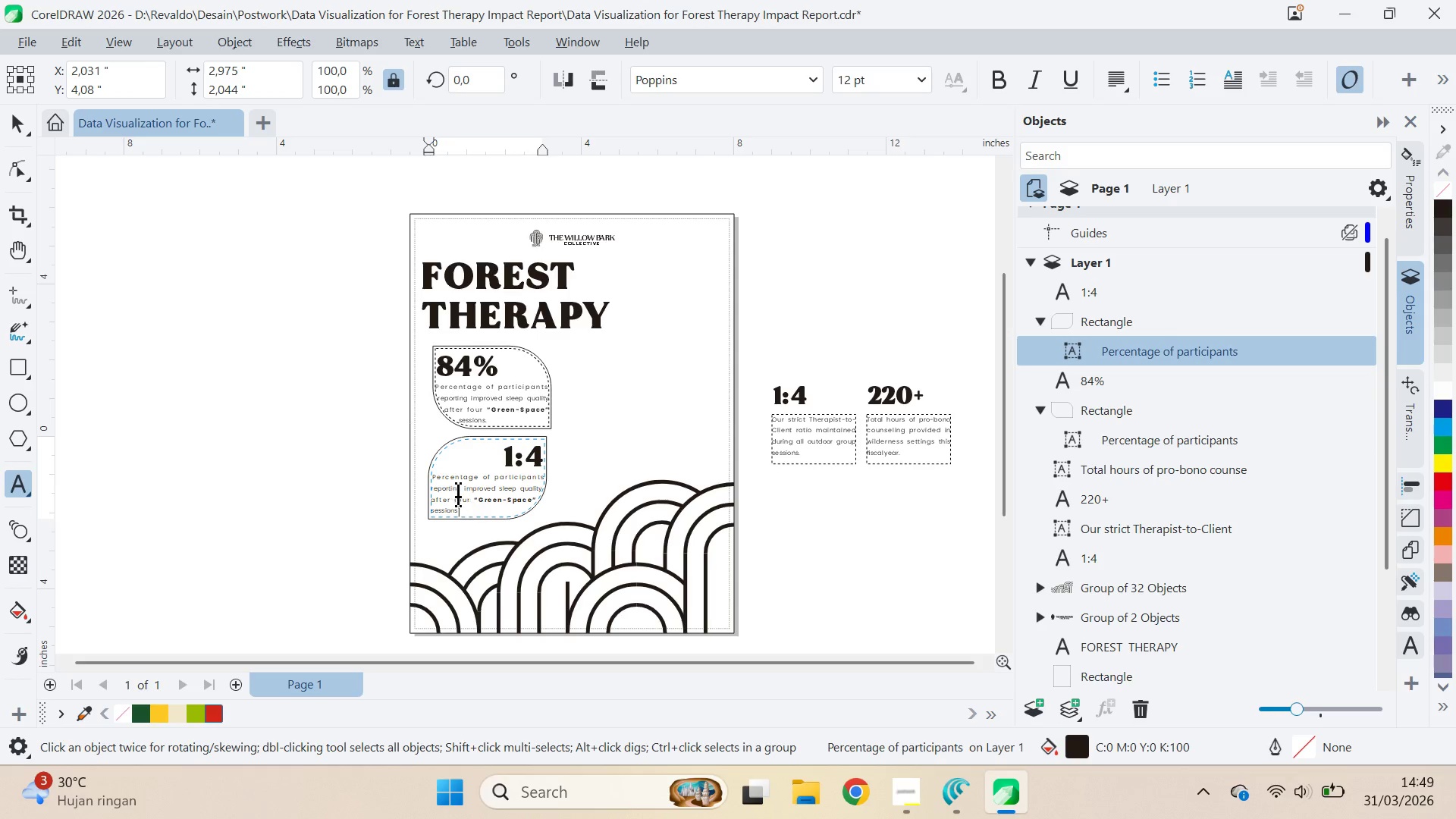 
hold_key(key=ShiftLeft, duration=0.59)
left_click([441, 476])
 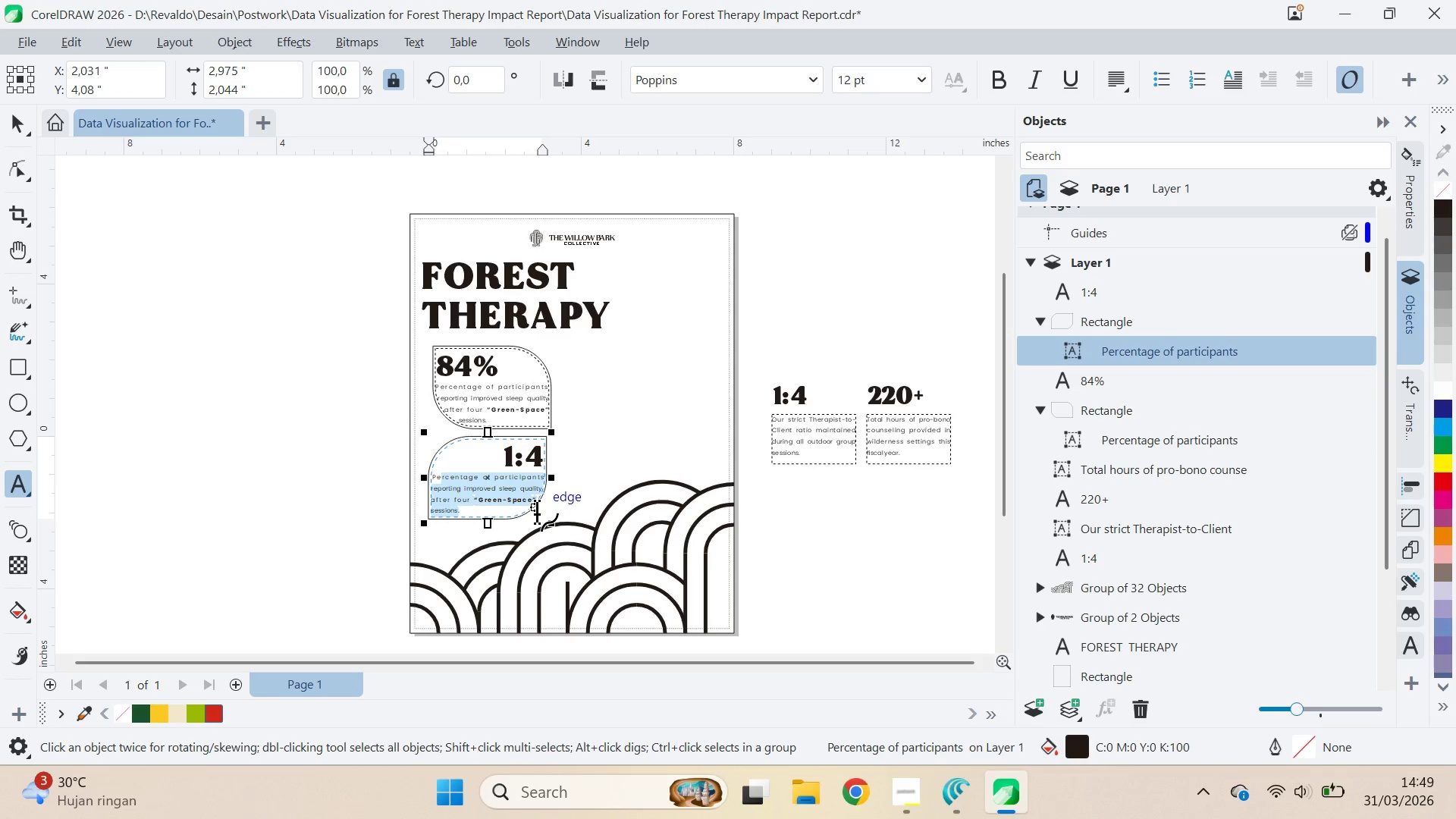 
key(Backspace)
 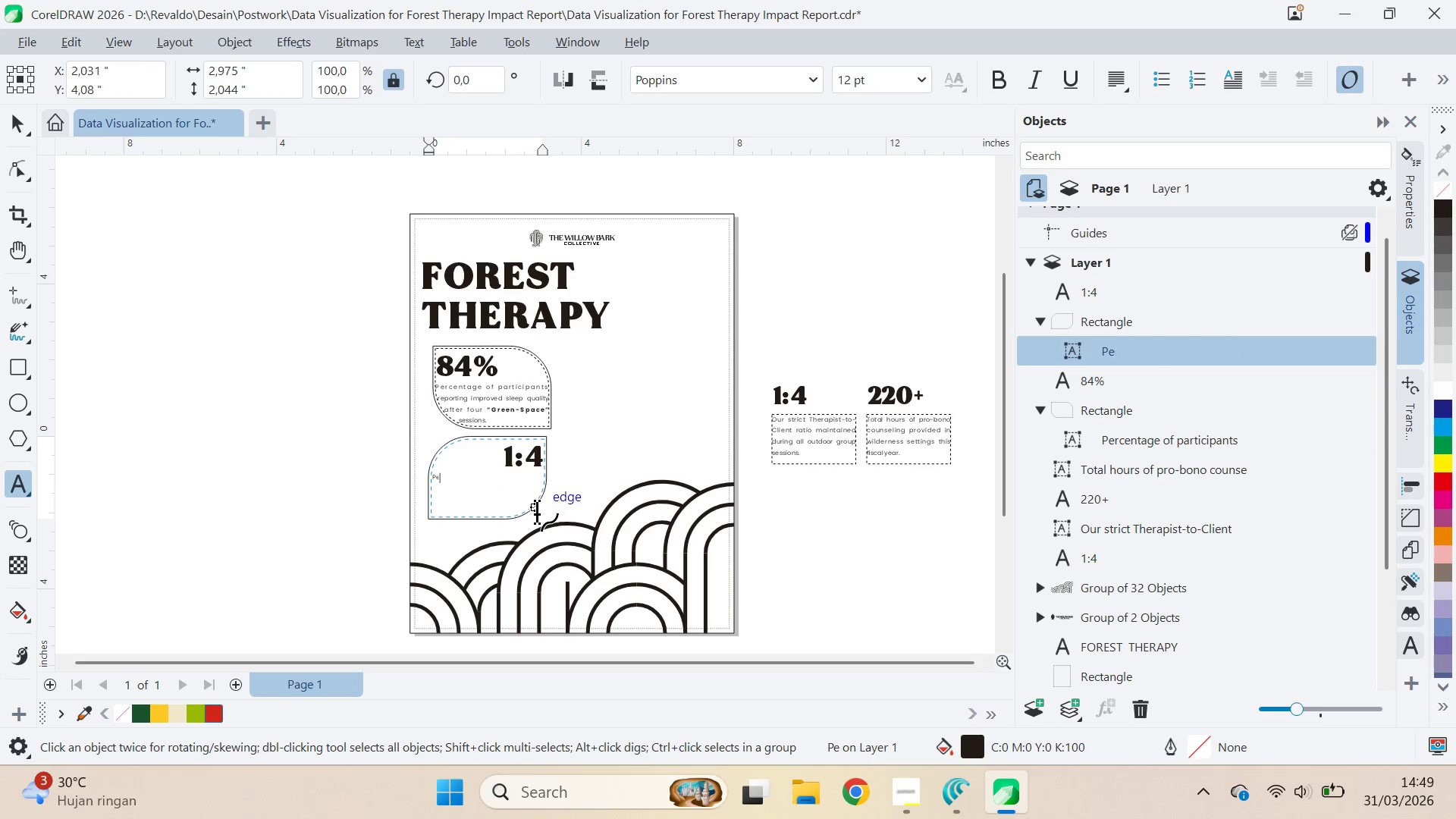 
key(Backspace)
 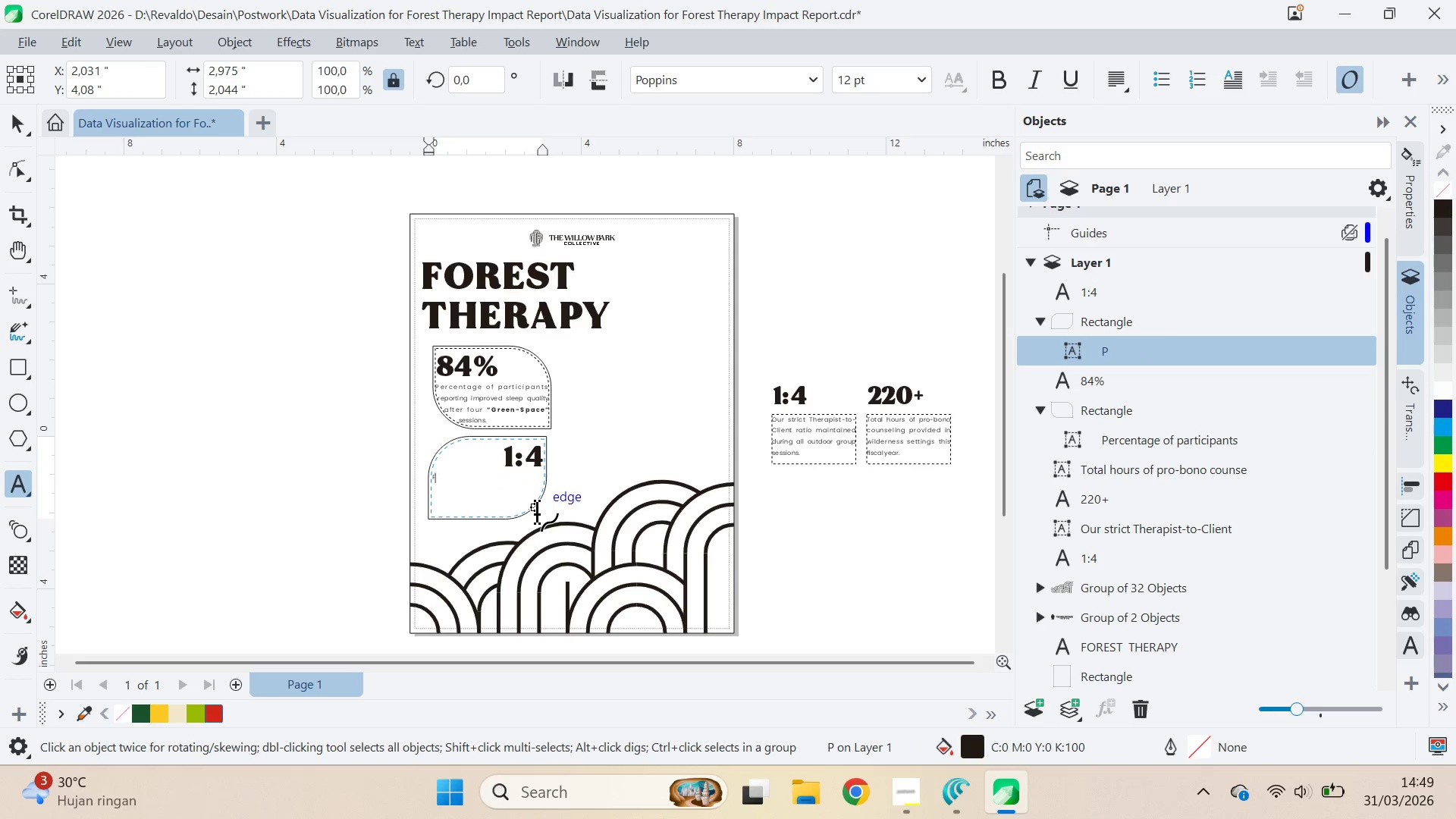 
key(Backspace)
 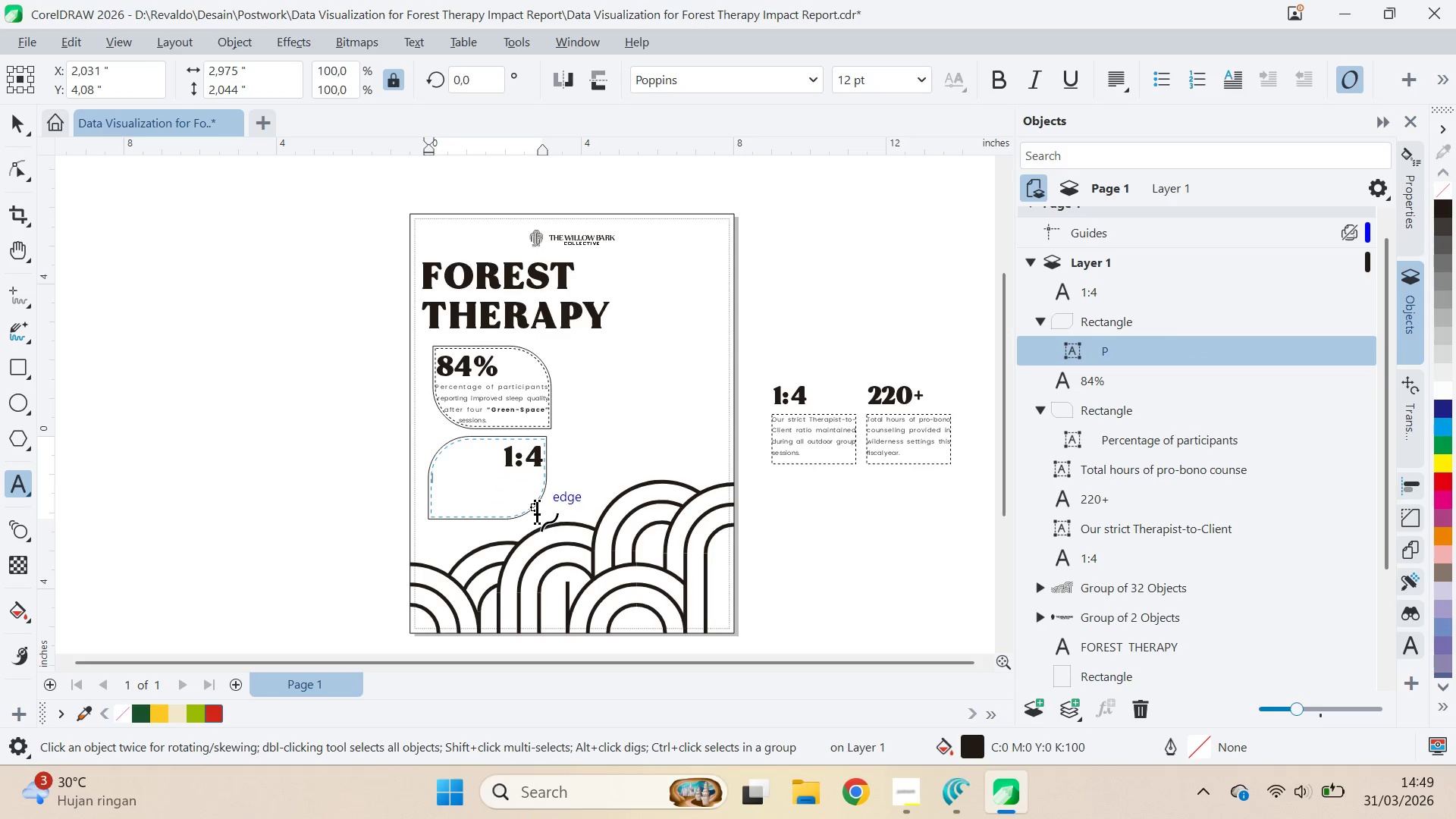 
key(Control+ControlLeft)
 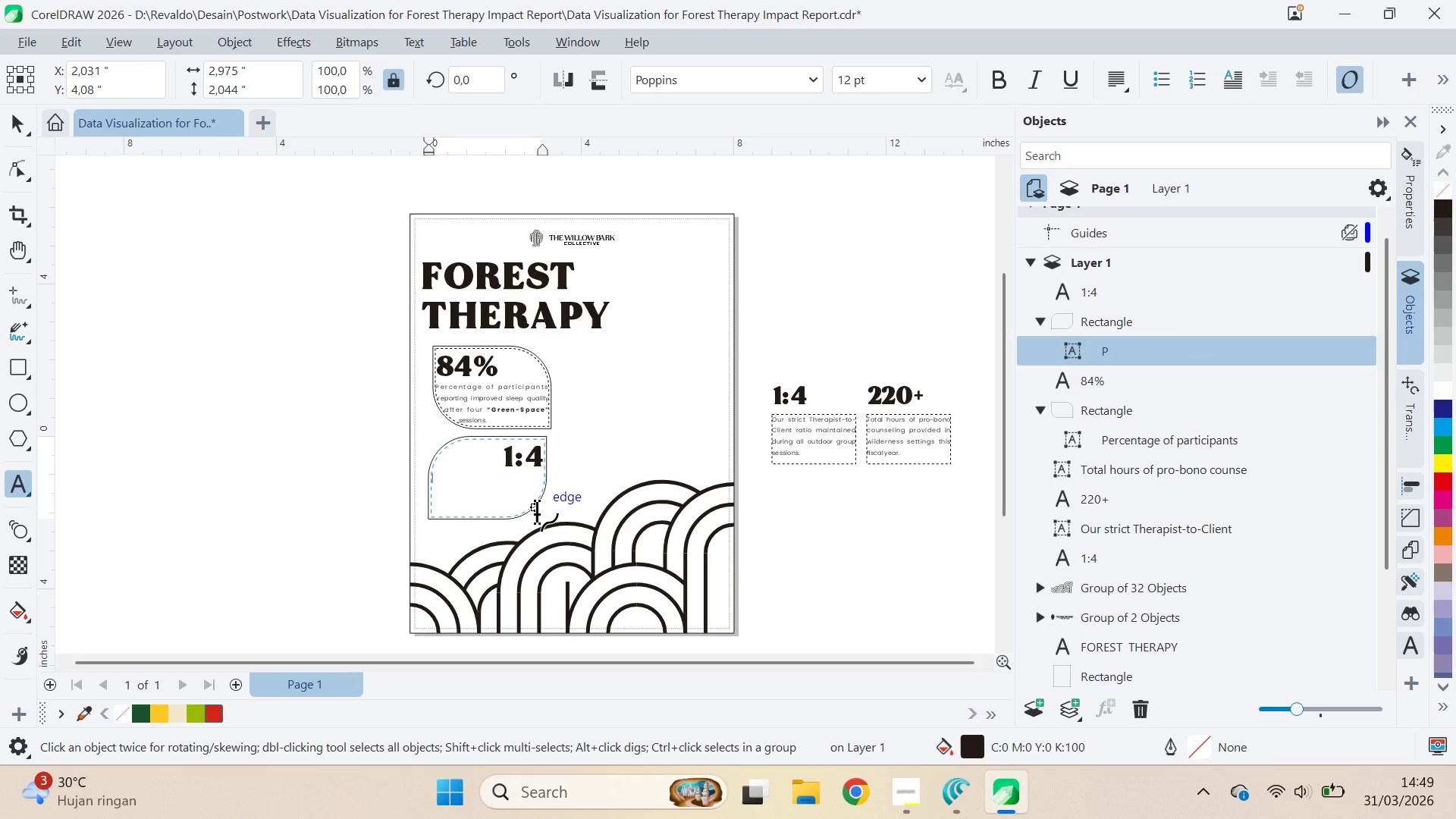 
key(Control+V)
 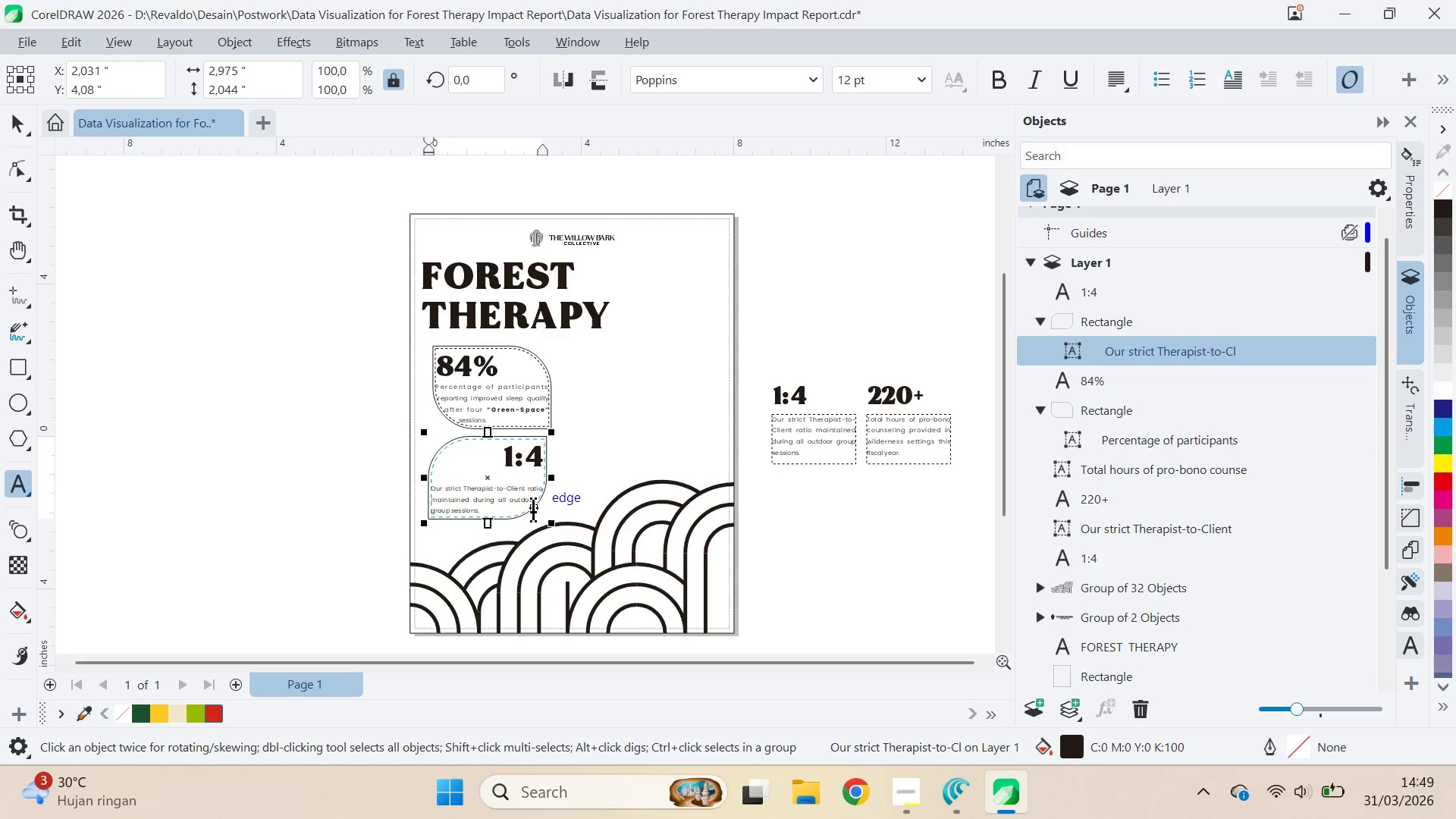 
key(Control+ArrowUp)
 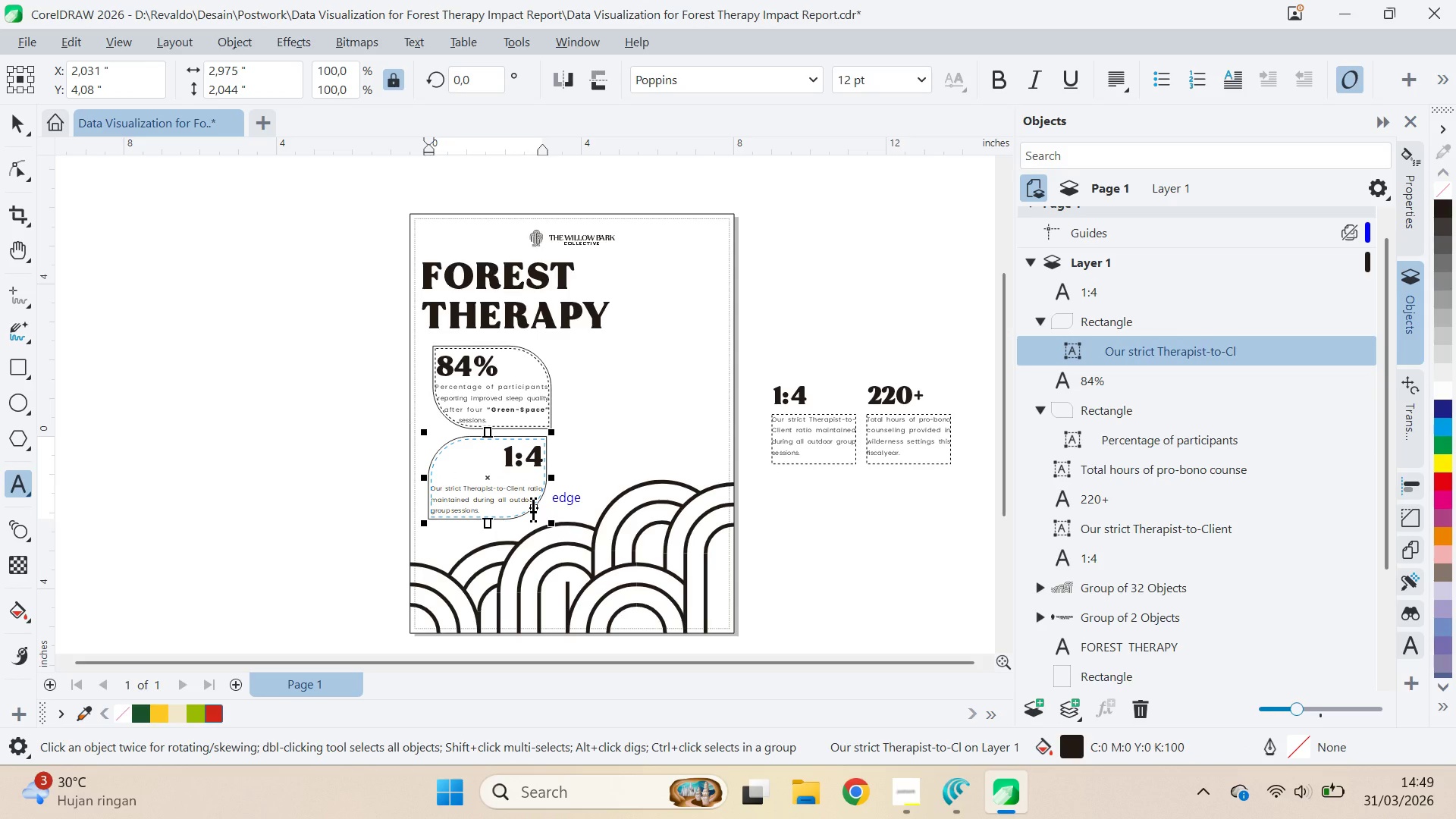 
key(Backspace)
 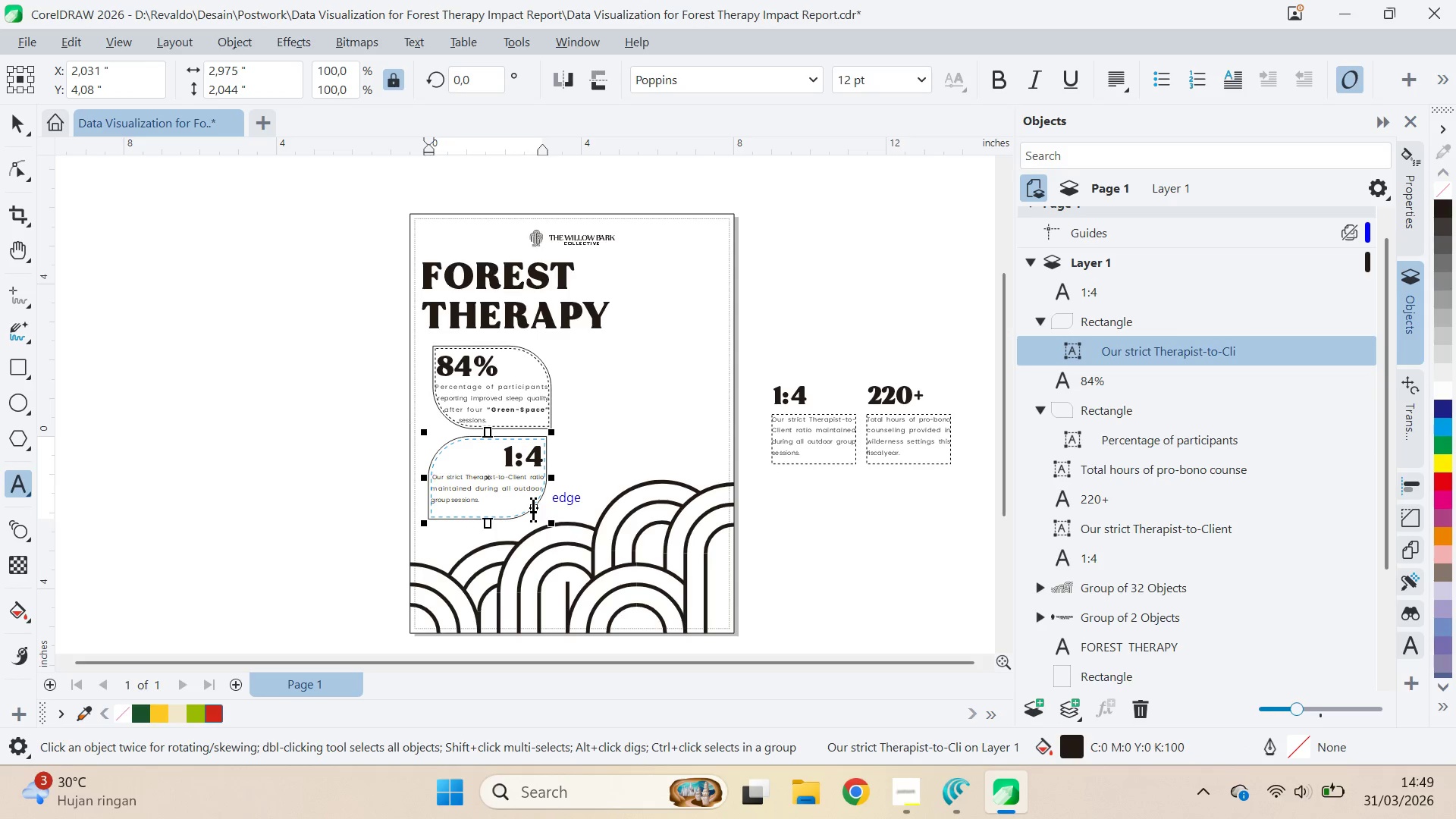 
key(ArrowDown)
 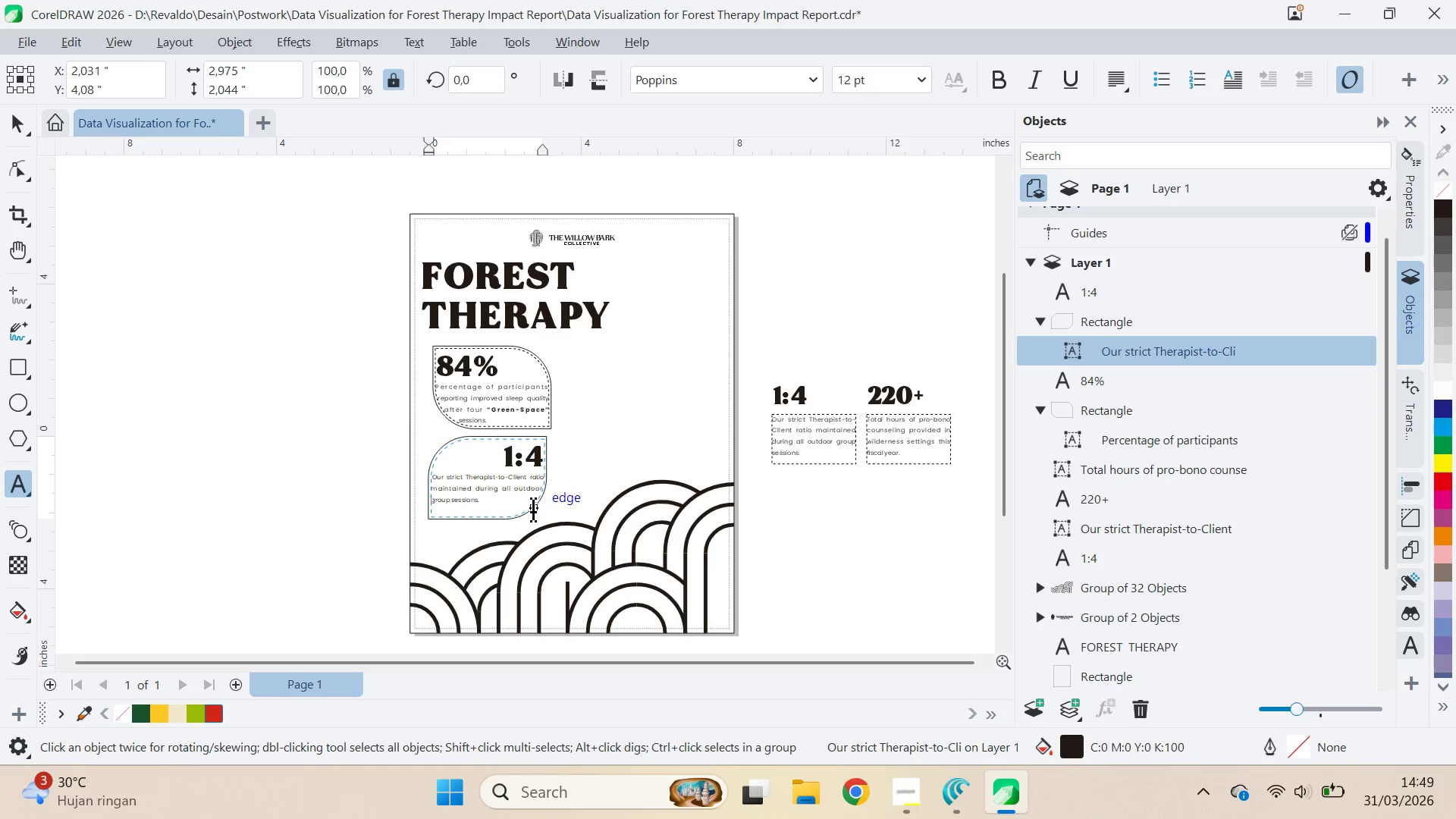 
key(ArrowDown)
 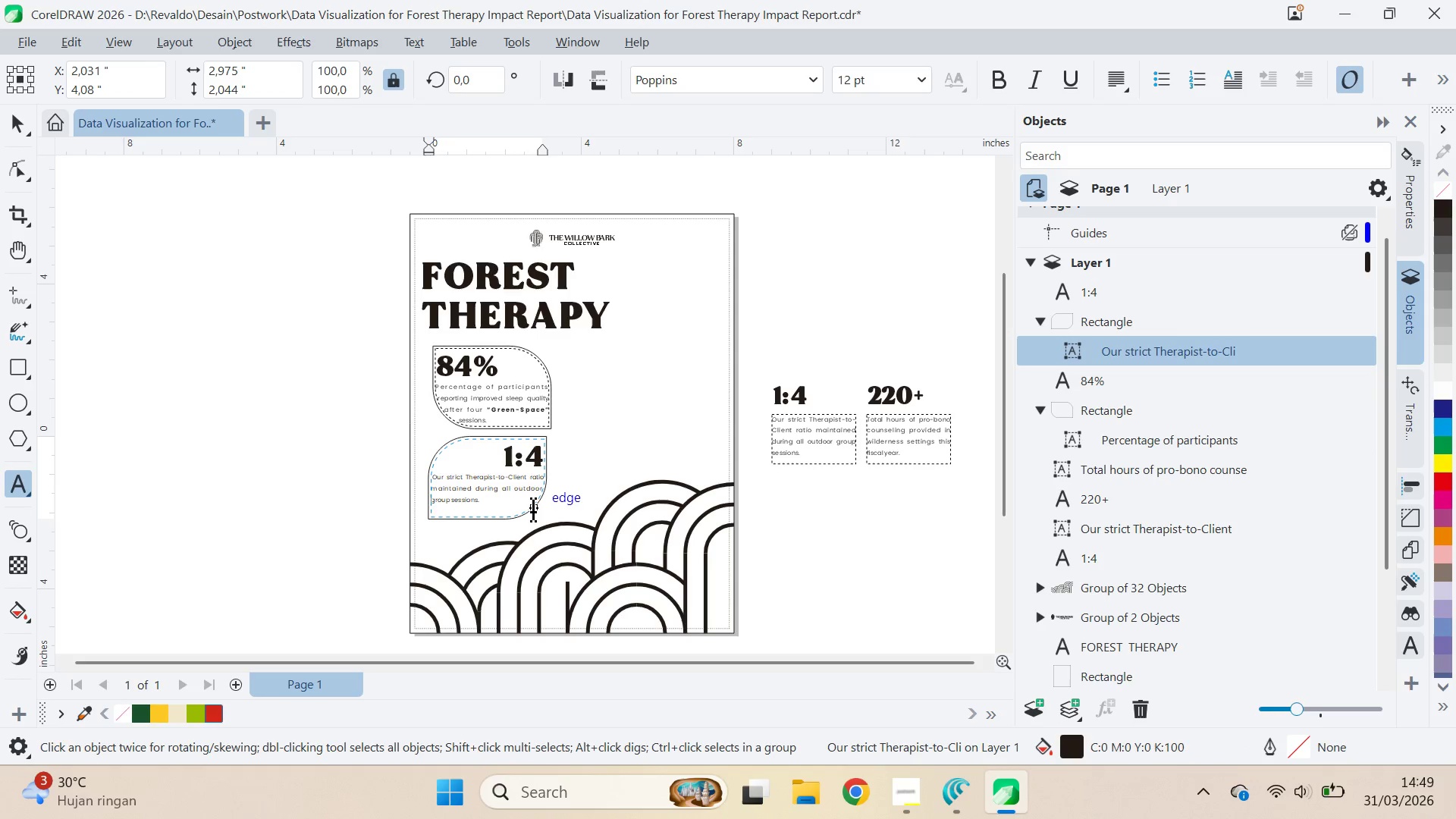 
key(ArrowDown)
 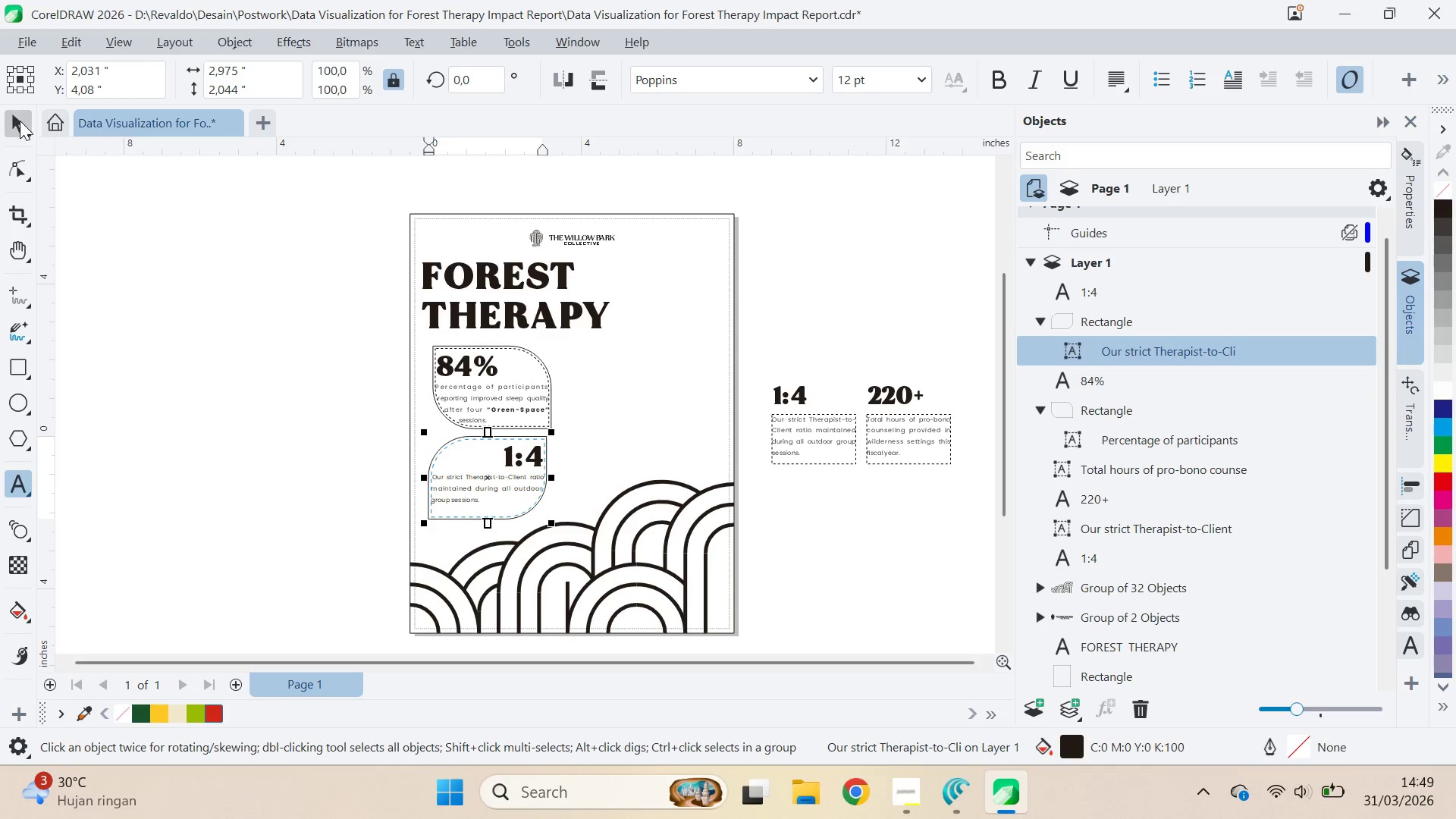 
double_click([267, 261])
 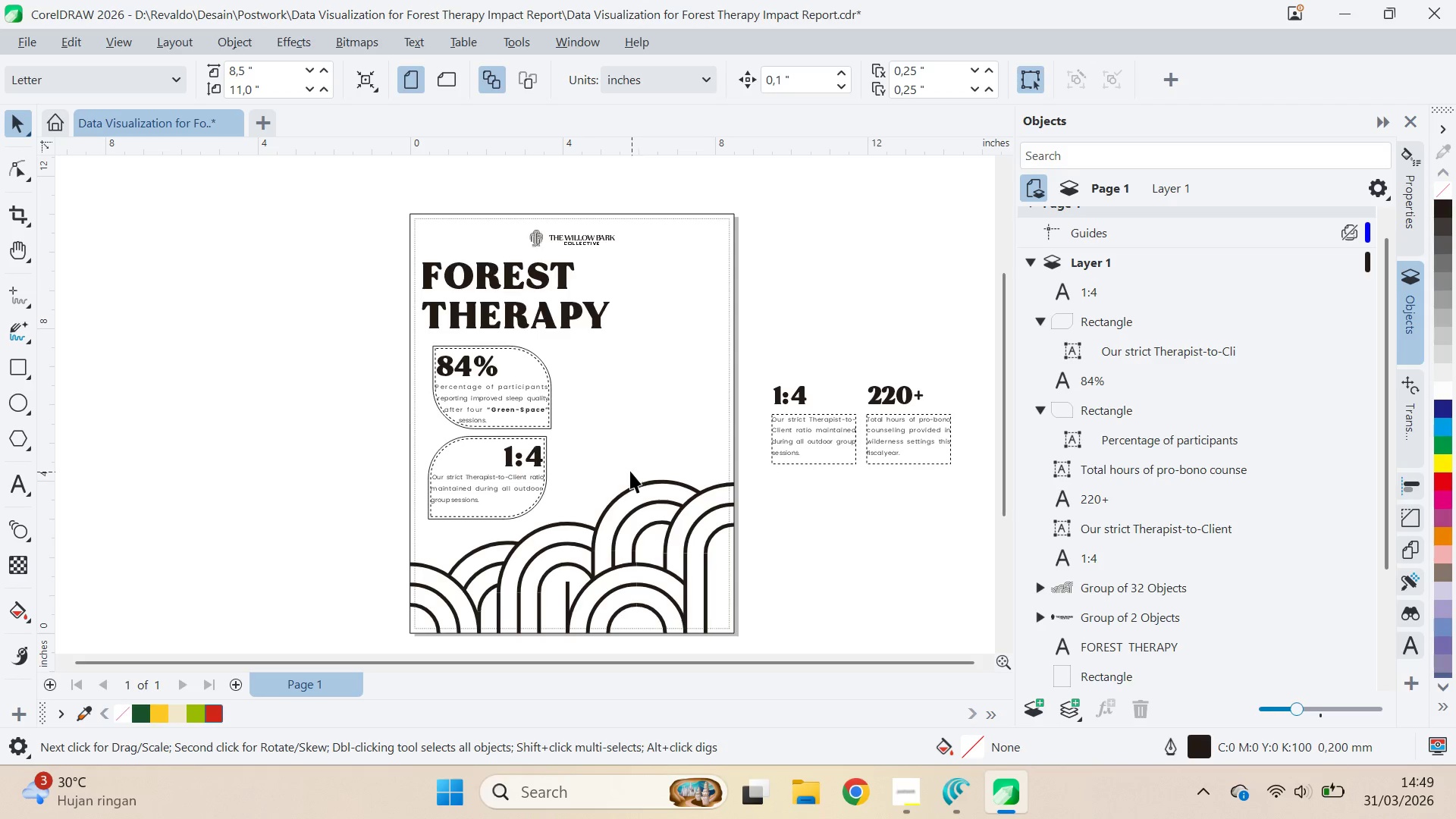 
left_click([510, 405])
 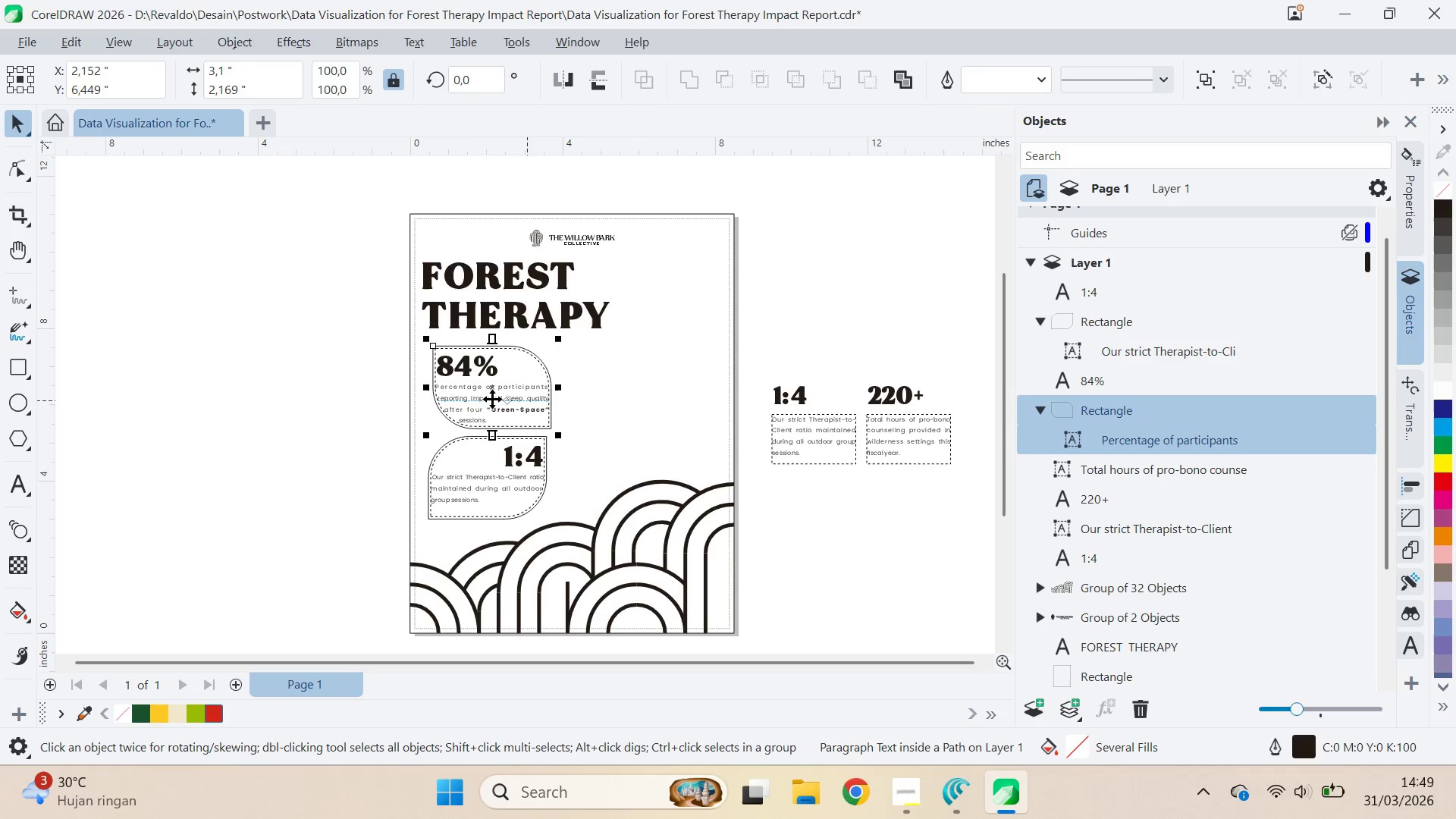 
hold_key(key=ShiftLeft, duration=1.5)
 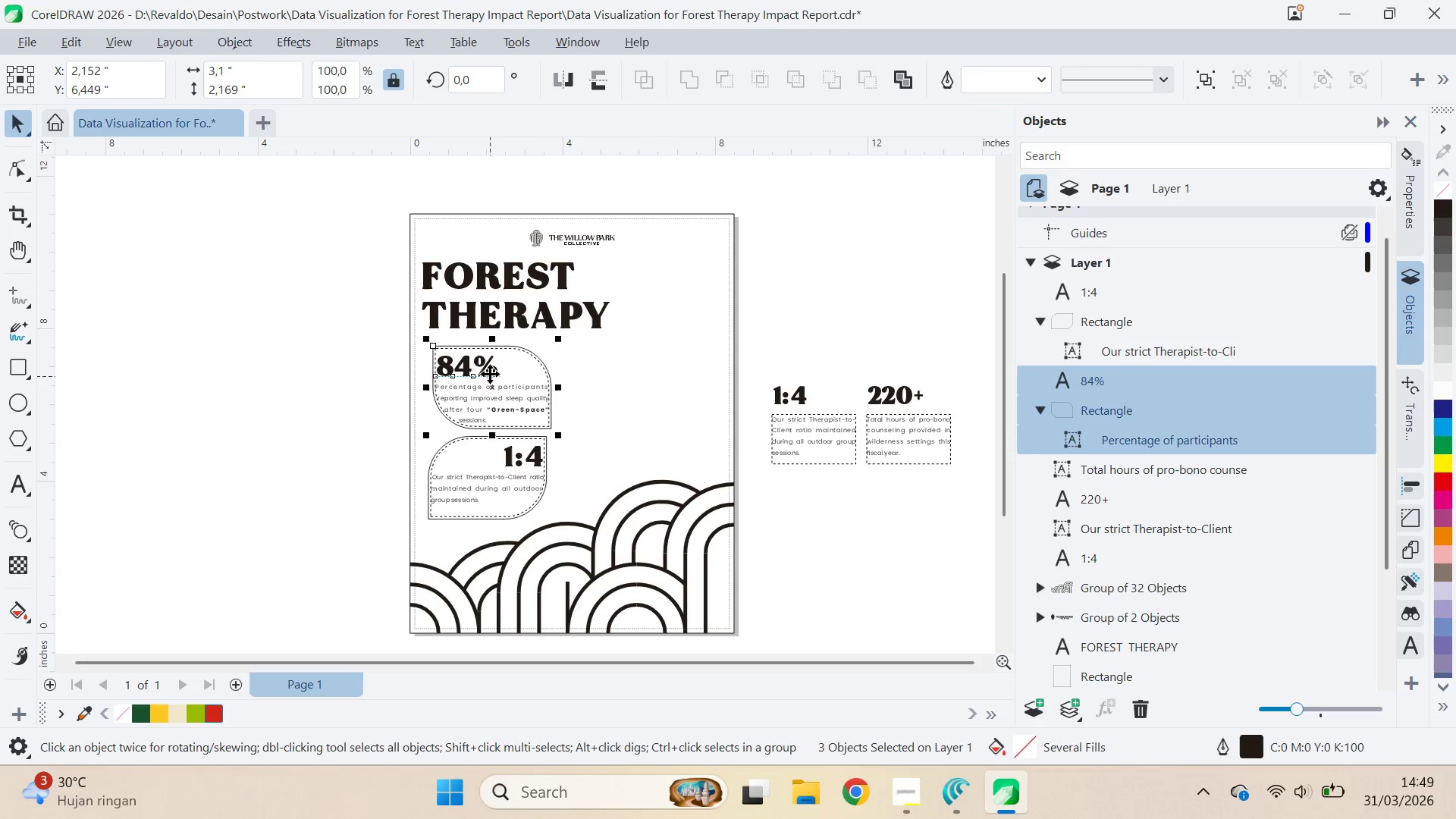 
hold_key(key=ShiftLeft, duration=0.72)
left_click([490, 374])
 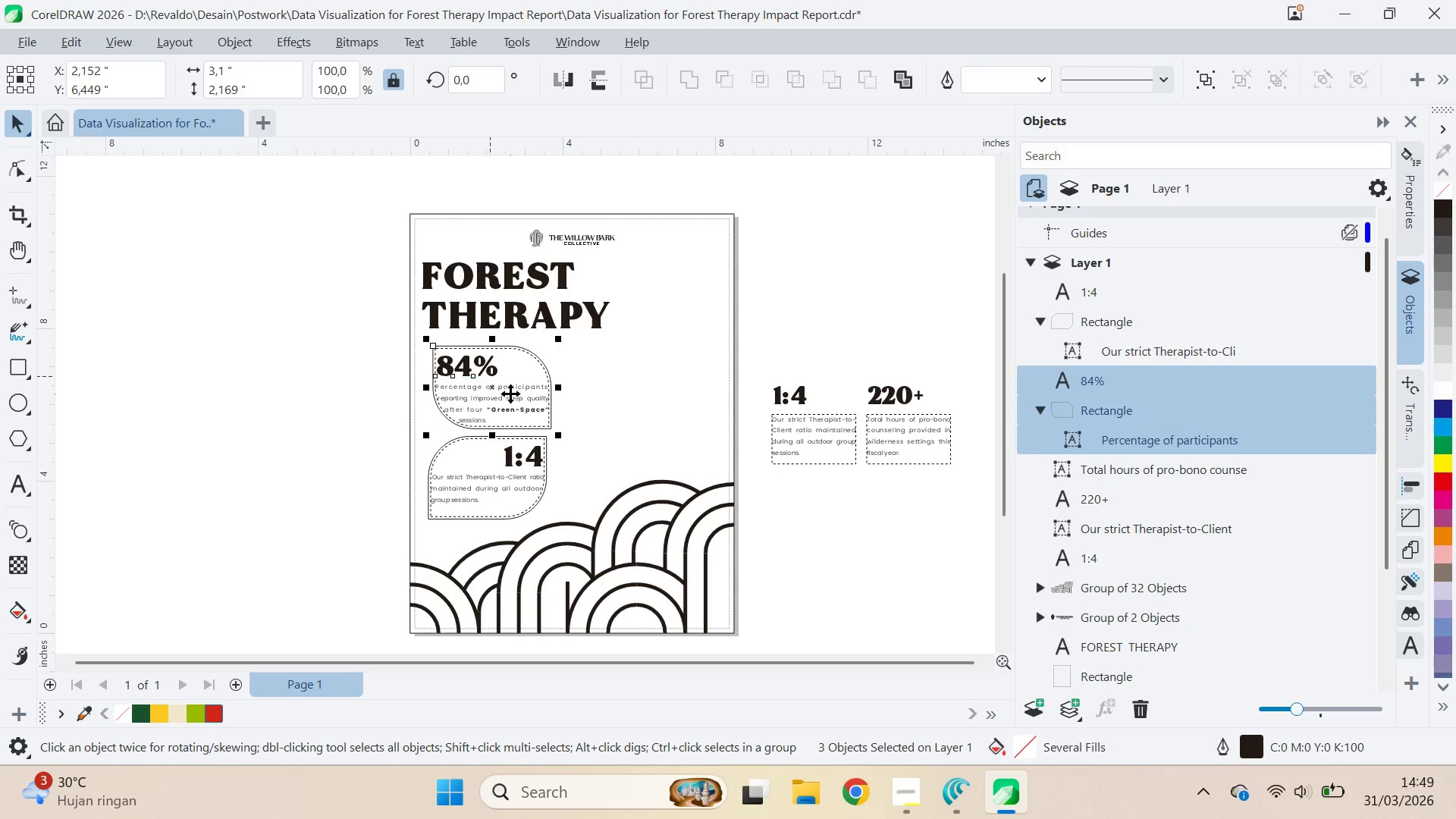 
left_click_drag(start_coordinate=[507, 396], to_coordinate=[639, 401])
 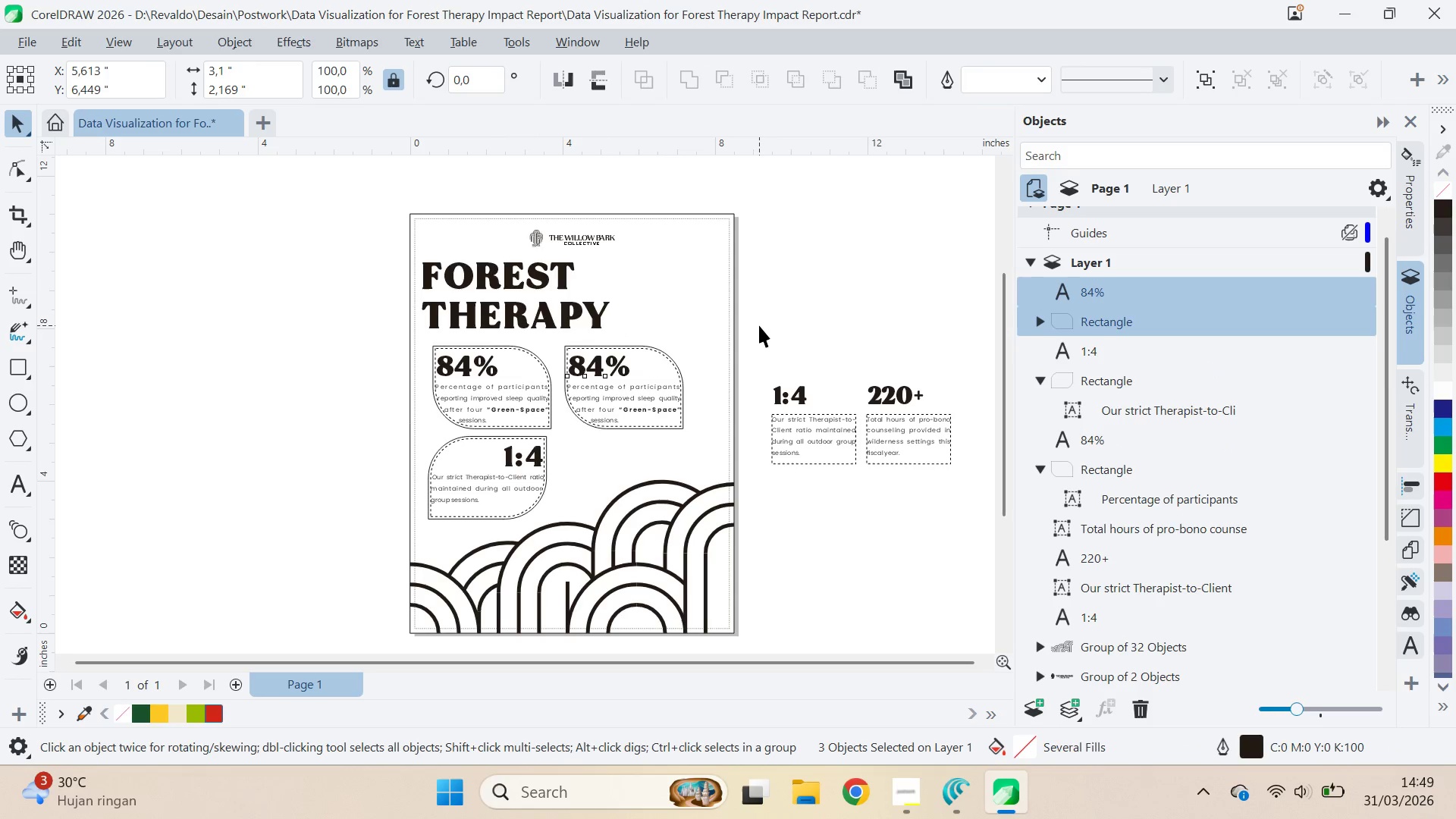 
hold_key(key=ShiftLeft, duration=1.51)
 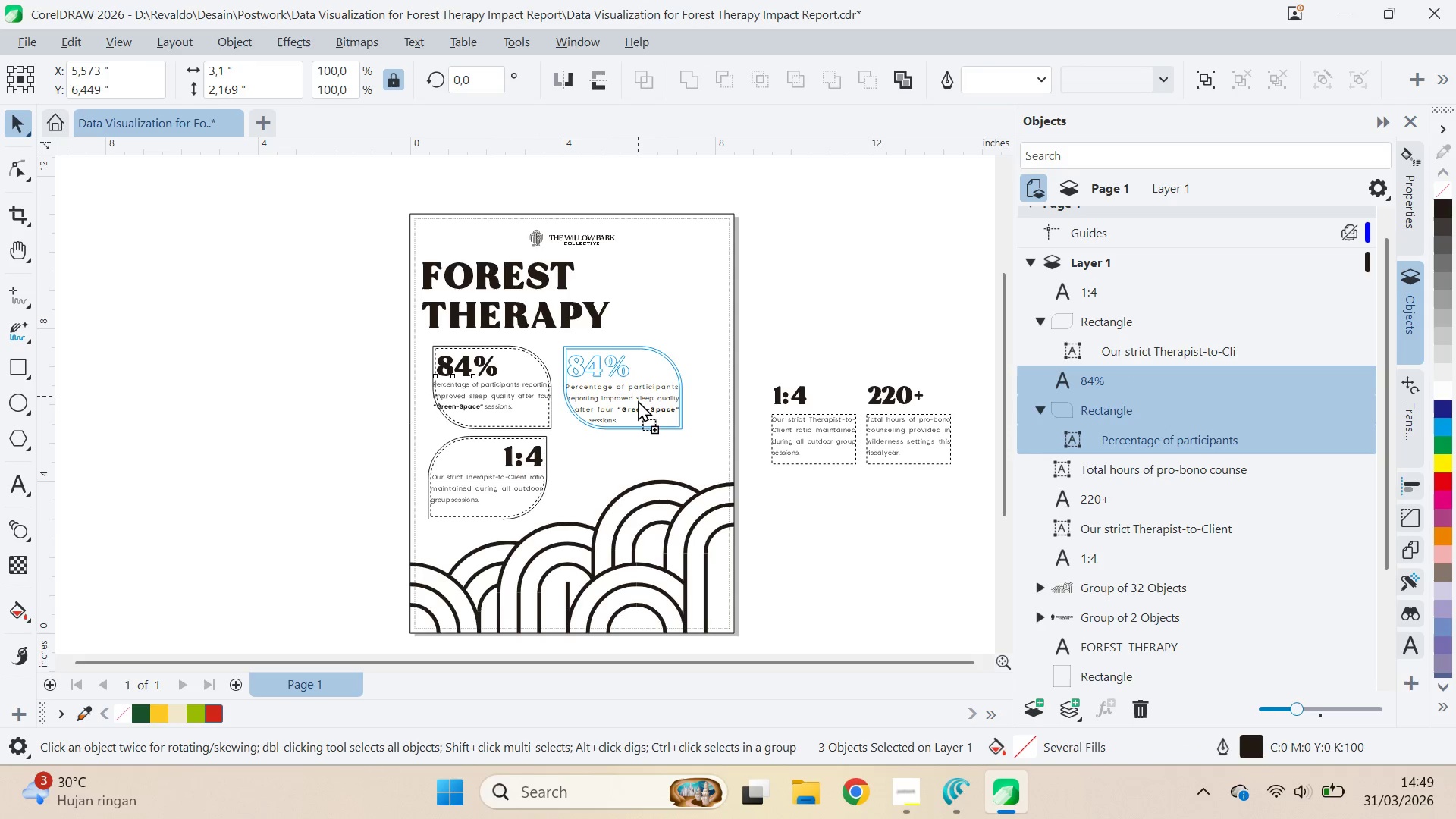 
hold_key(key=ShiftLeft, duration=1.09)
 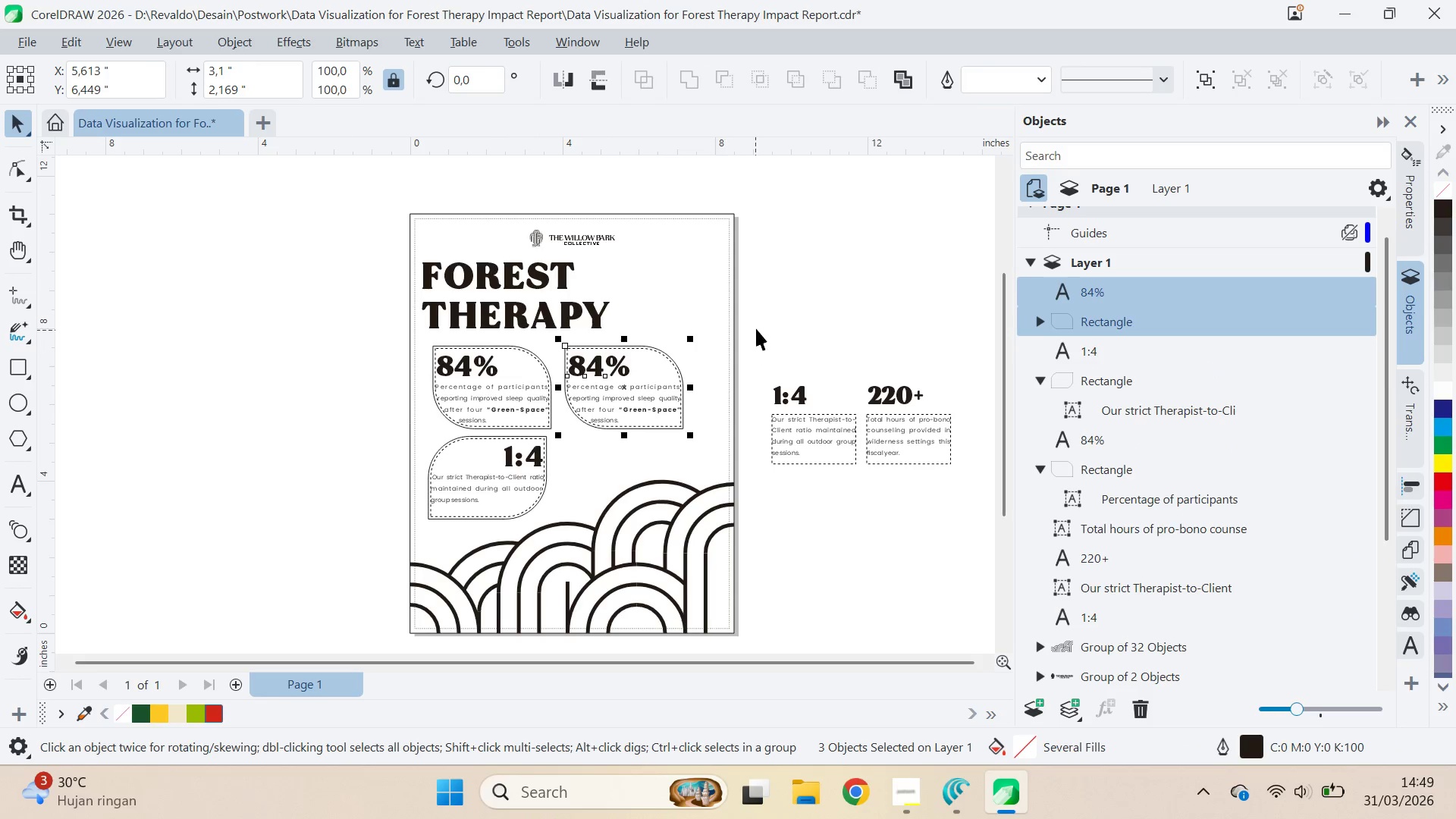 
left_click([759, 325])
 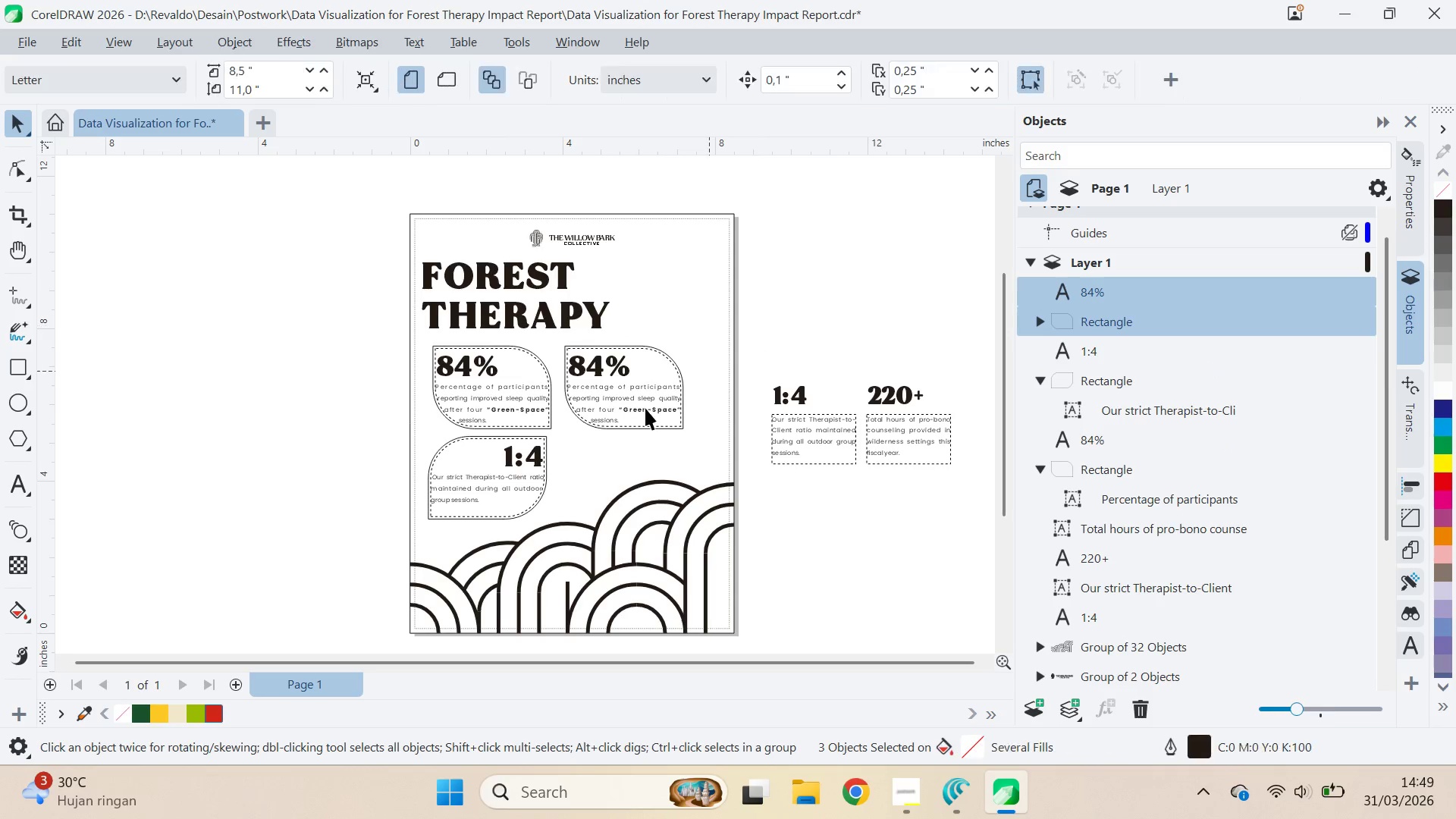 
double_click([645, 408])
 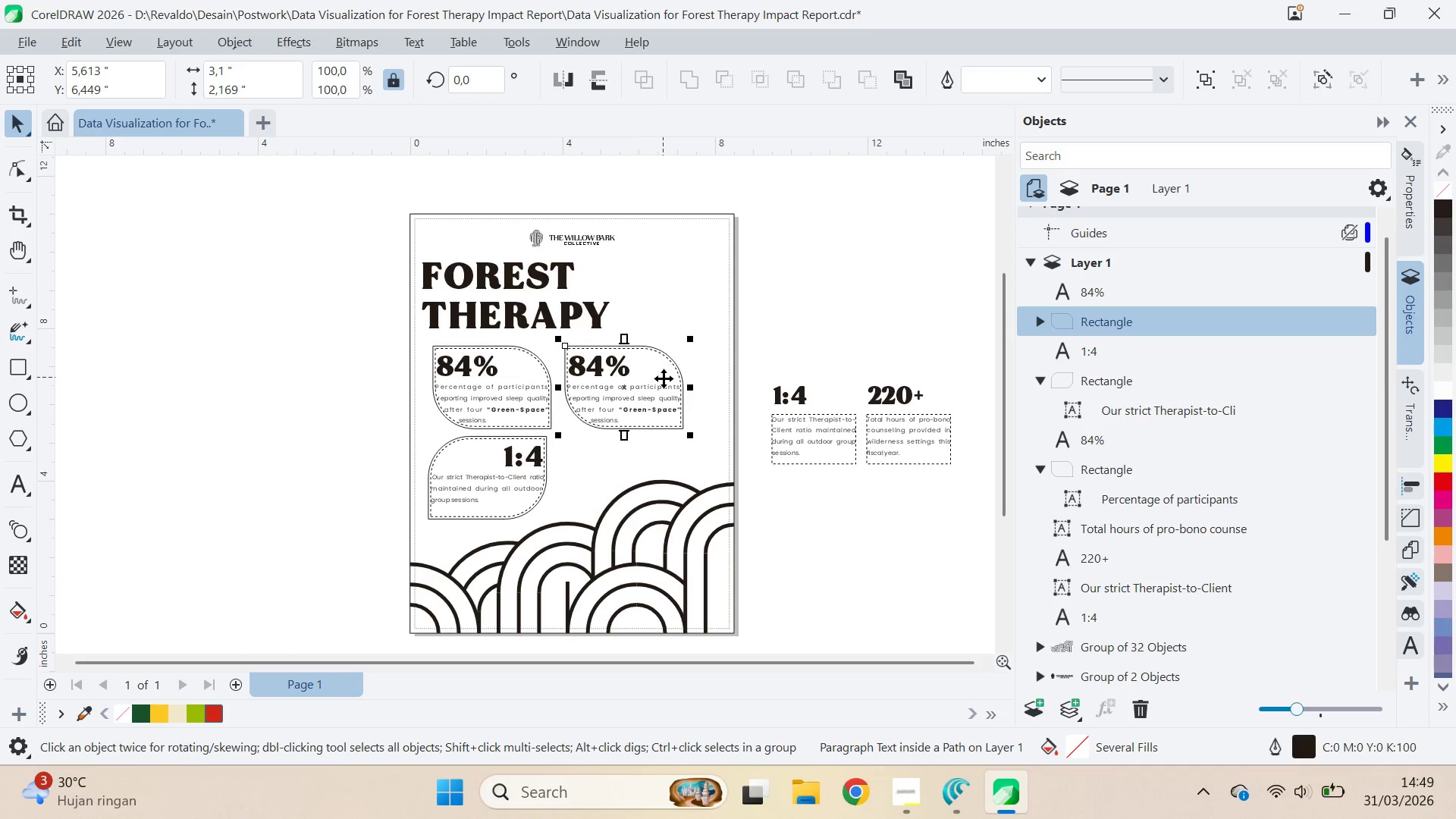 
key(A)
 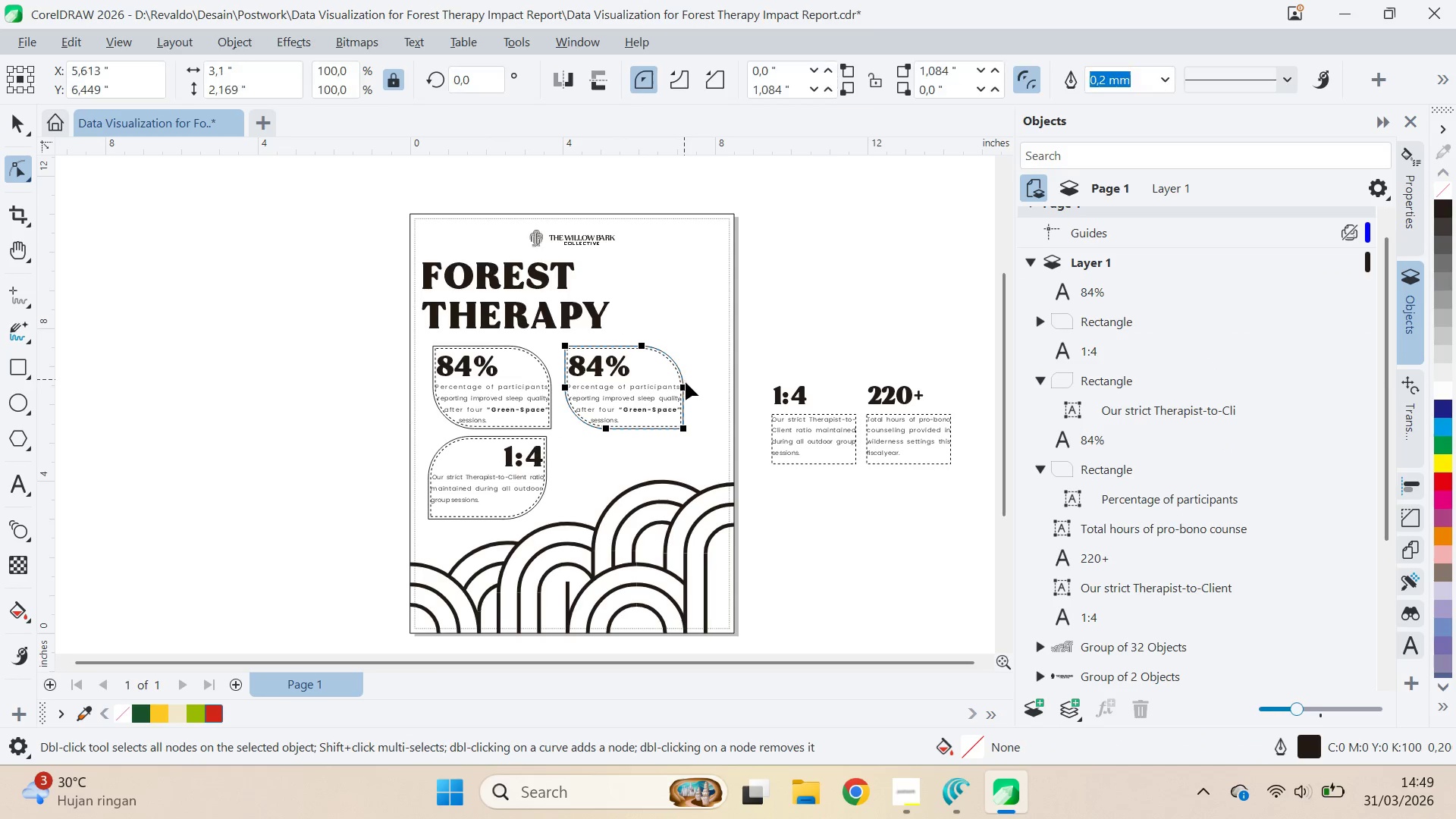 
left_click([682, 386])
 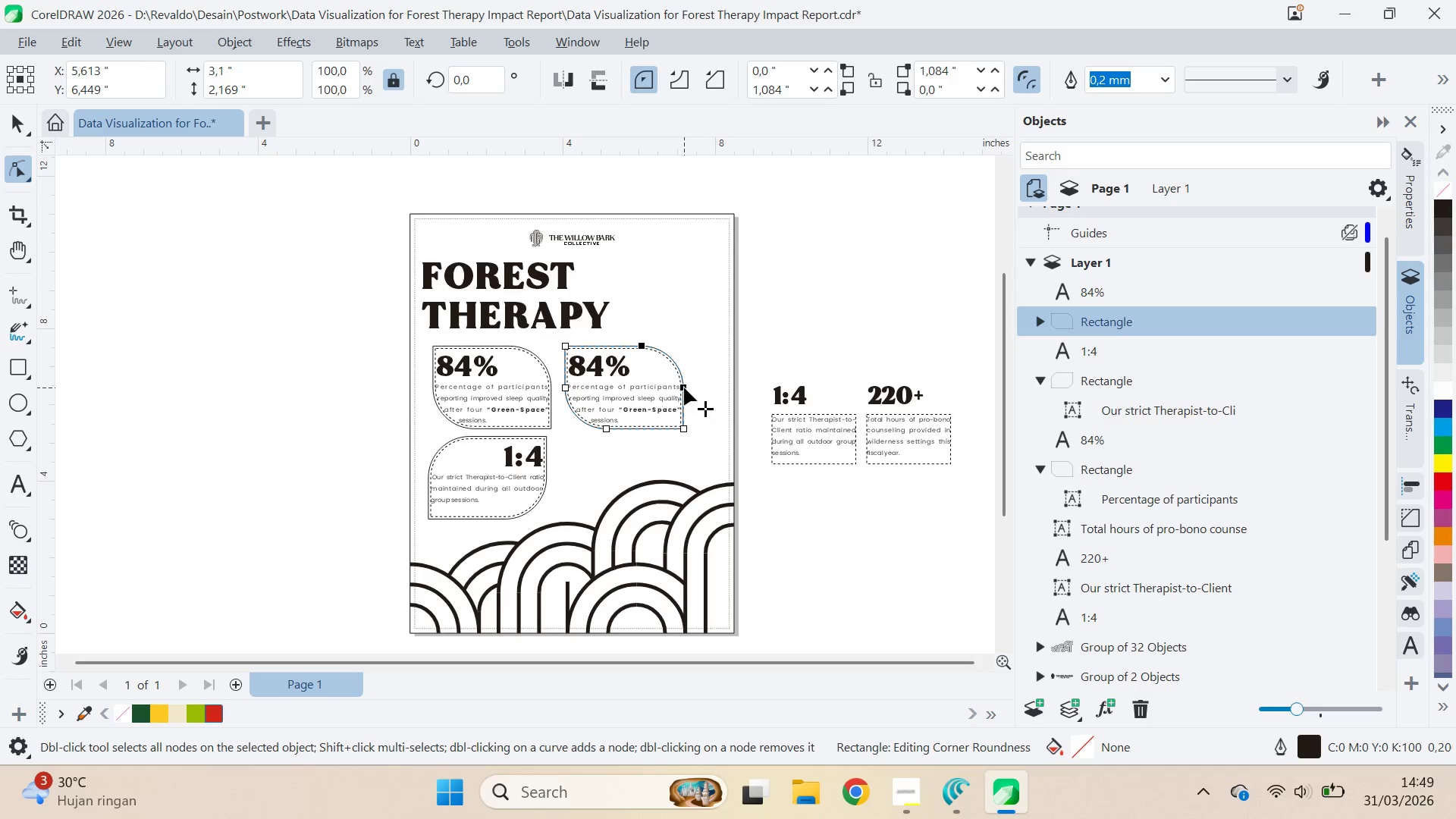 
left_click_drag(start_coordinate=[684, 388], to_coordinate=[688, 331])
 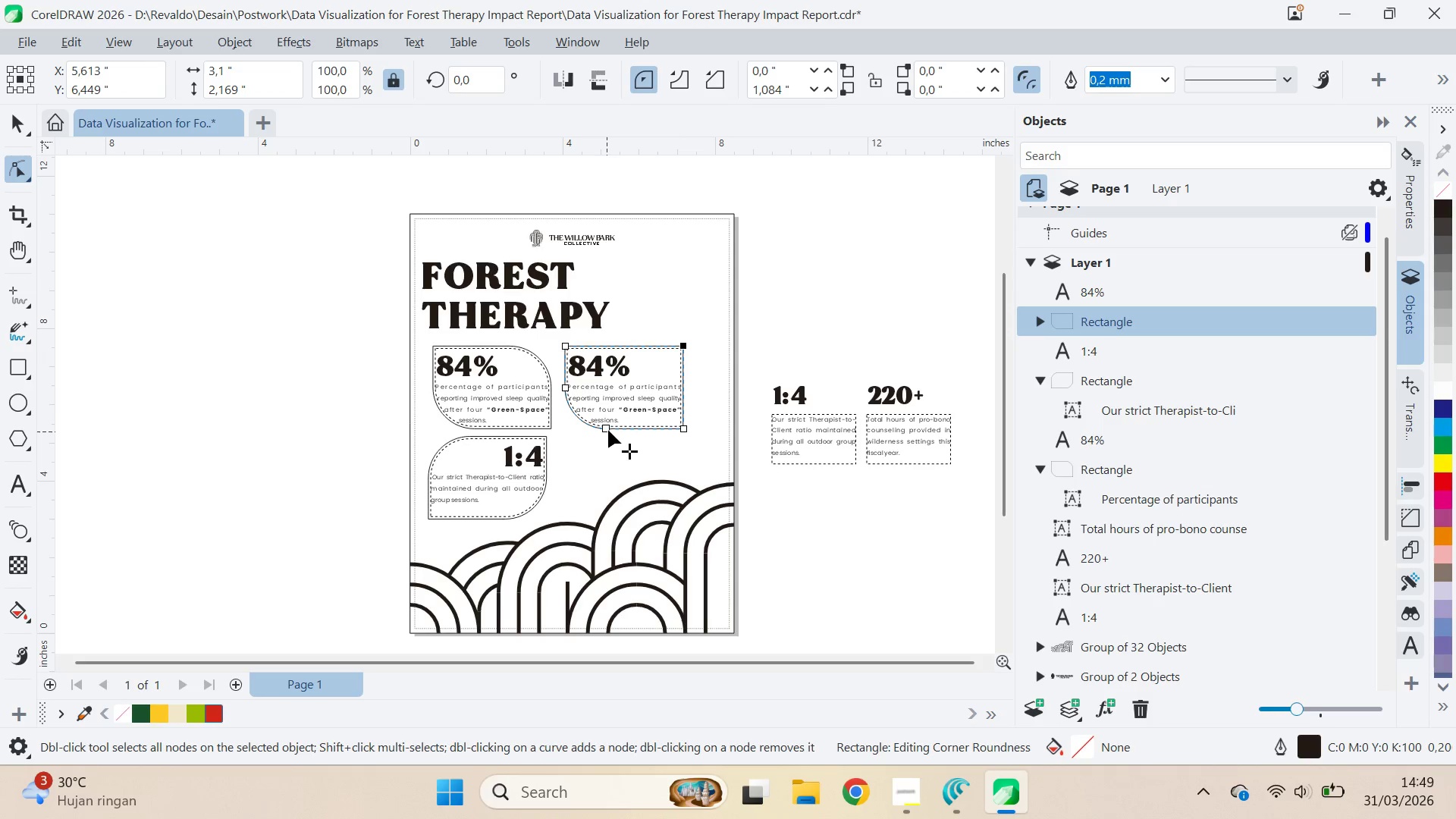 
left_click([609, 429])
 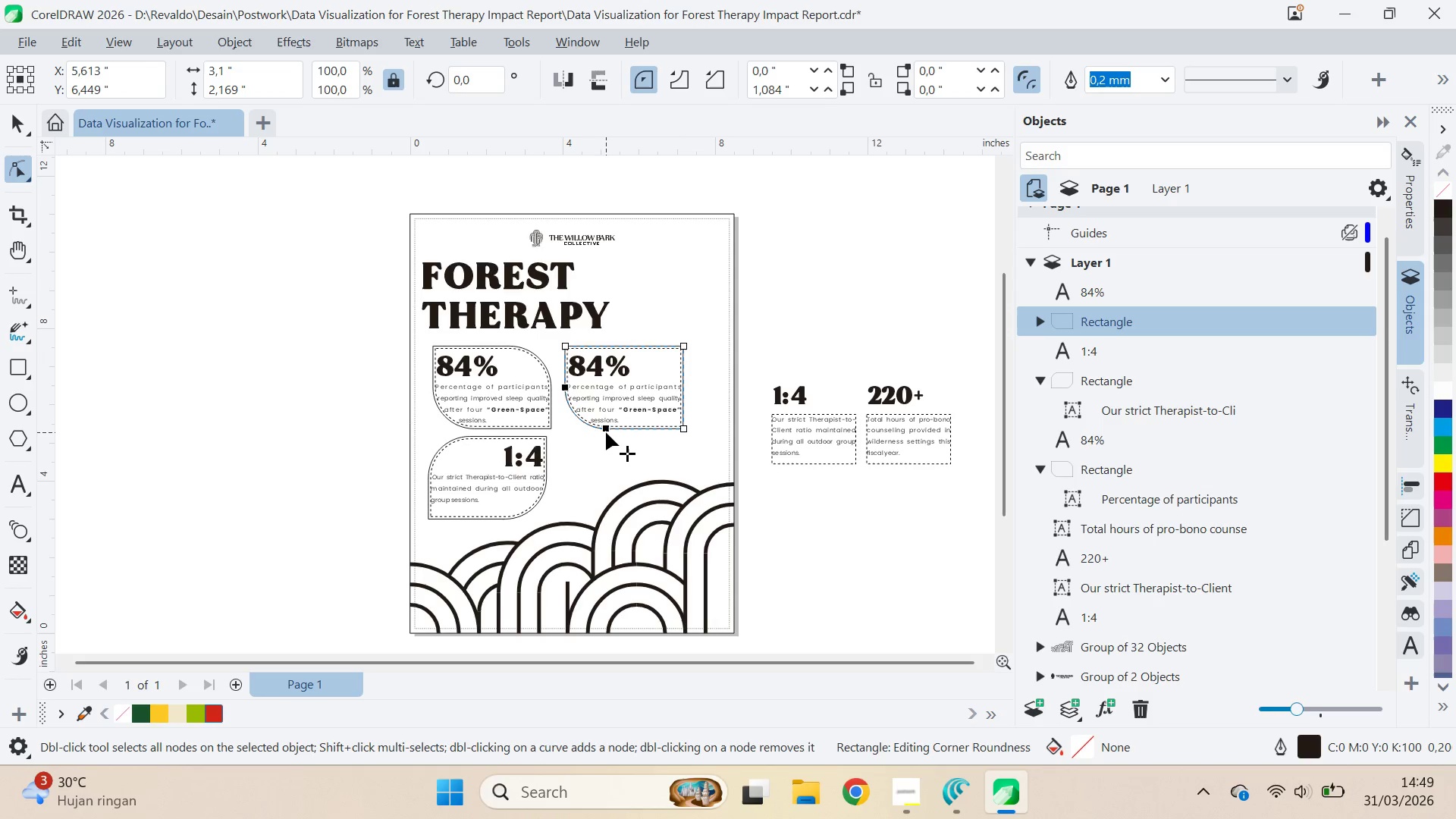 
left_click_drag(start_coordinate=[606, 432], to_coordinate=[536, 429])
 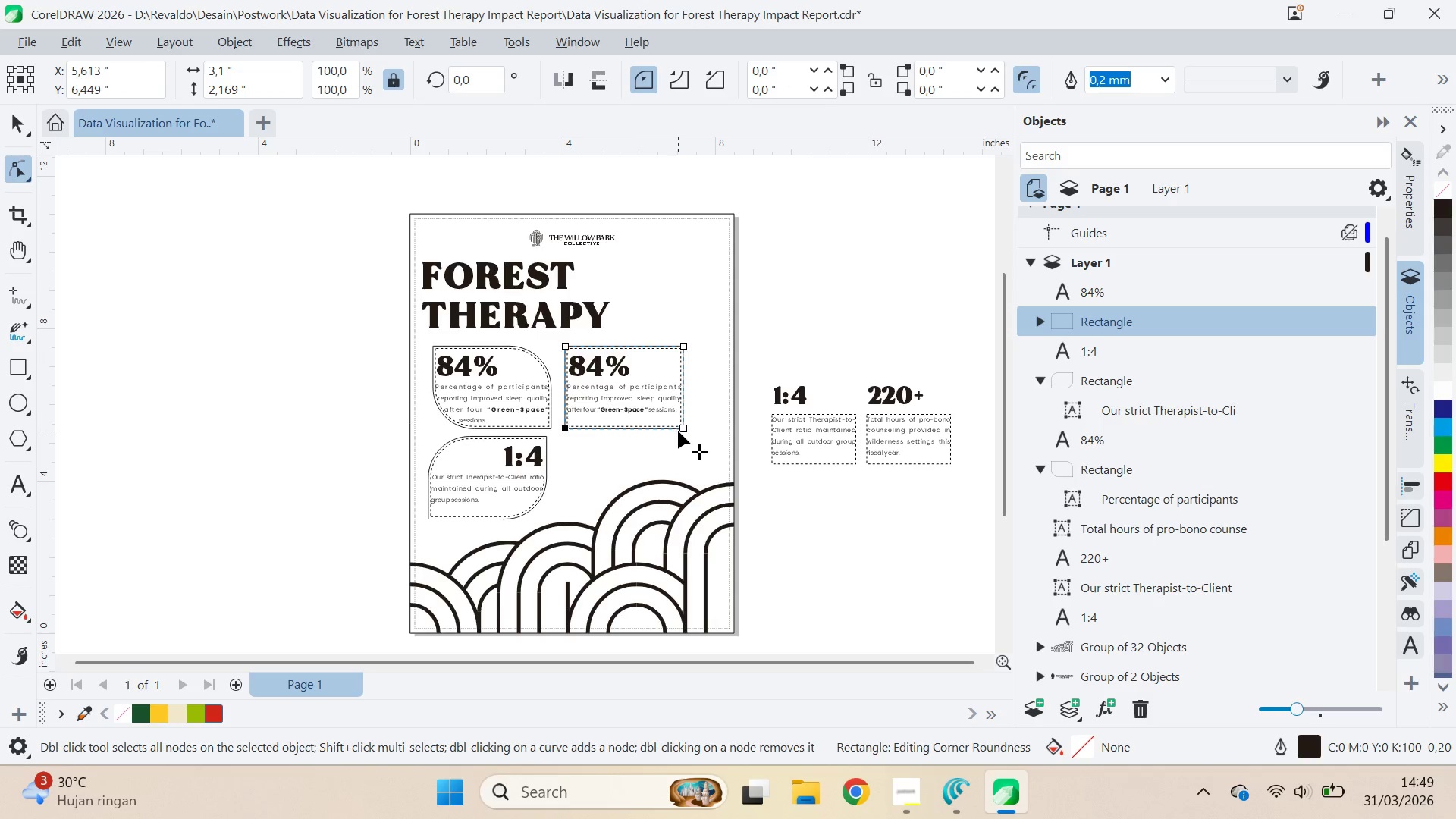 
left_click([679, 432])
 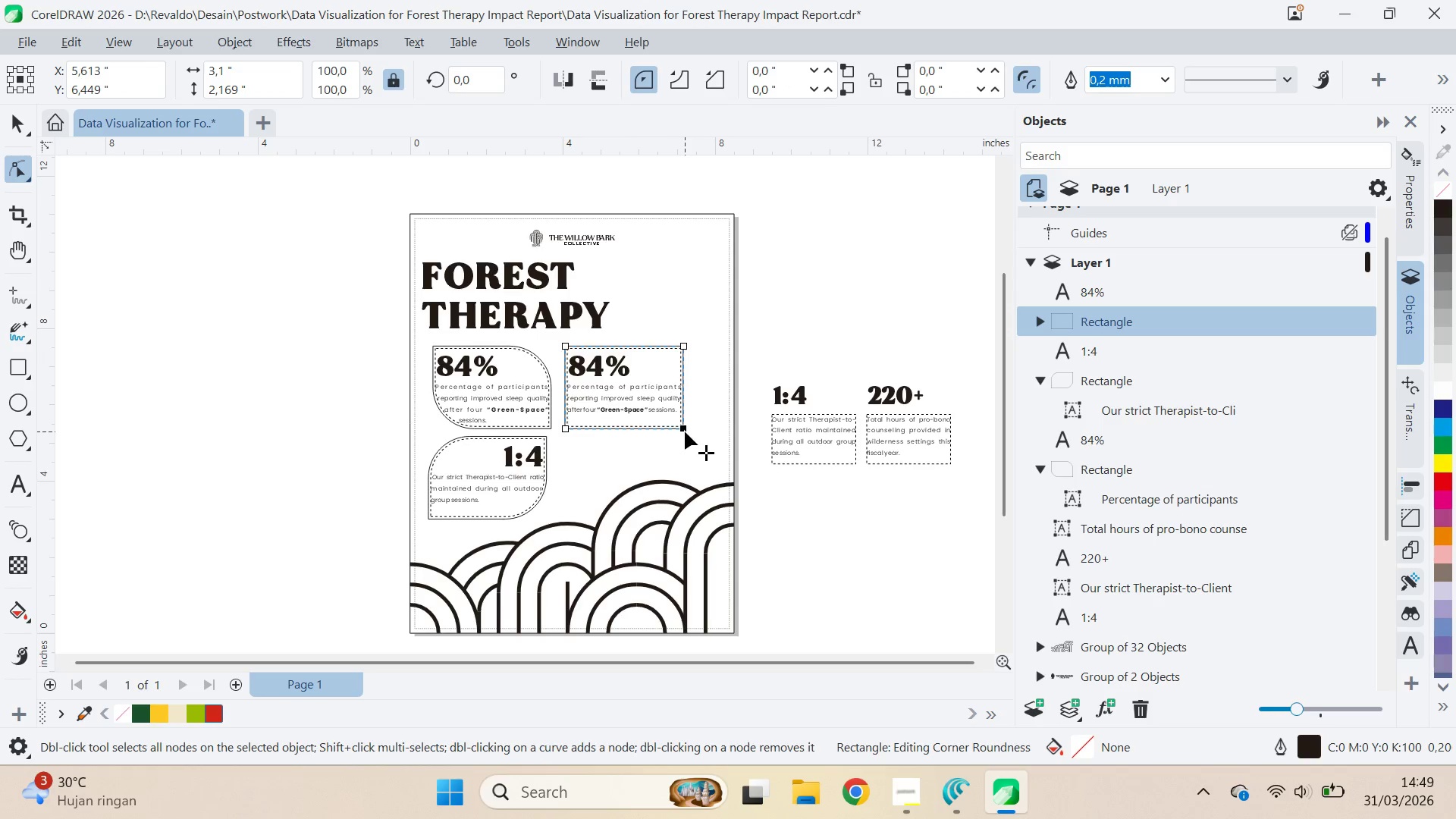 
left_click_drag(start_coordinate=[685, 431], to_coordinate=[739, 349])
 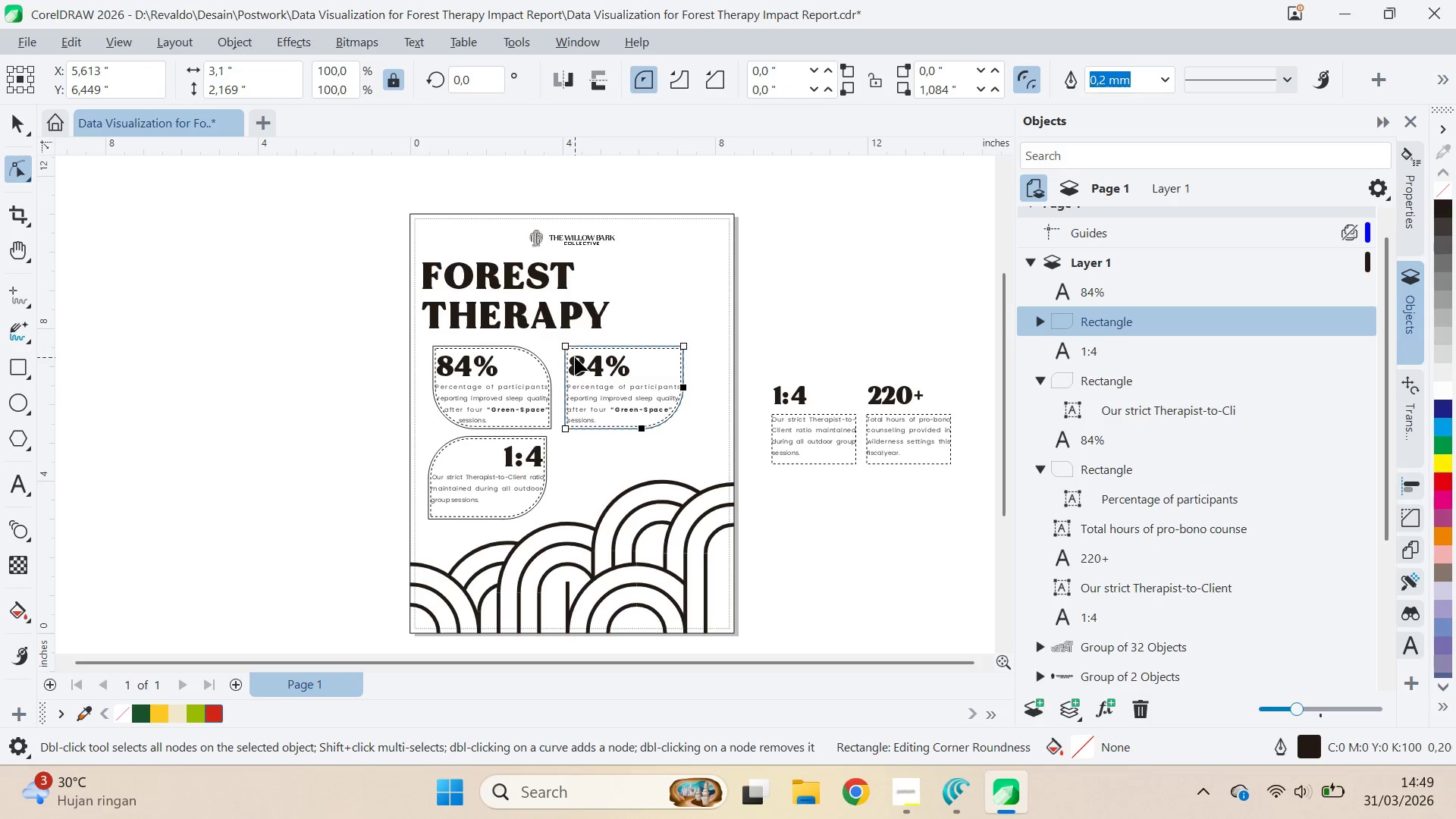 
left_click([572, 348])
 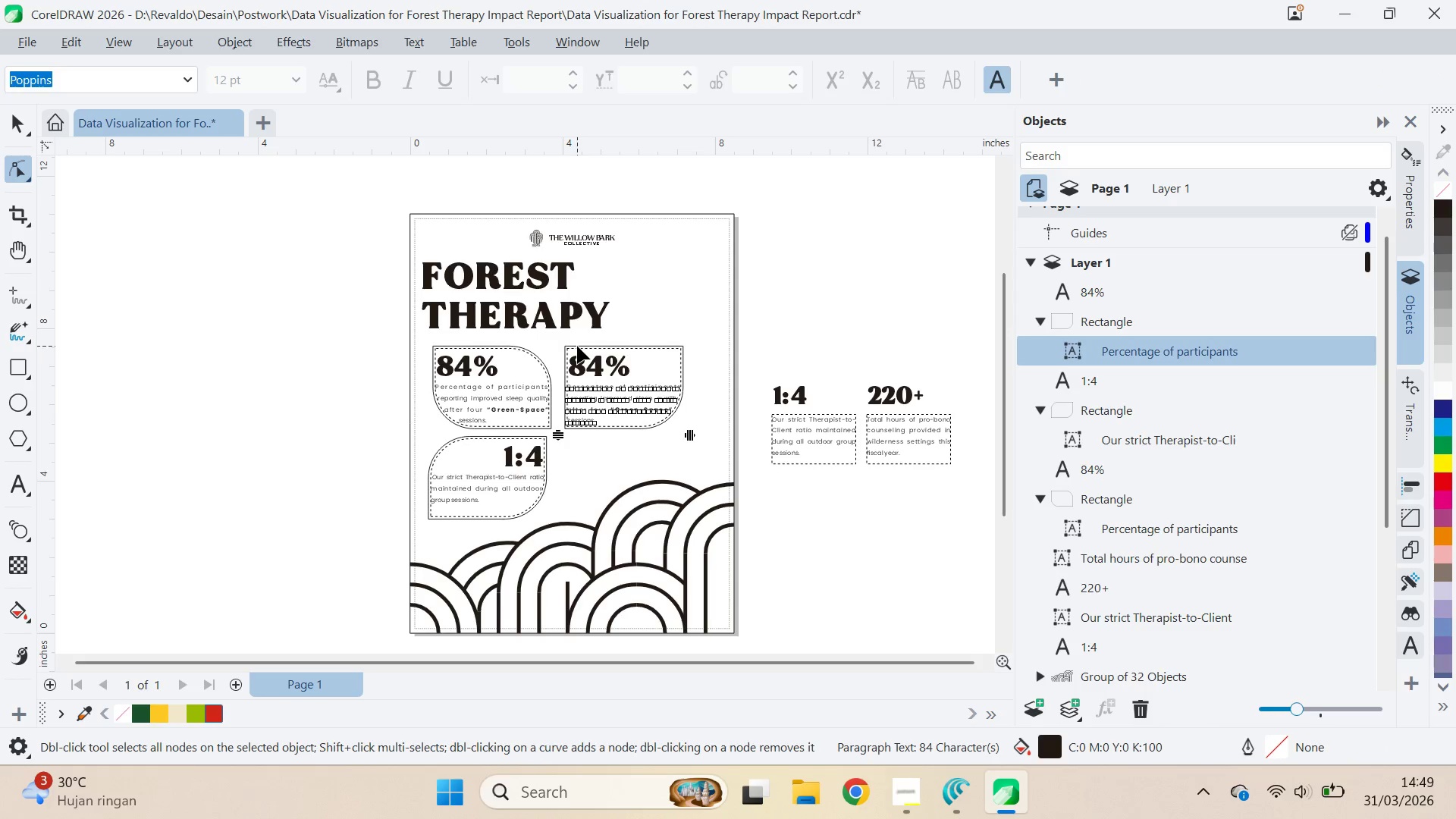 
double_click([571, 345])
 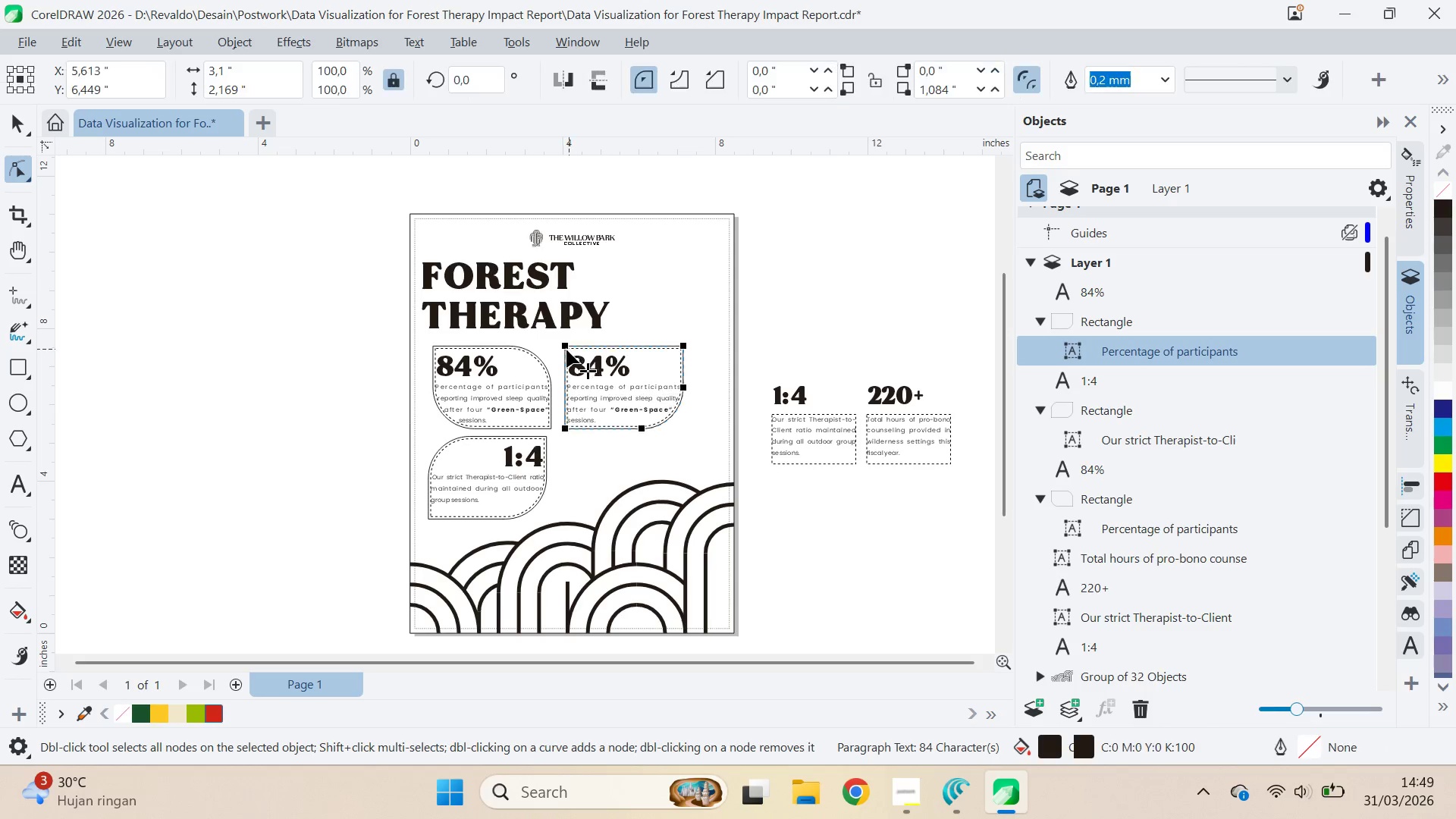 
triple_click([566, 350])
 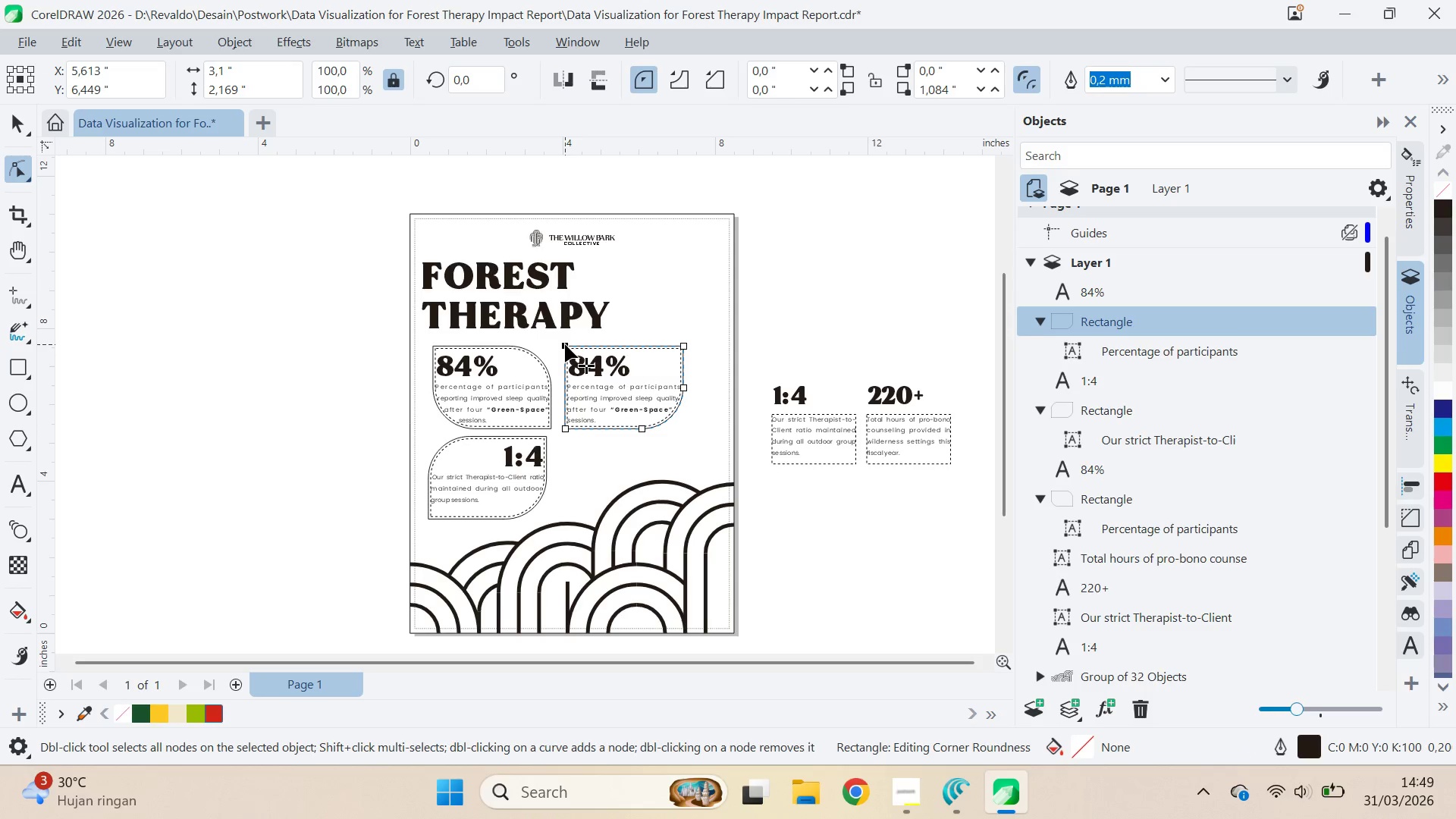 
left_click_drag(start_coordinate=[565, 344], to_coordinate=[670, 353])
 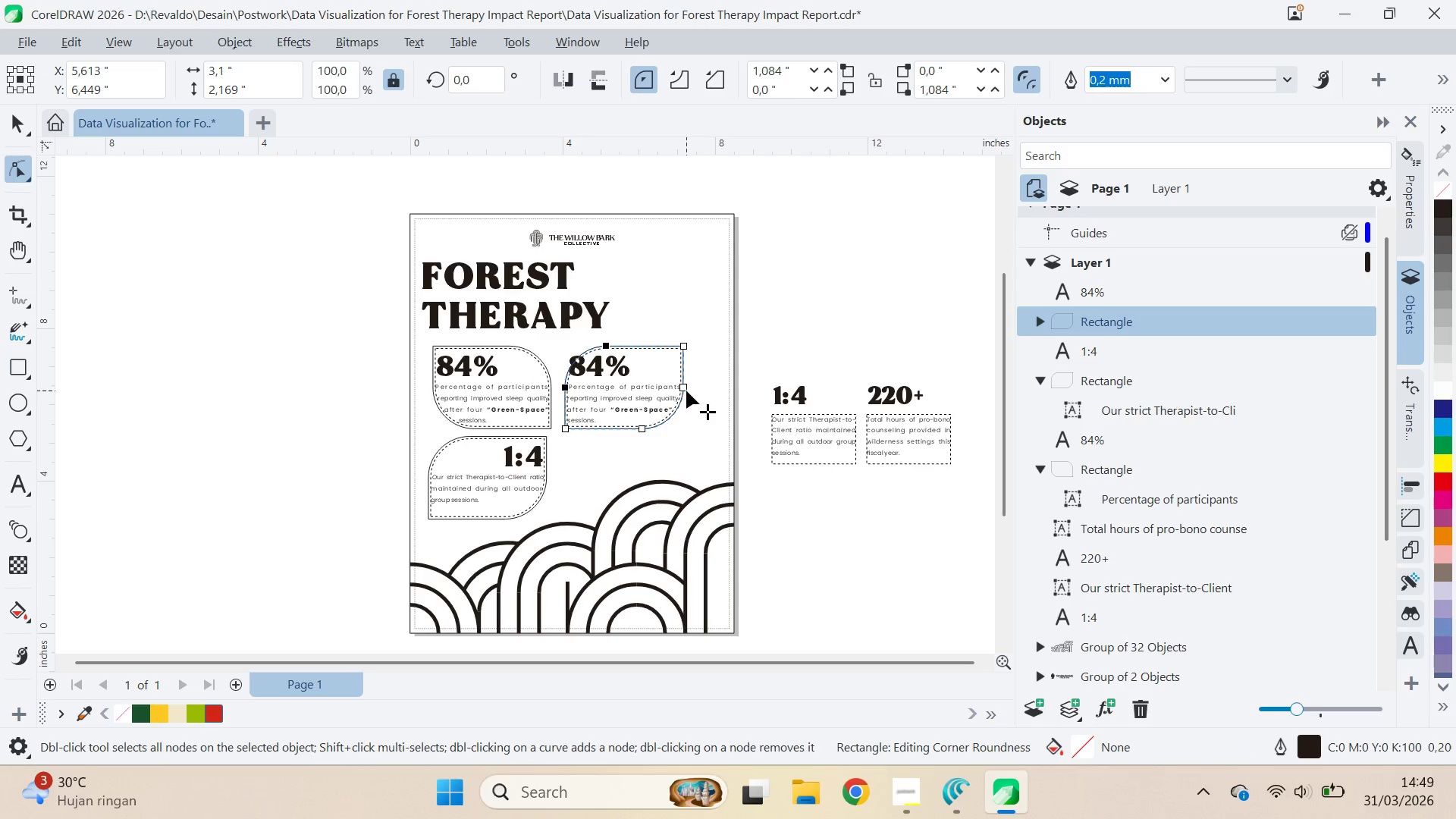 
left_click([685, 388])
 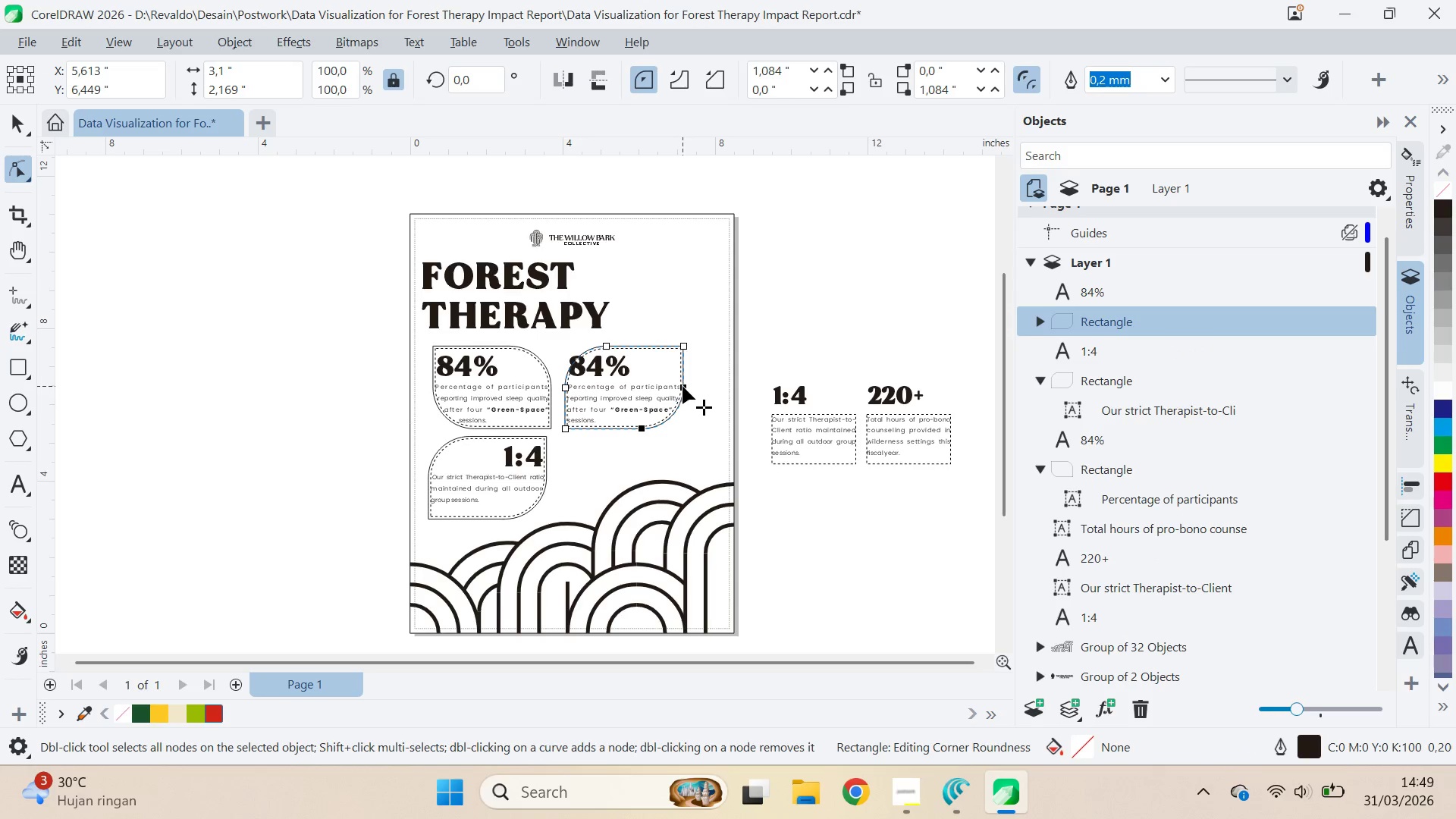 
left_click_drag(start_coordinate=[682, 386], to_coordinate=[687, 350])
 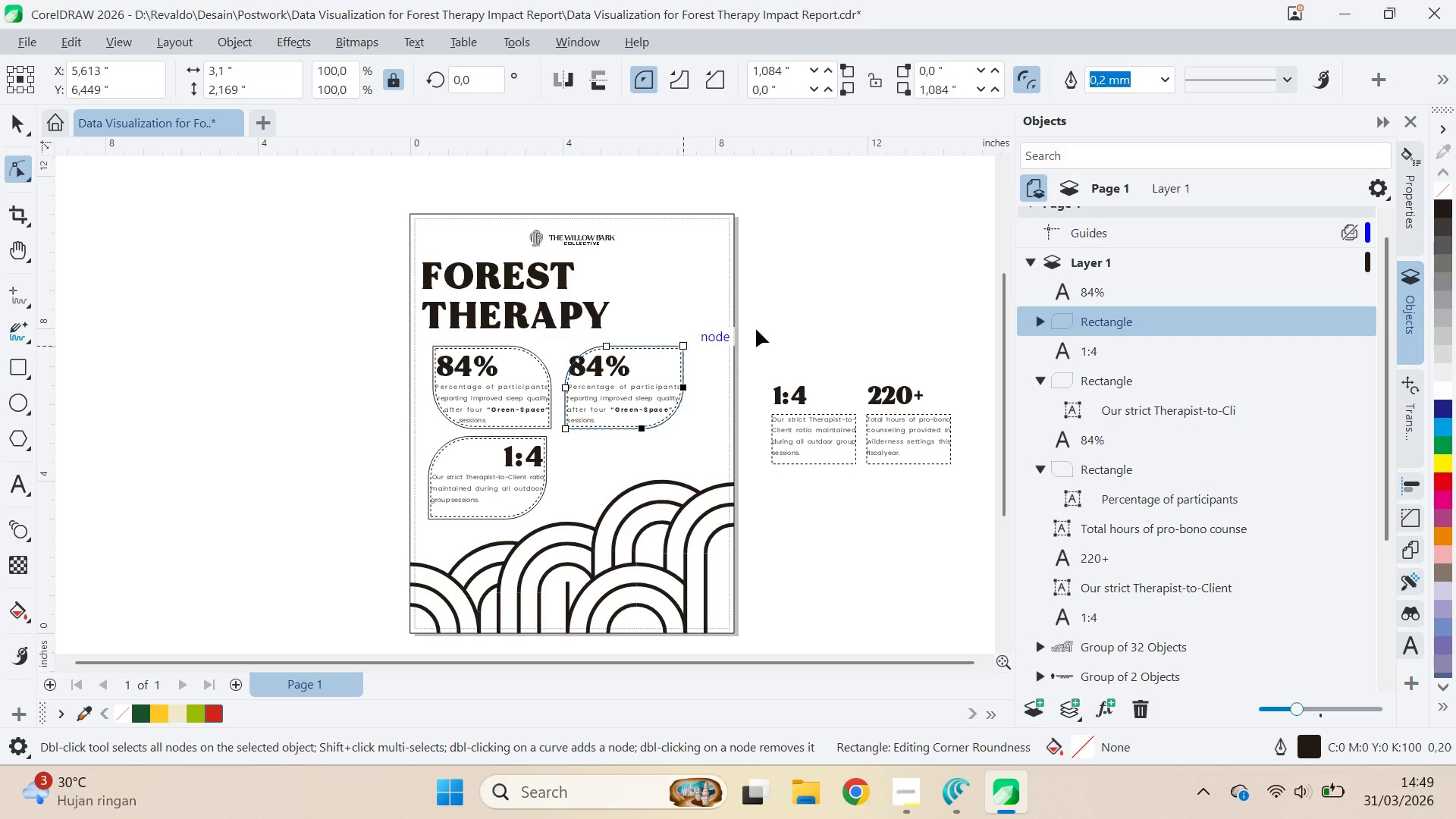 
key(V)
 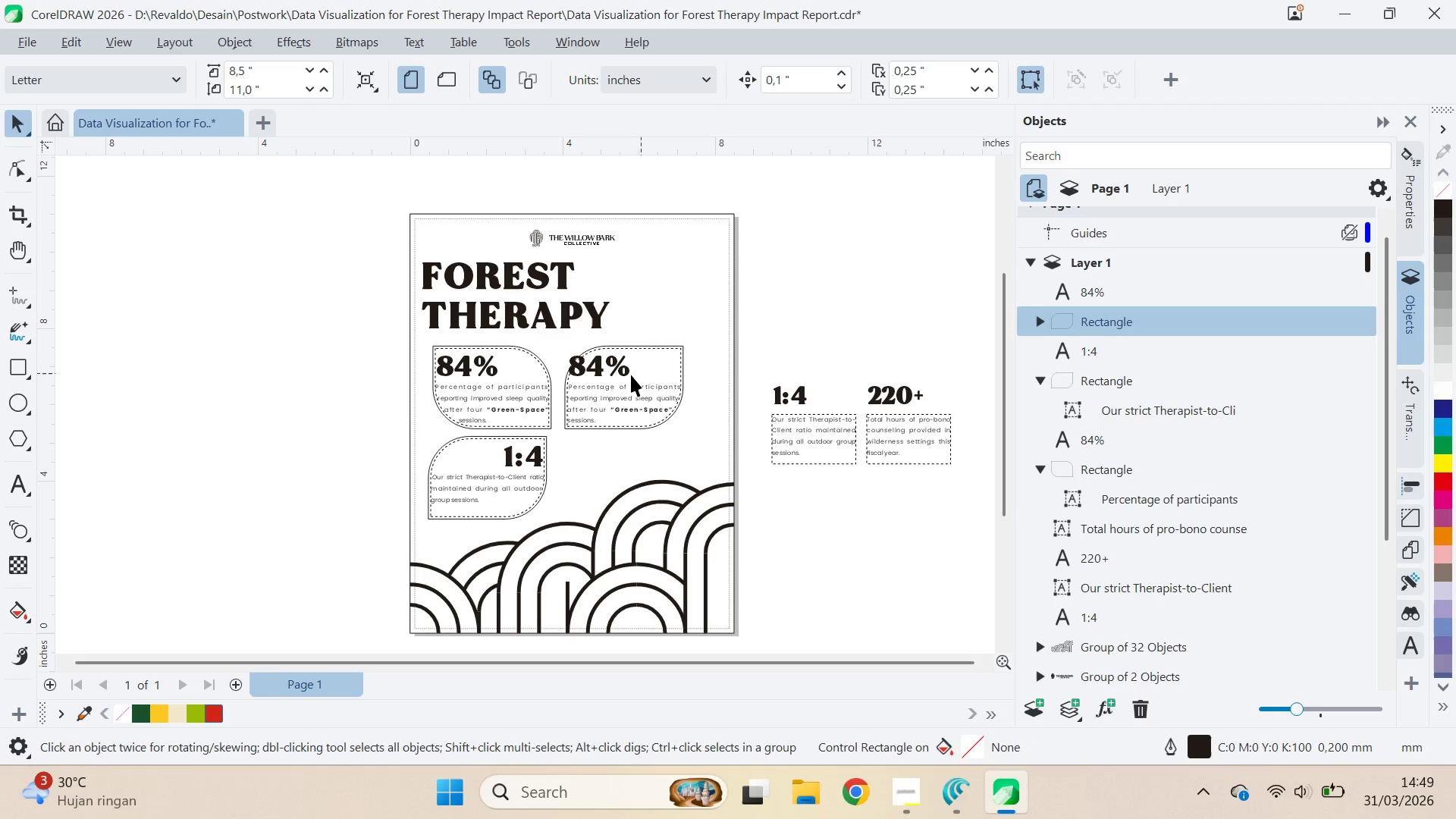 
double_click([620, 380])
 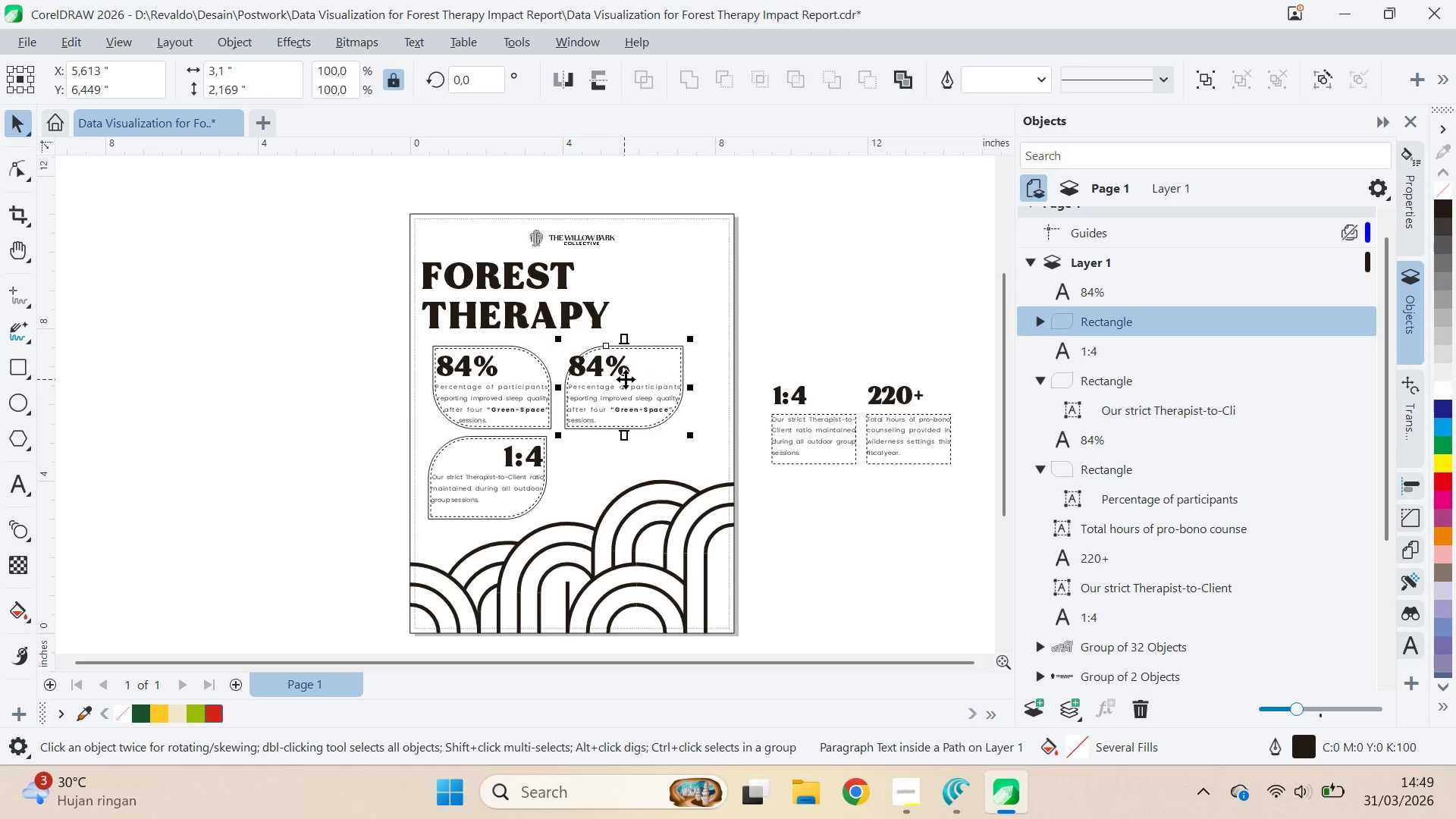 
key(V)
 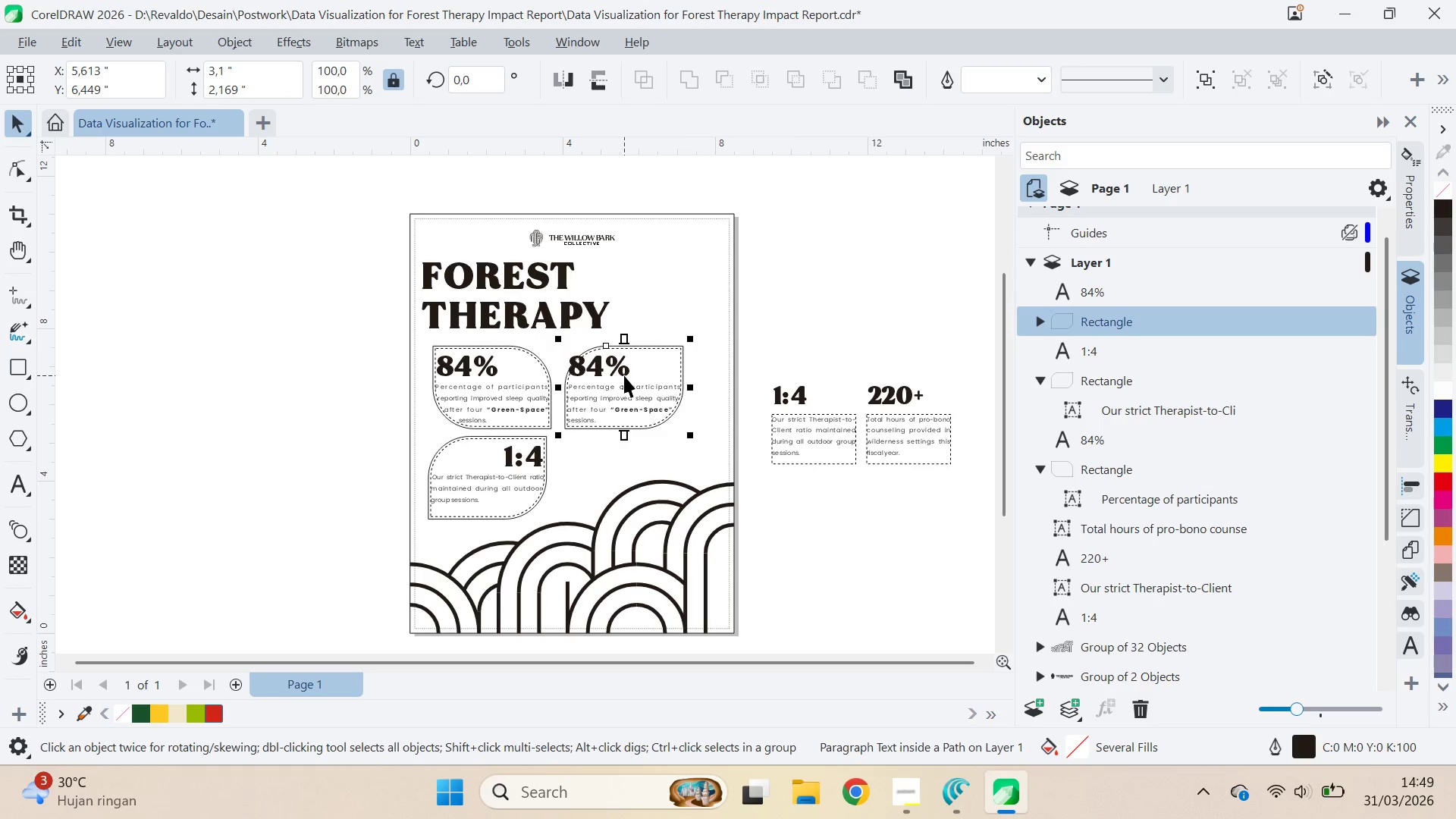 
left_click([624, 375])
 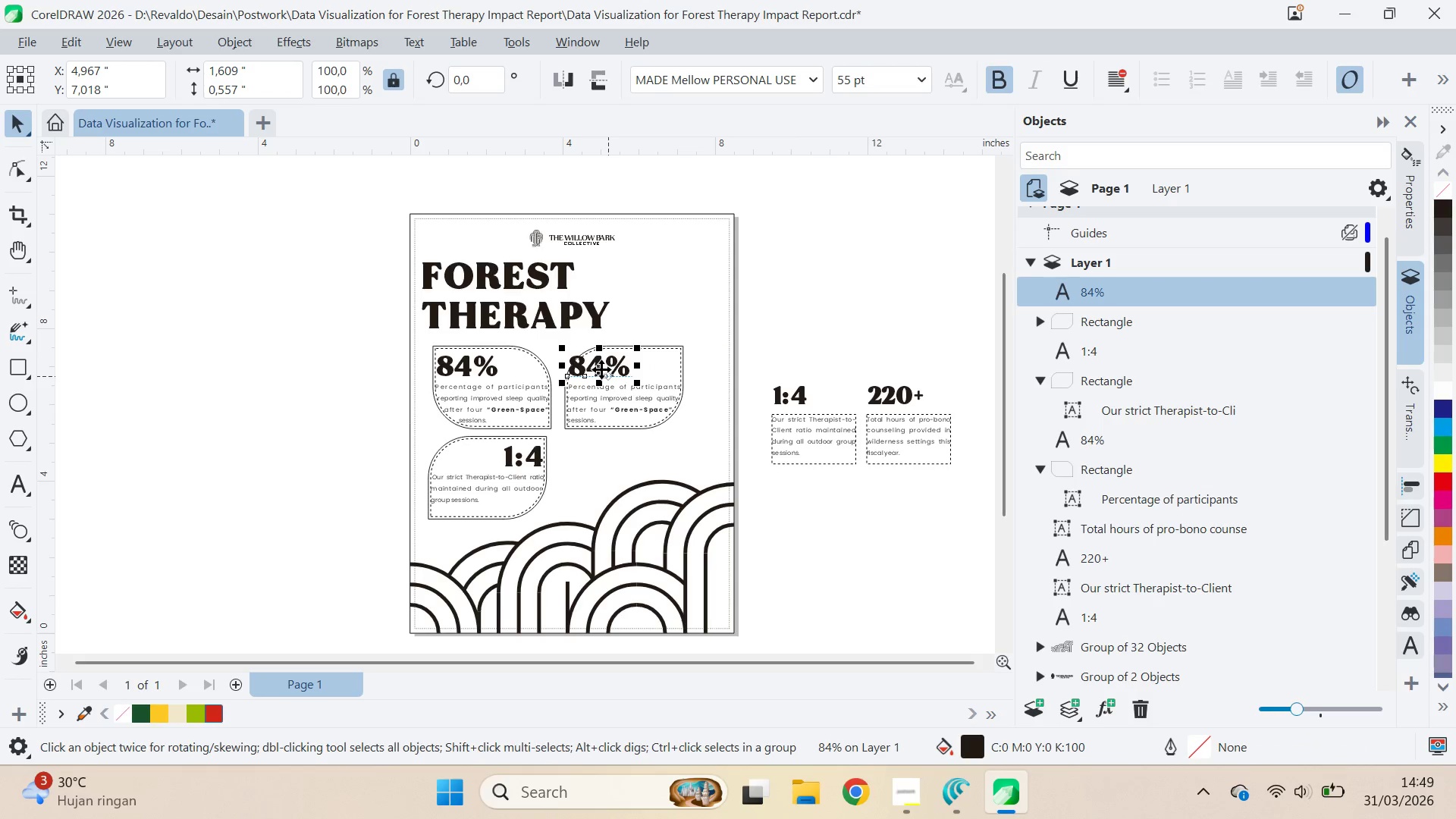 
left_click_drag(start_coordinate=[600, 369], to_coordinate=[645, 366])
 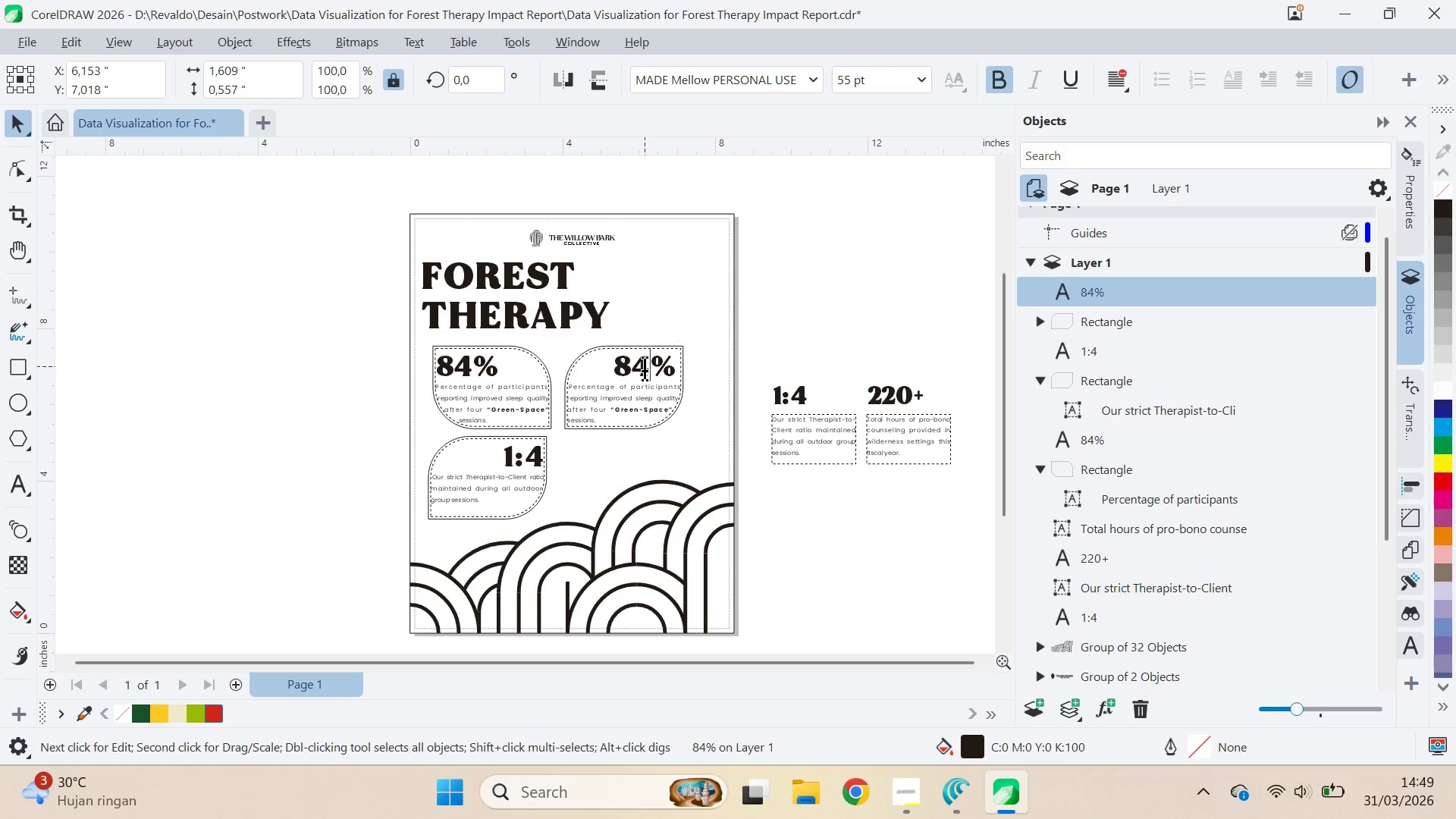 
hold_key(key=ShiftLeft, duration=1.31)
 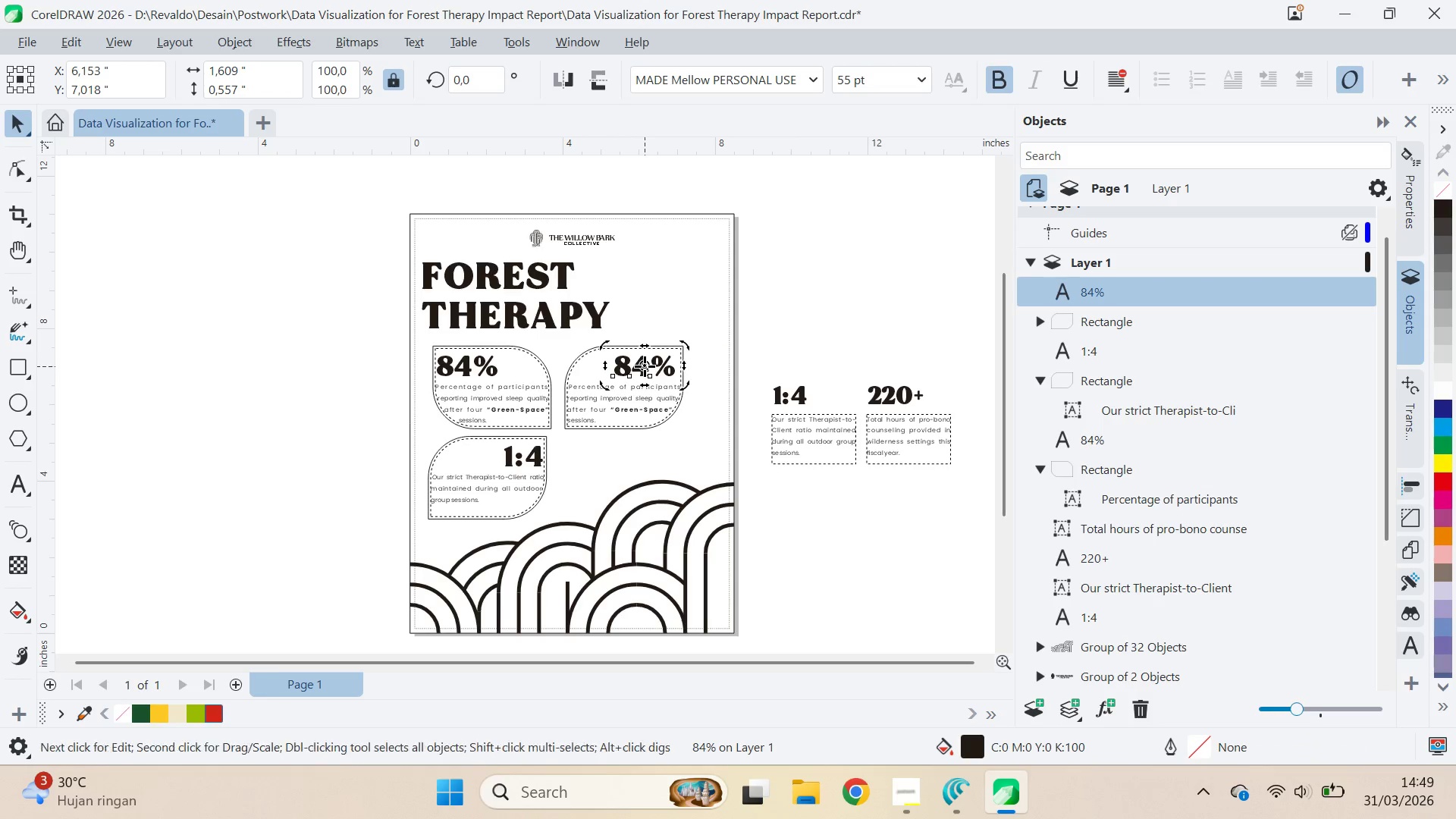 
double_click([645, 366])
 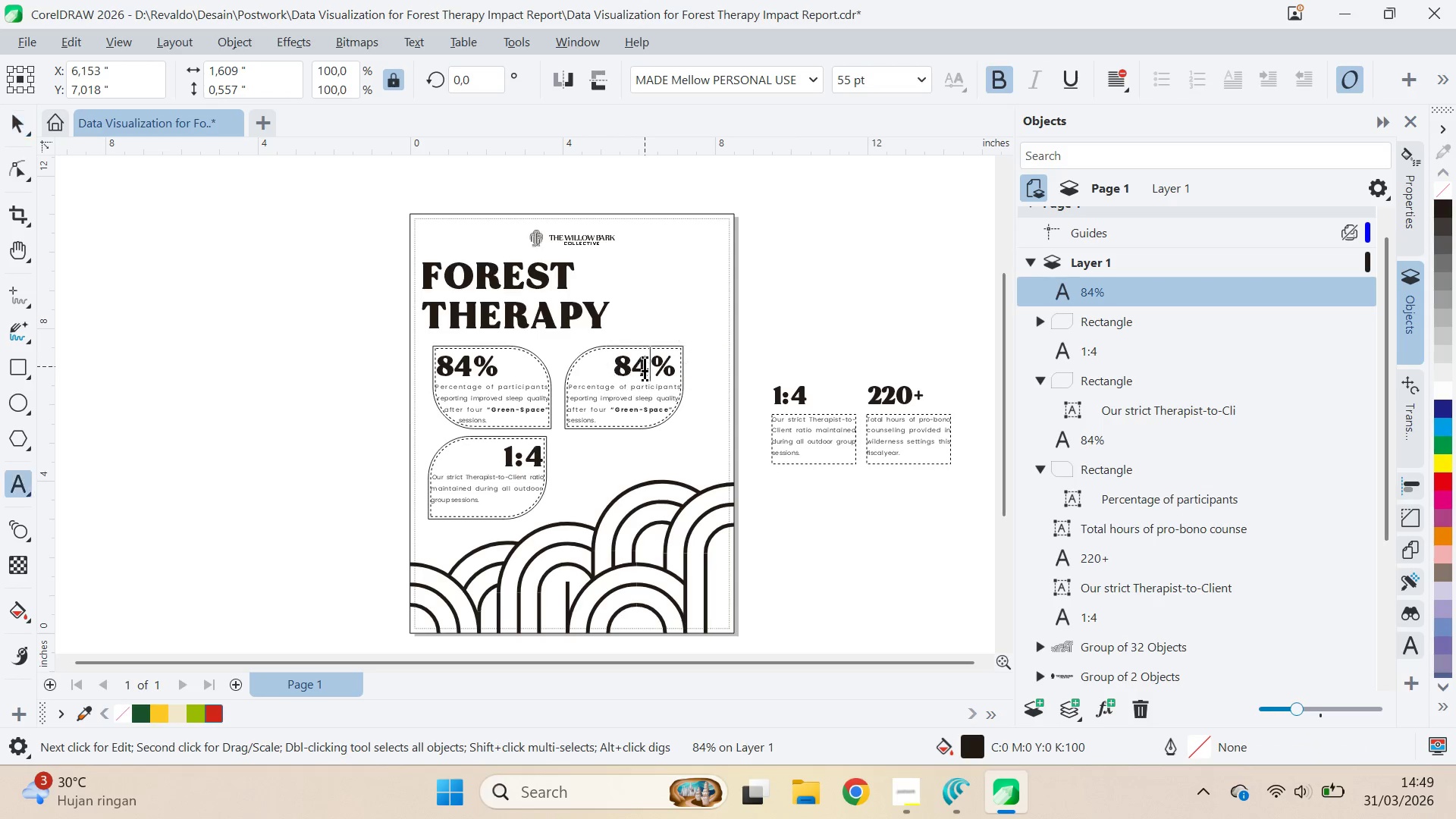 
key(Control+A)
 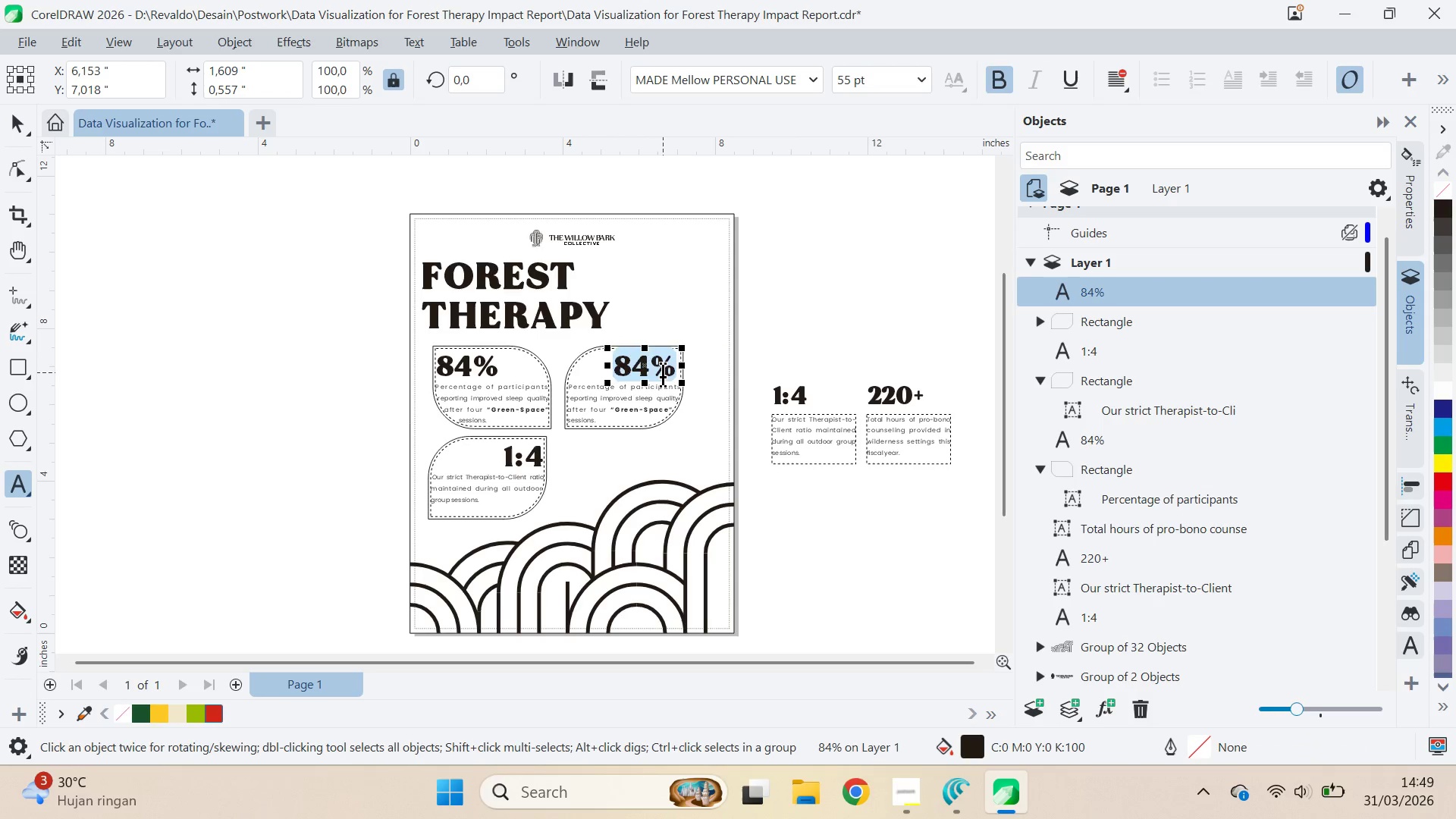 
type(220+)
 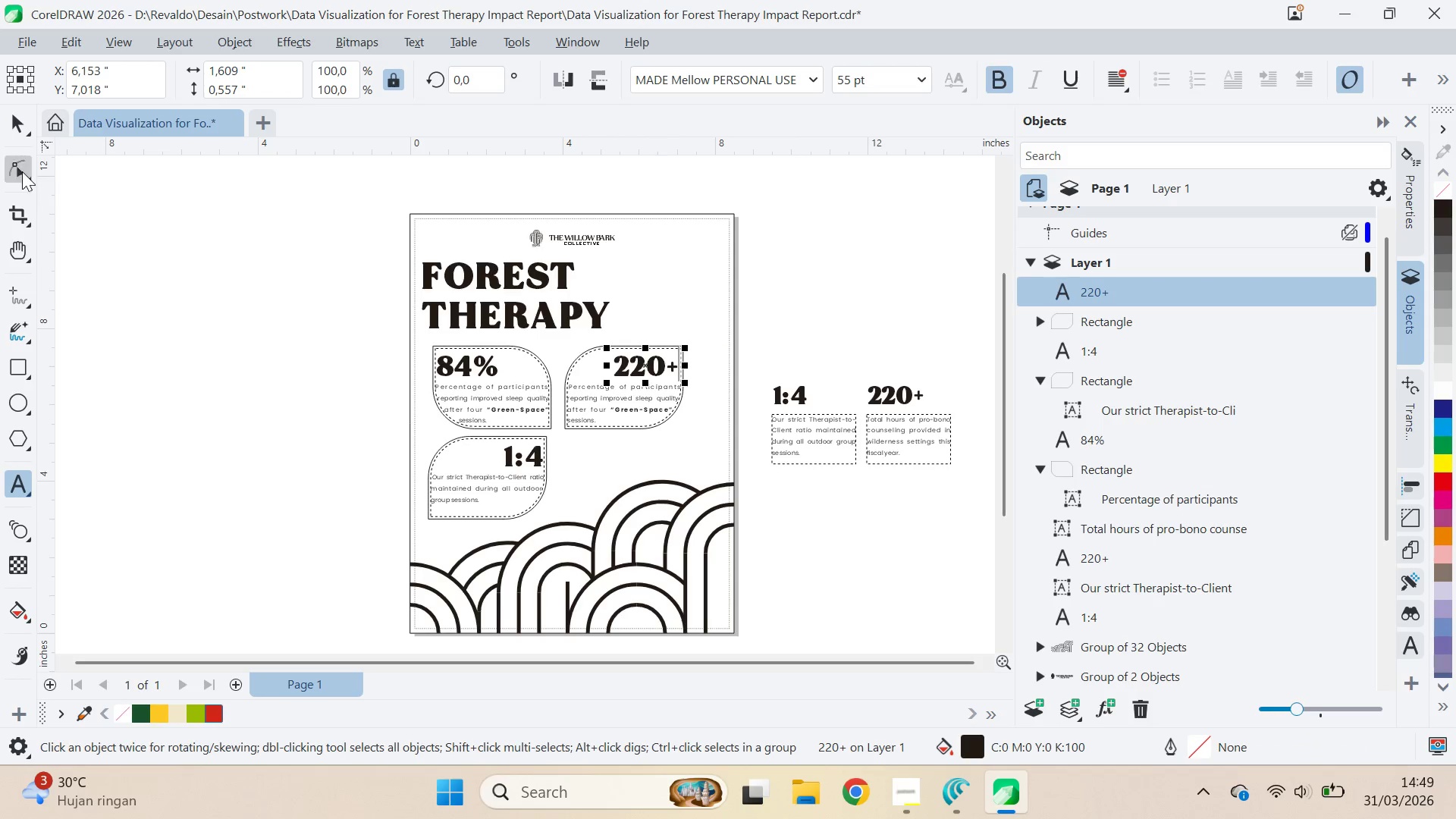 
left_click([27, 139])
 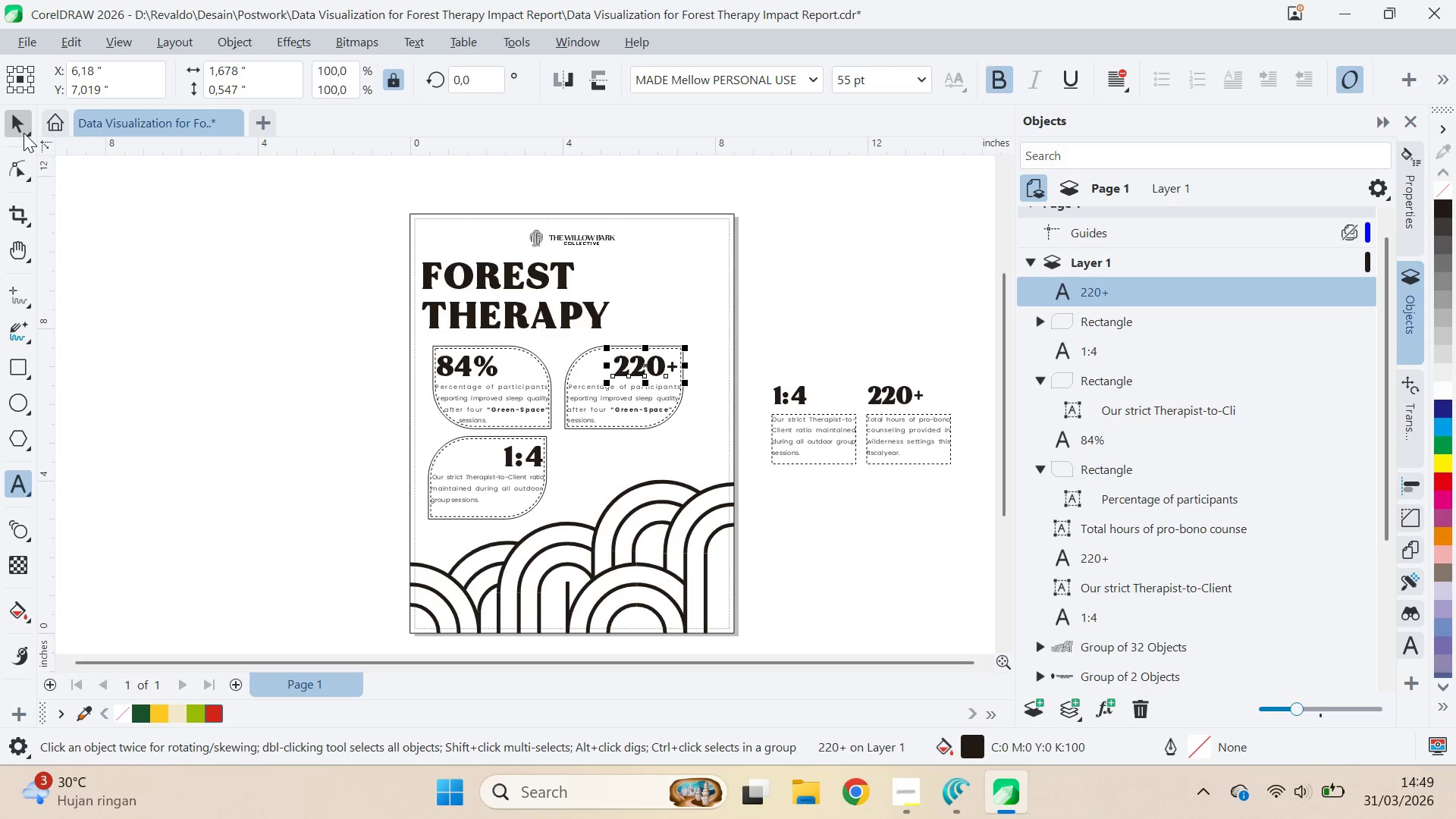 
hold_key(key=ShiftLeft, duration=0.94)
left_click([596, 363])
 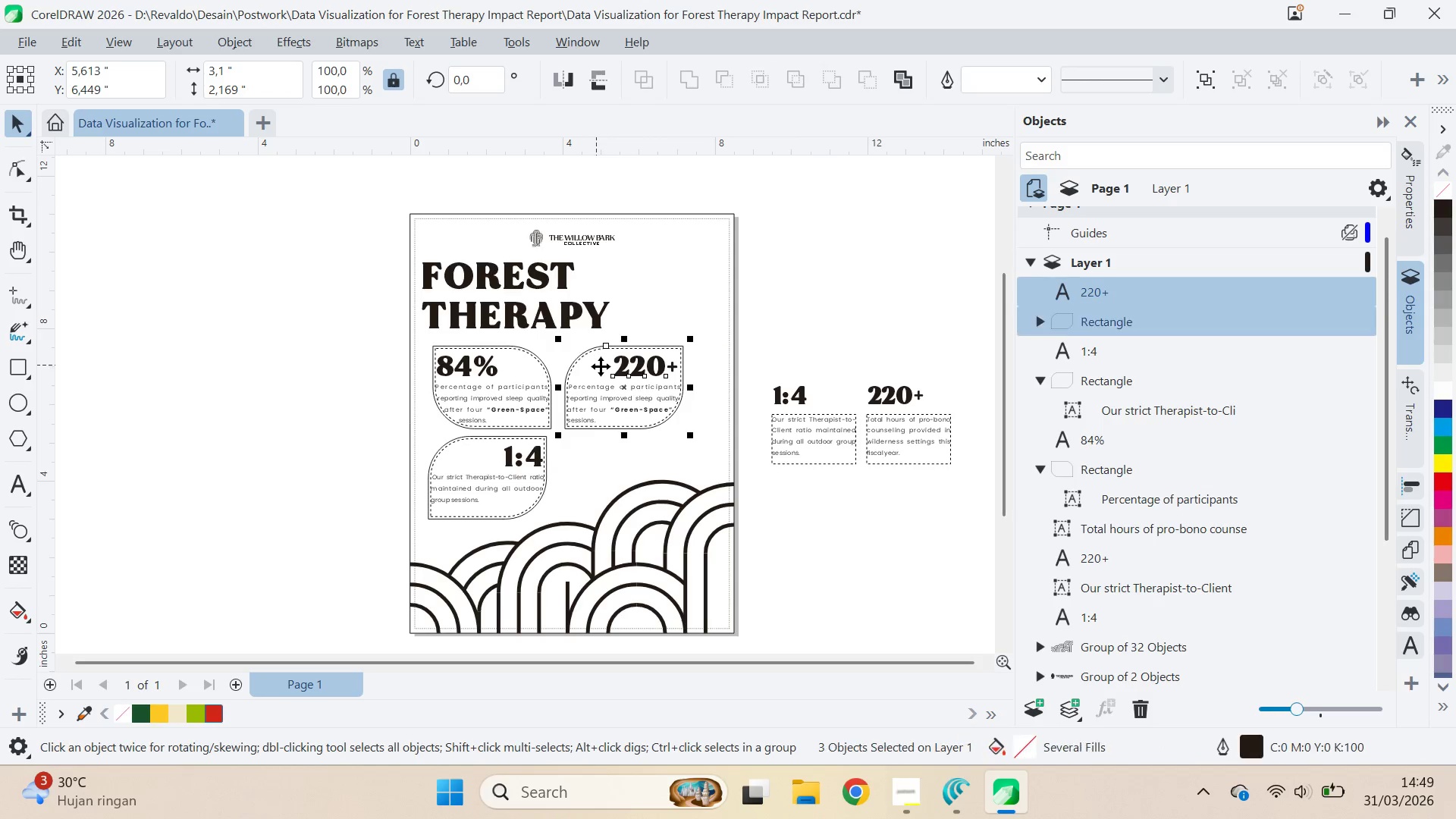 
key(R)
 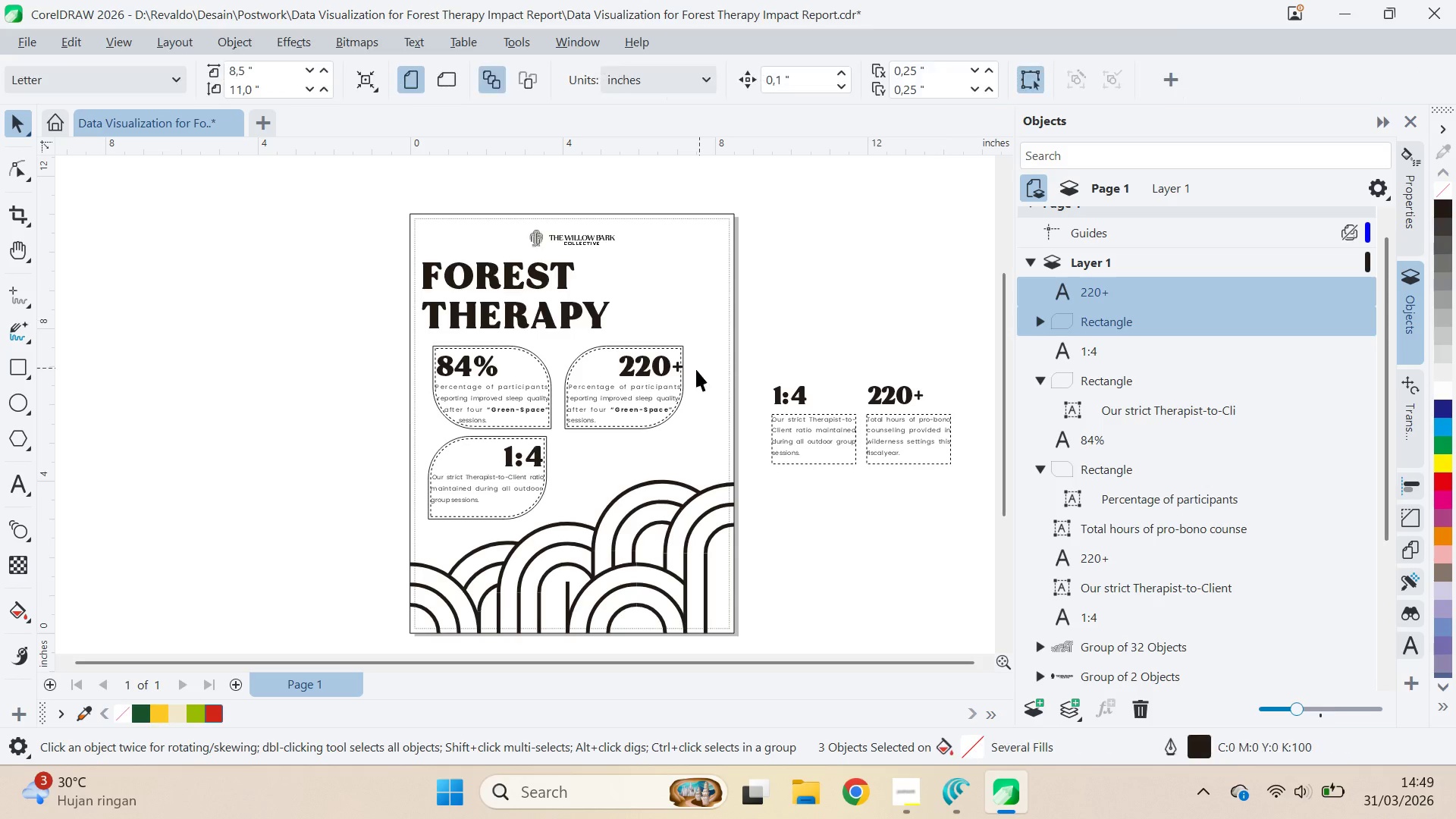 
left_click([664, 362])
 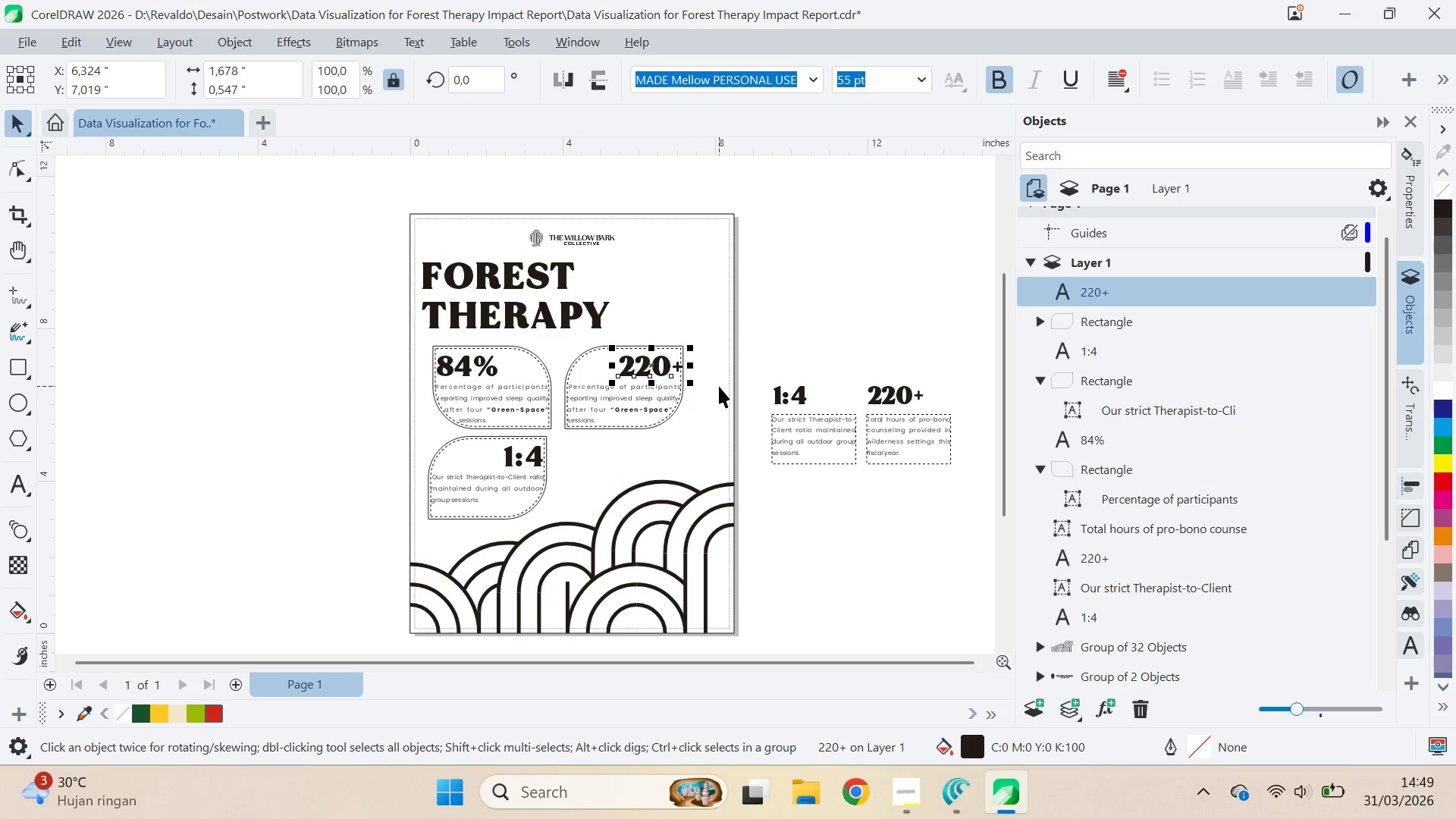 
key(ArrowLeft)
 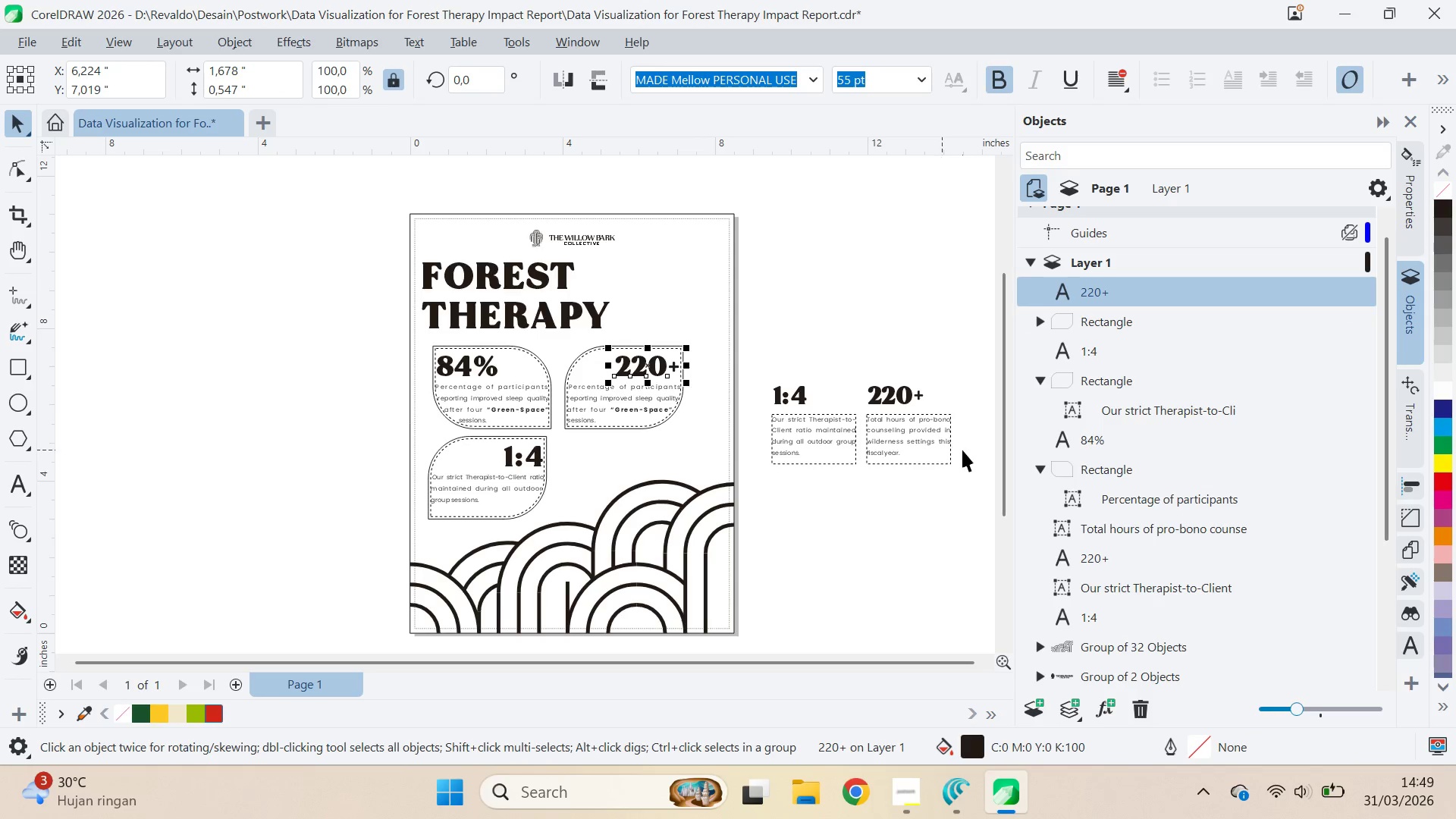 
left_click([919, 431])
 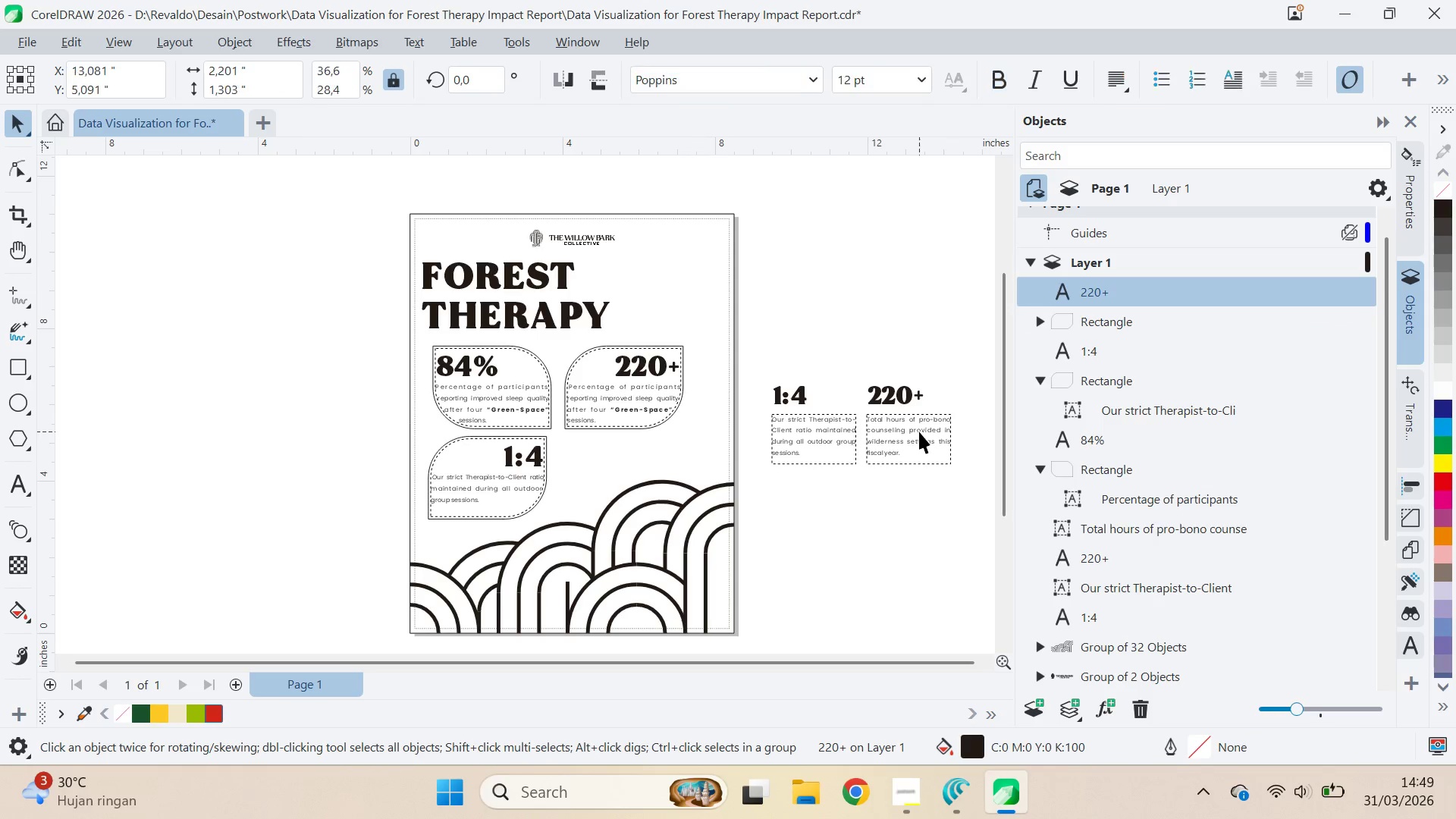 
double_click([919, 431])
 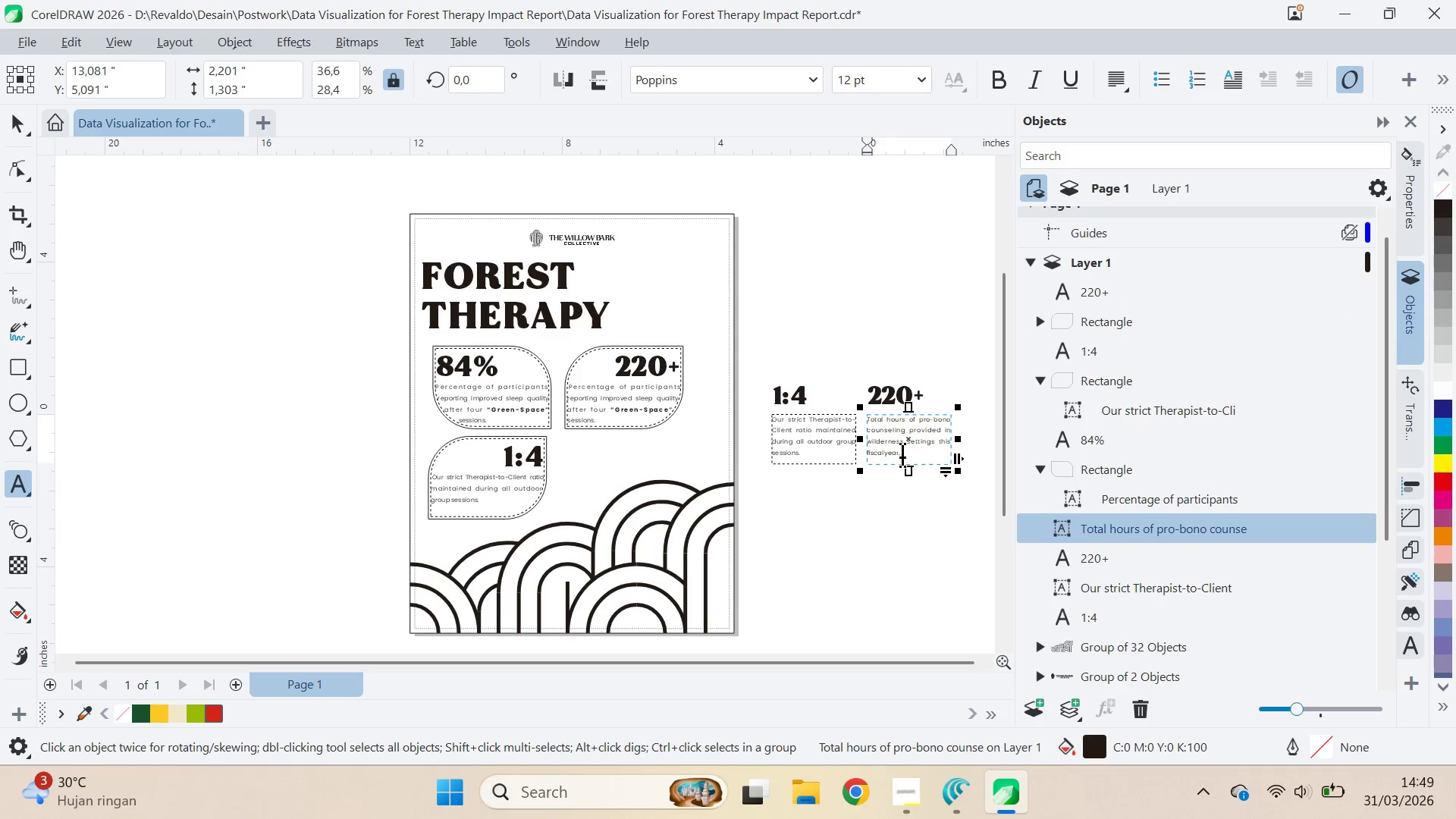 
left_click_drag(start_coordinate=[906, 455], to_coordinate=[864, 422])
 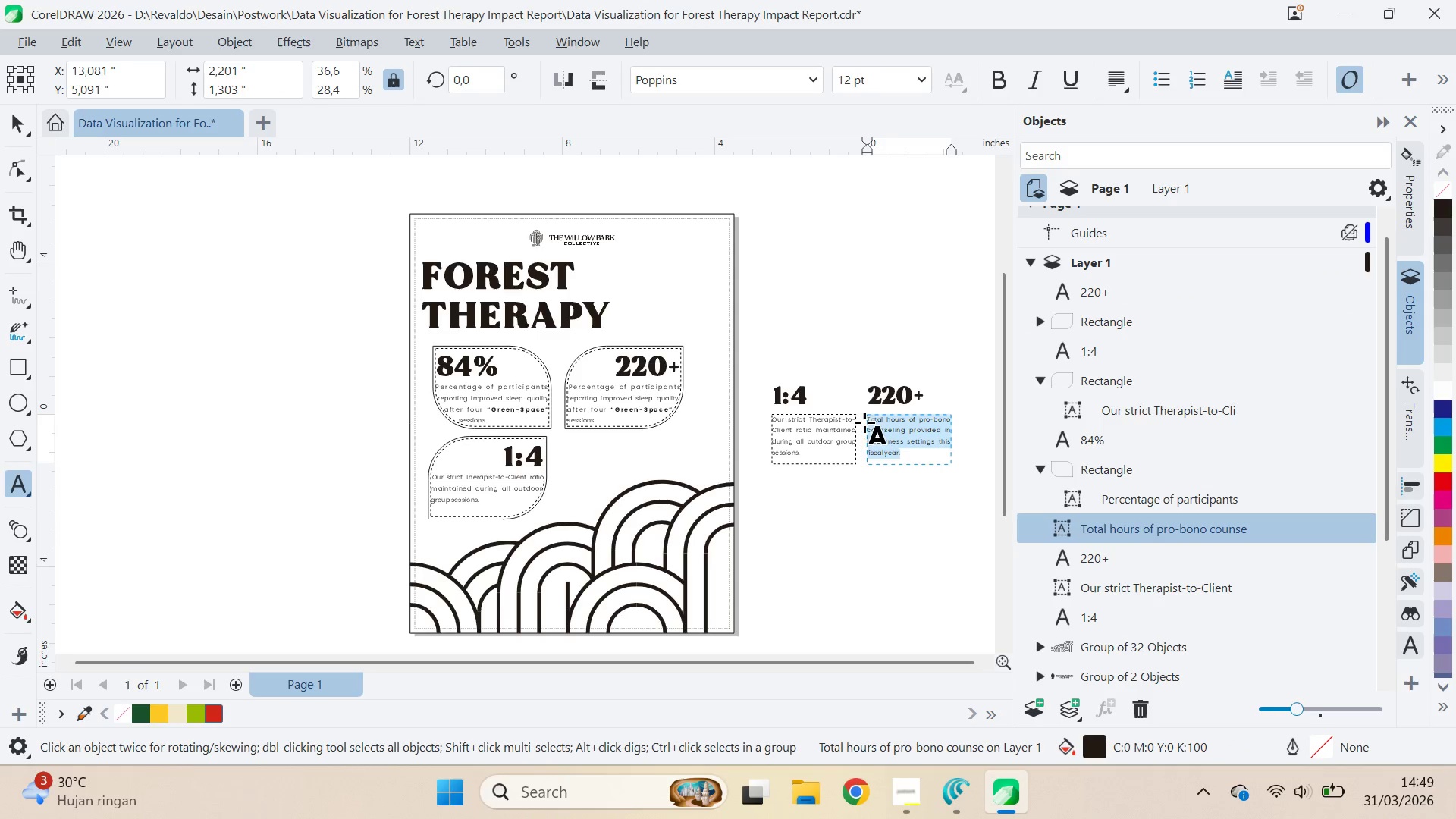 
key(Control+C)
 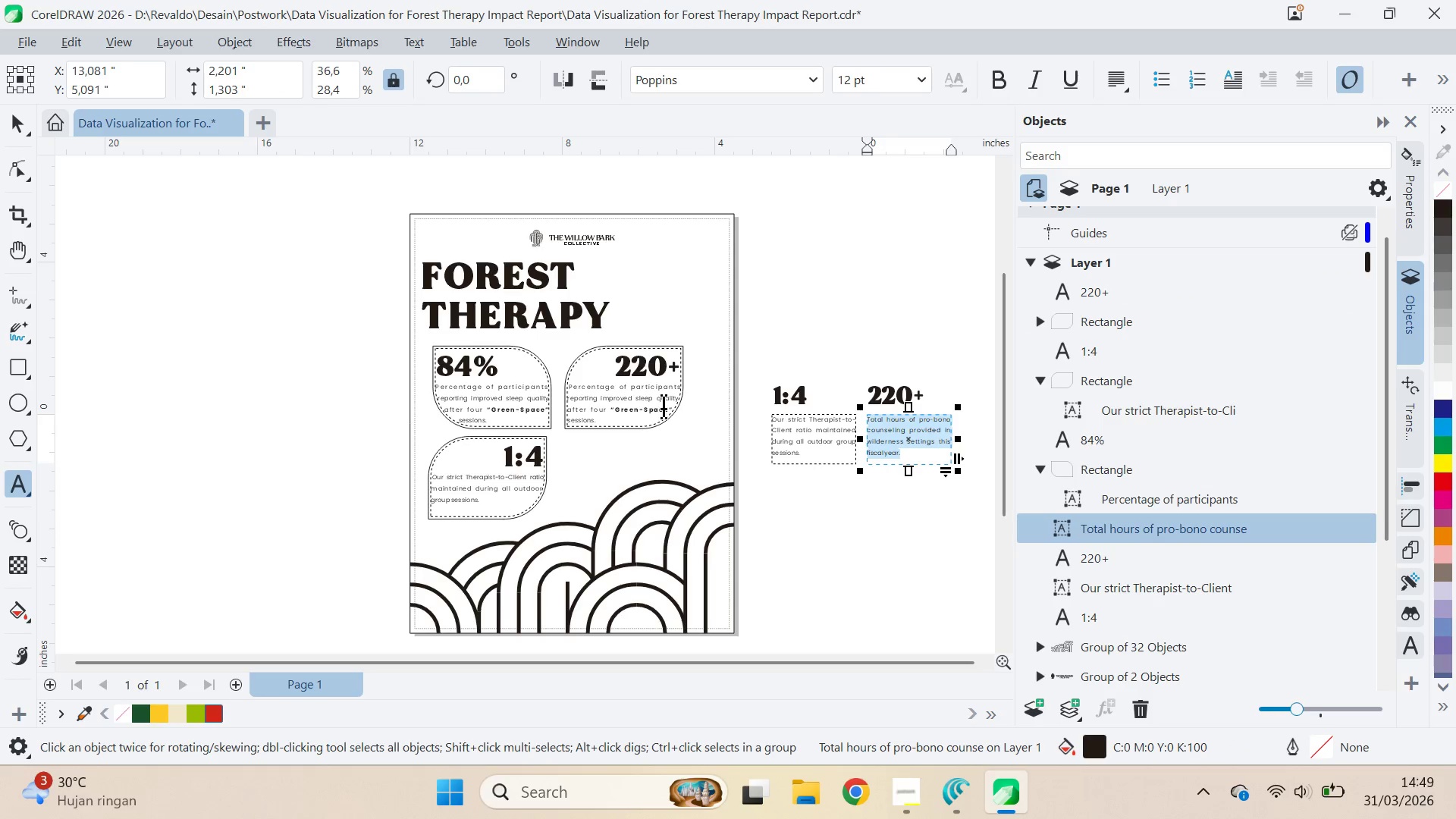 
left_click([608, 389])
 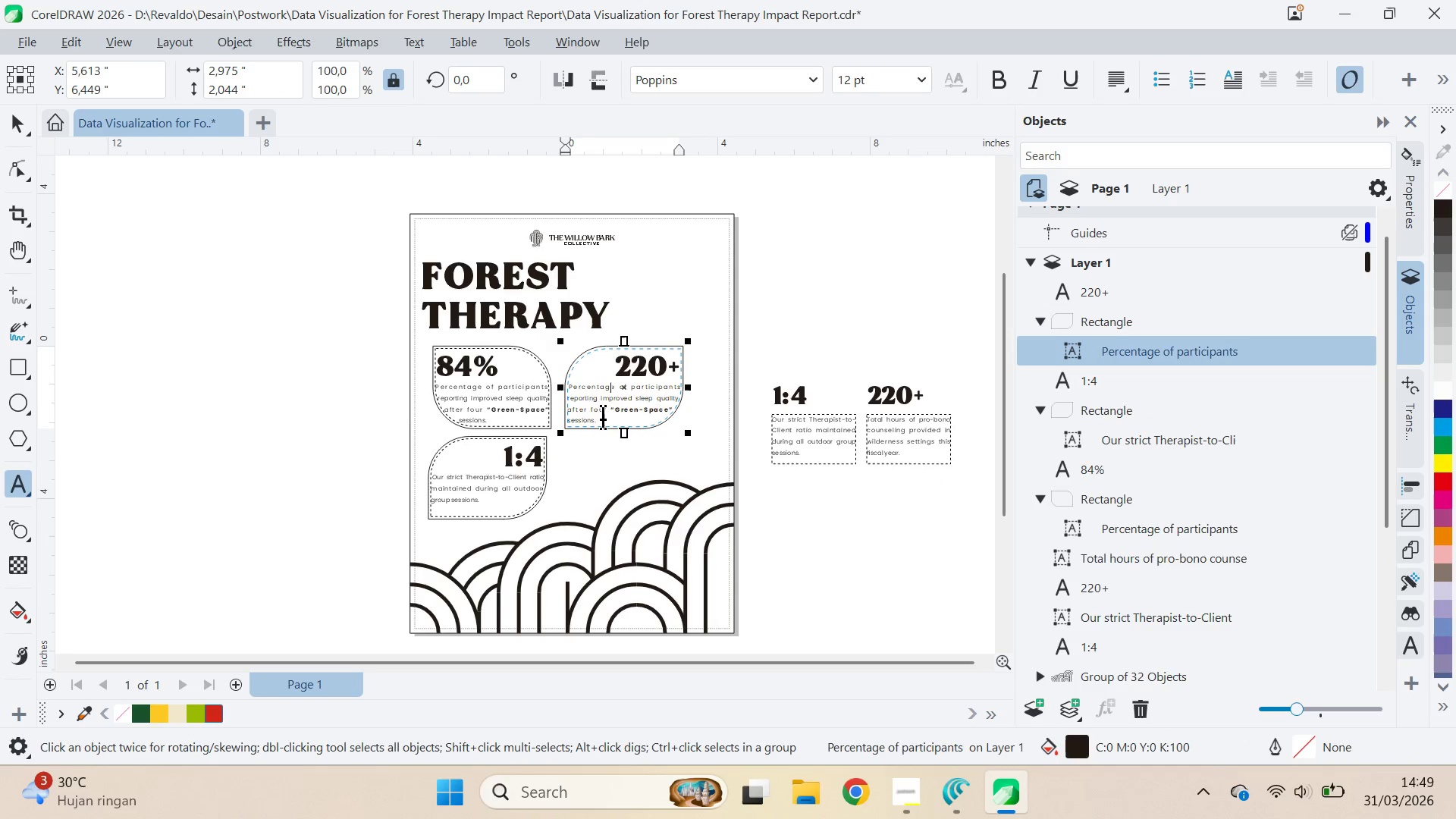 
left_click_drag(start_coordinate=[607, 419], to_coordinate=[561, 393])
 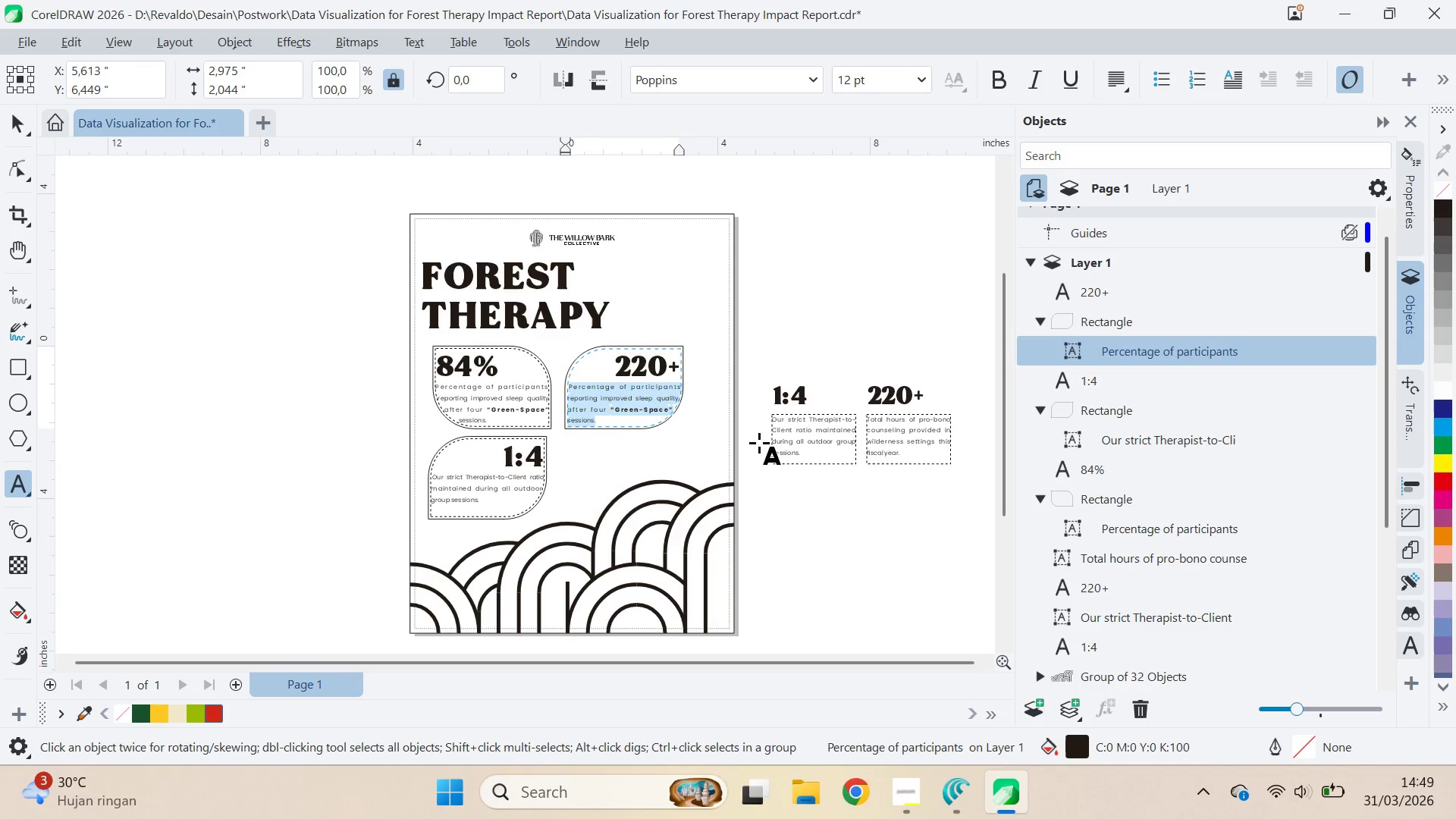 
key(Control+V)
 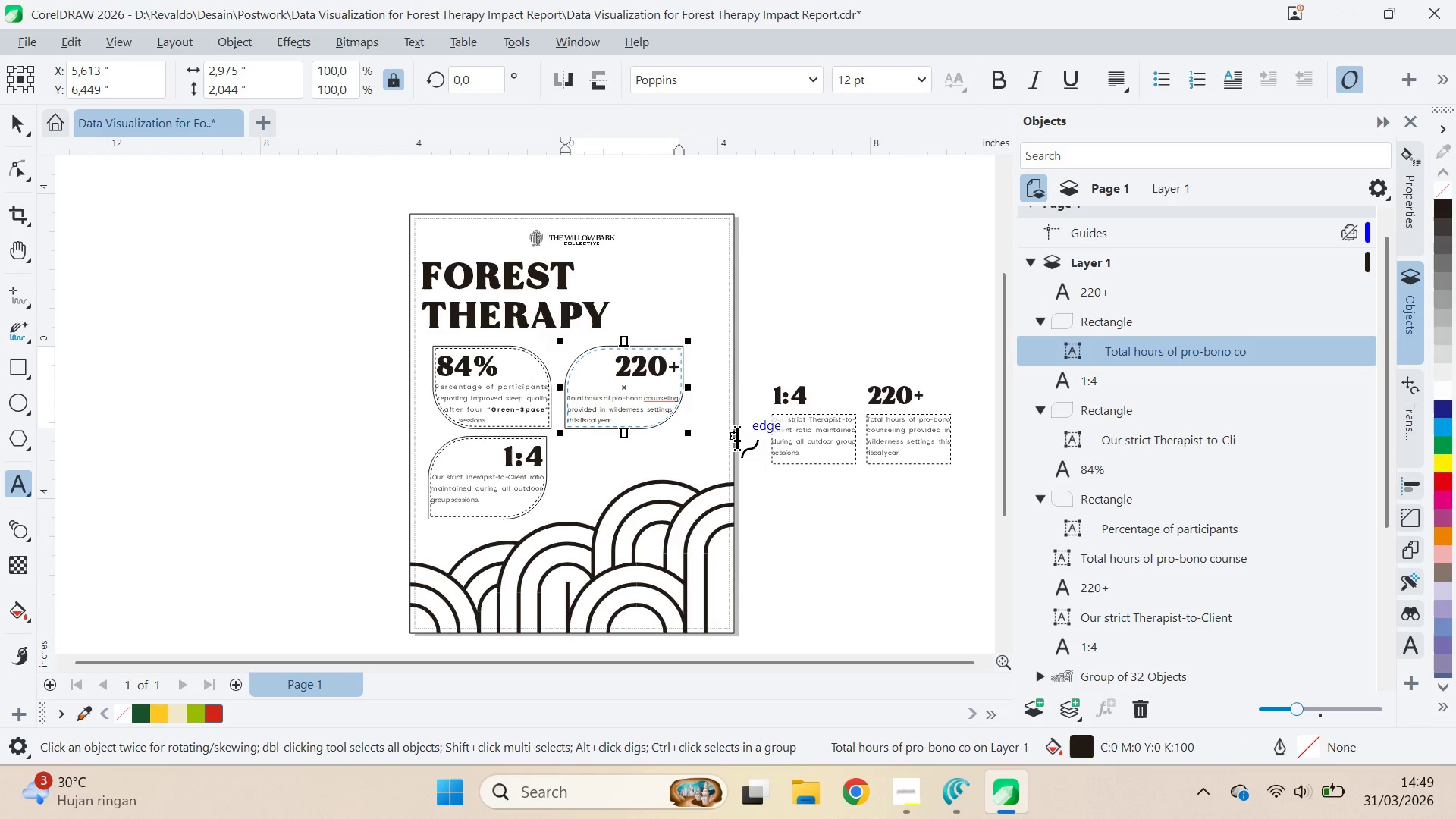 
key(ArrowUp)
 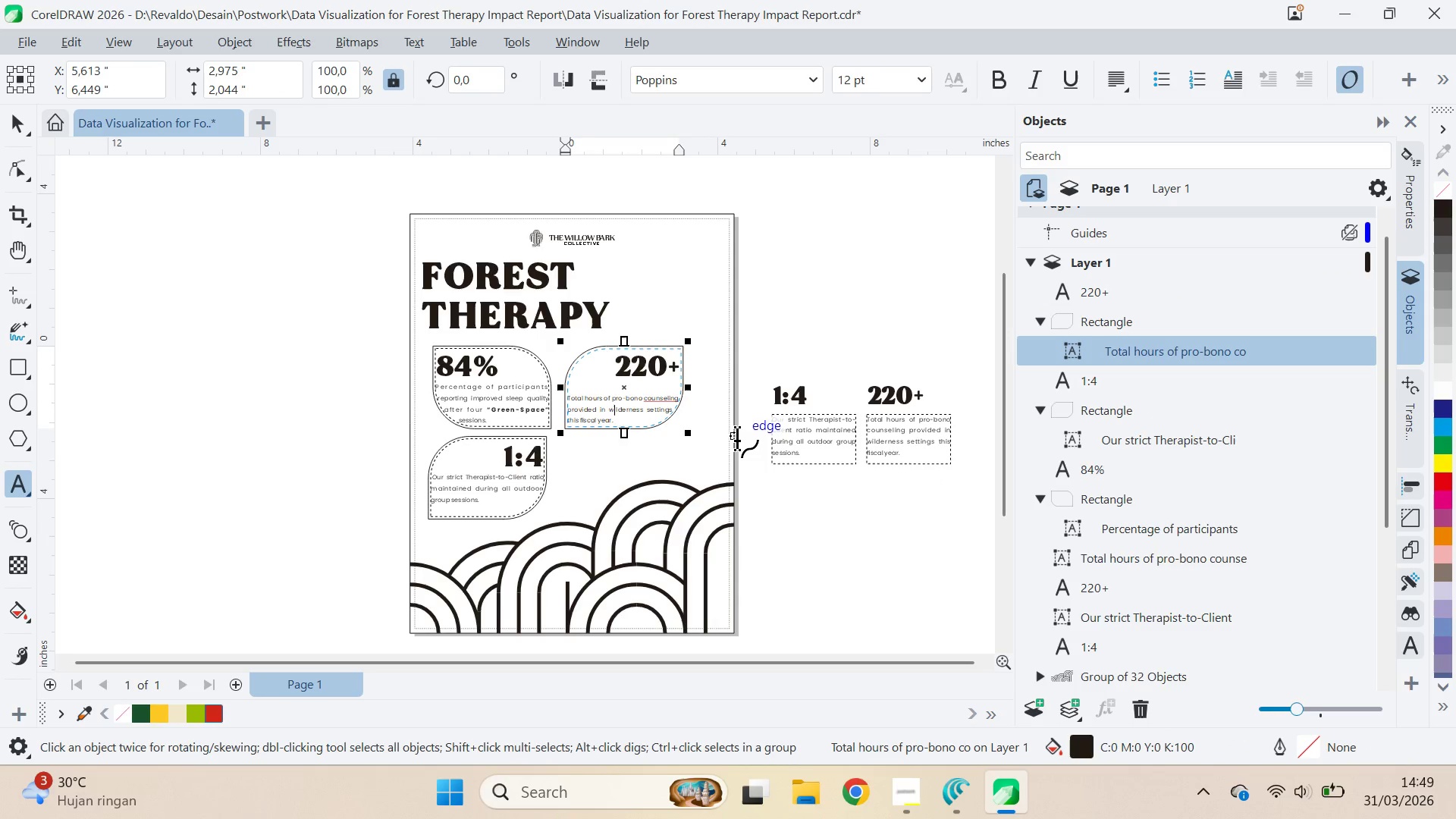 
key(ArrowUp)
 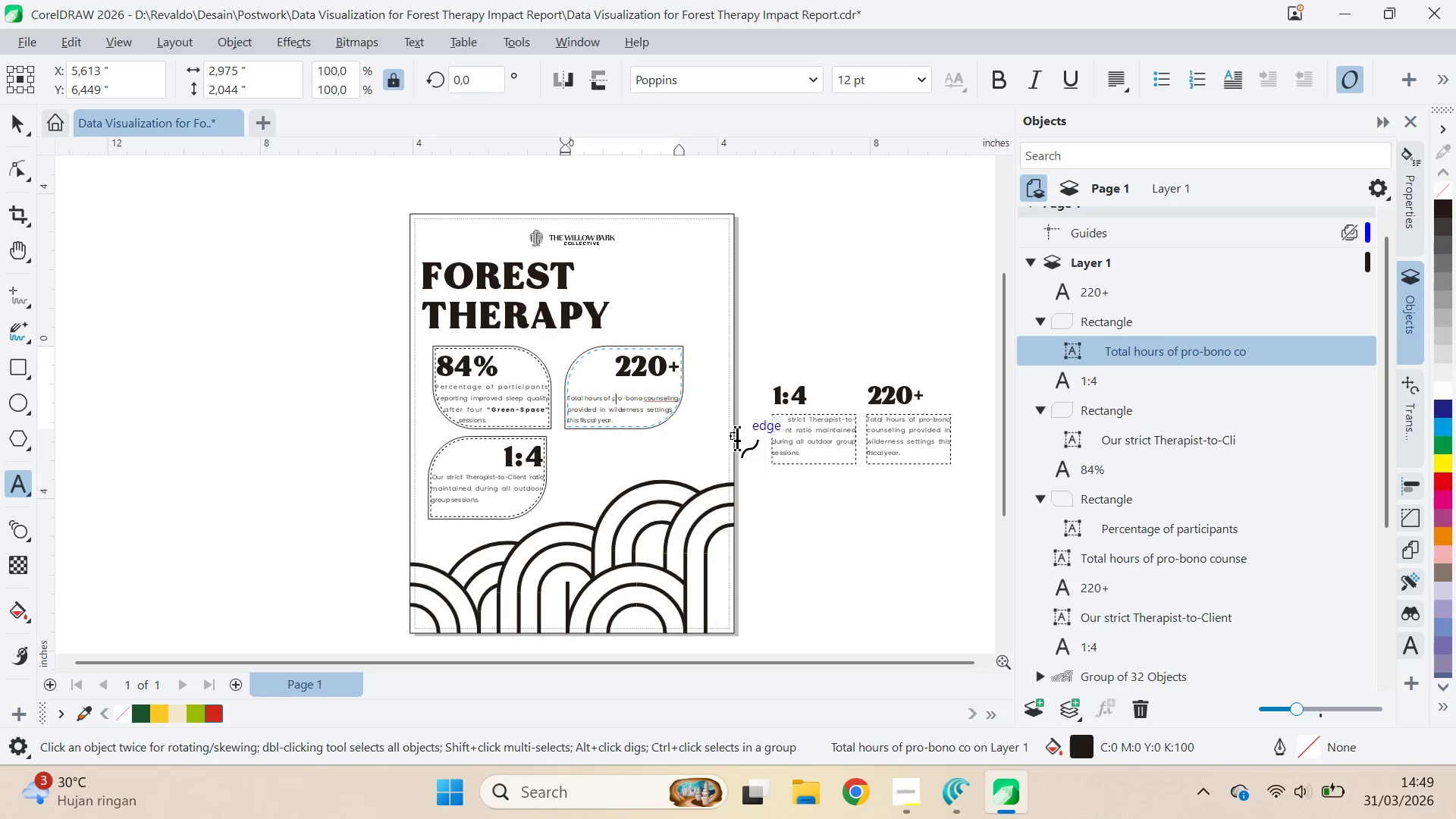 
key(Control+ArrowLeft)
 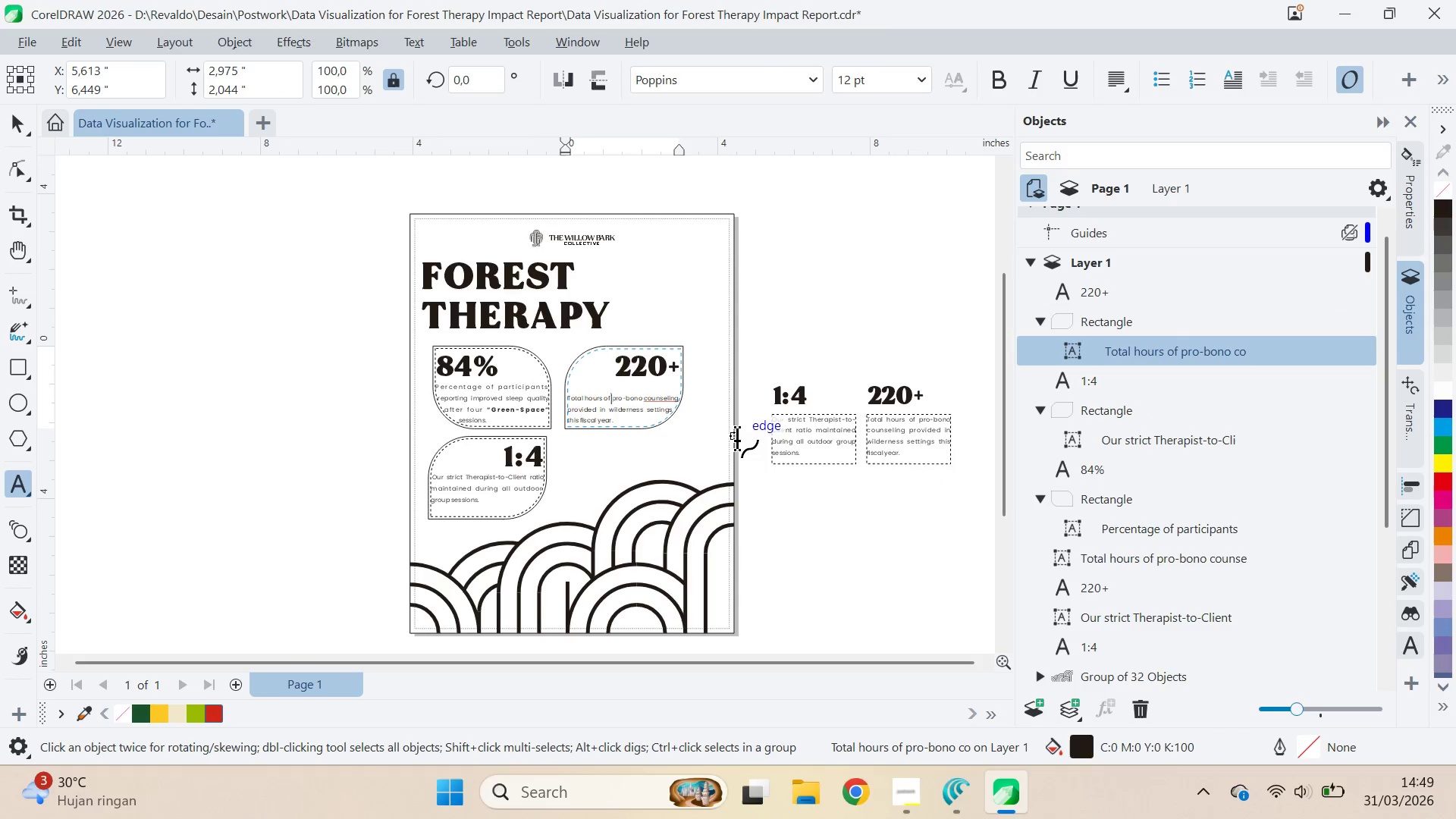 
key(Control+ArrowLeft)
 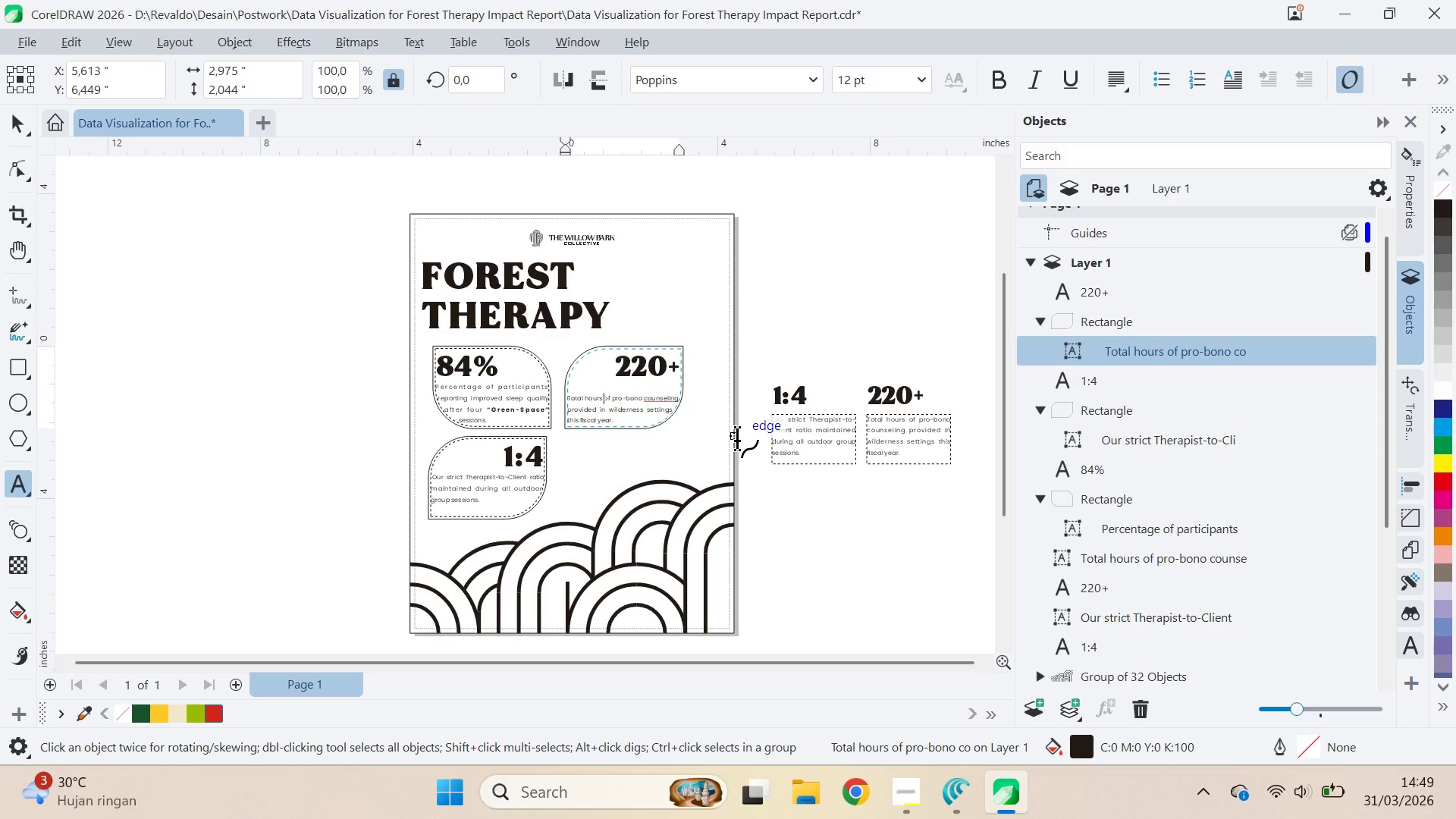 
key(Control+ArrowLeft)
 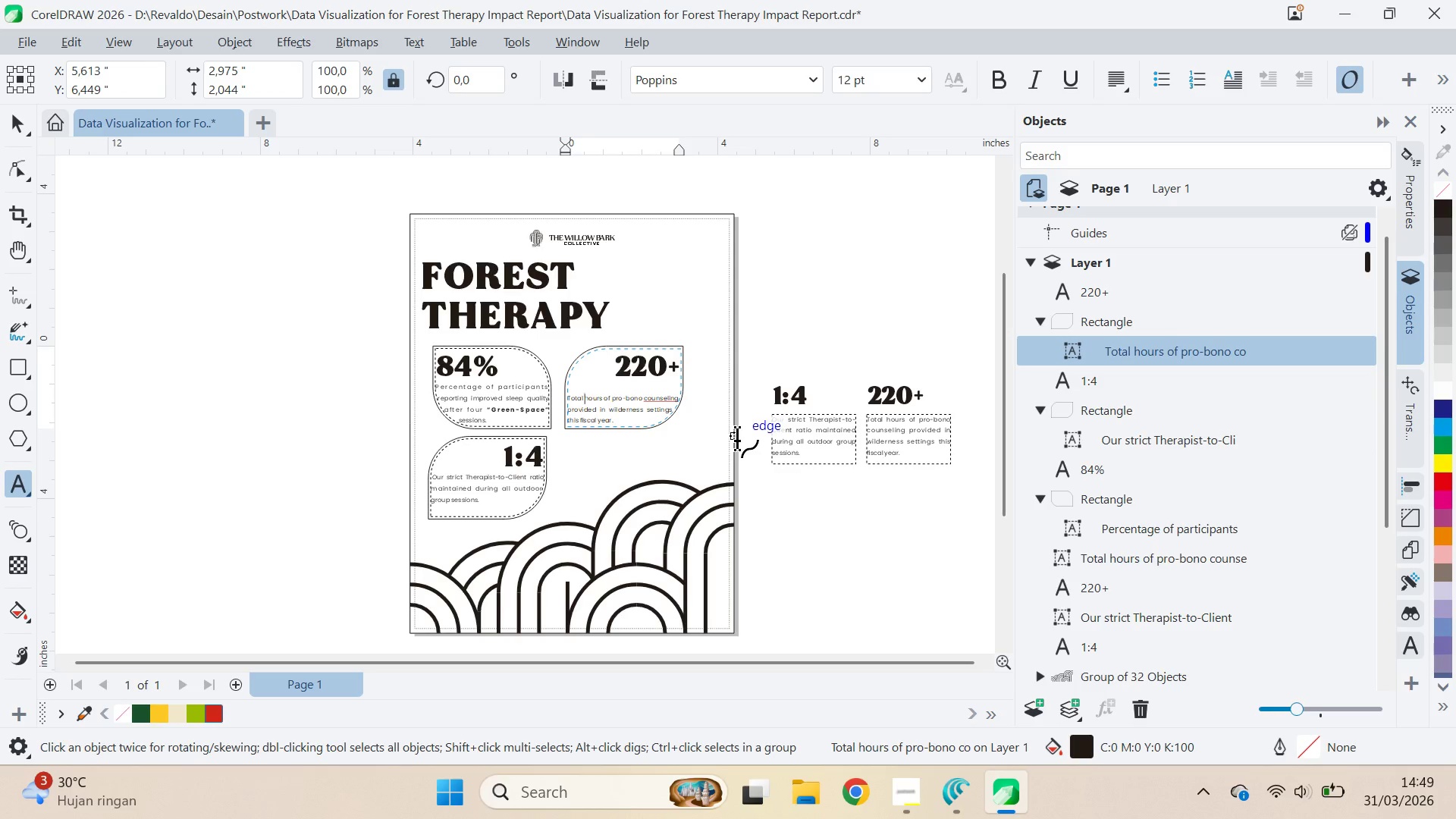 
key(Control+ArrowLeft)
 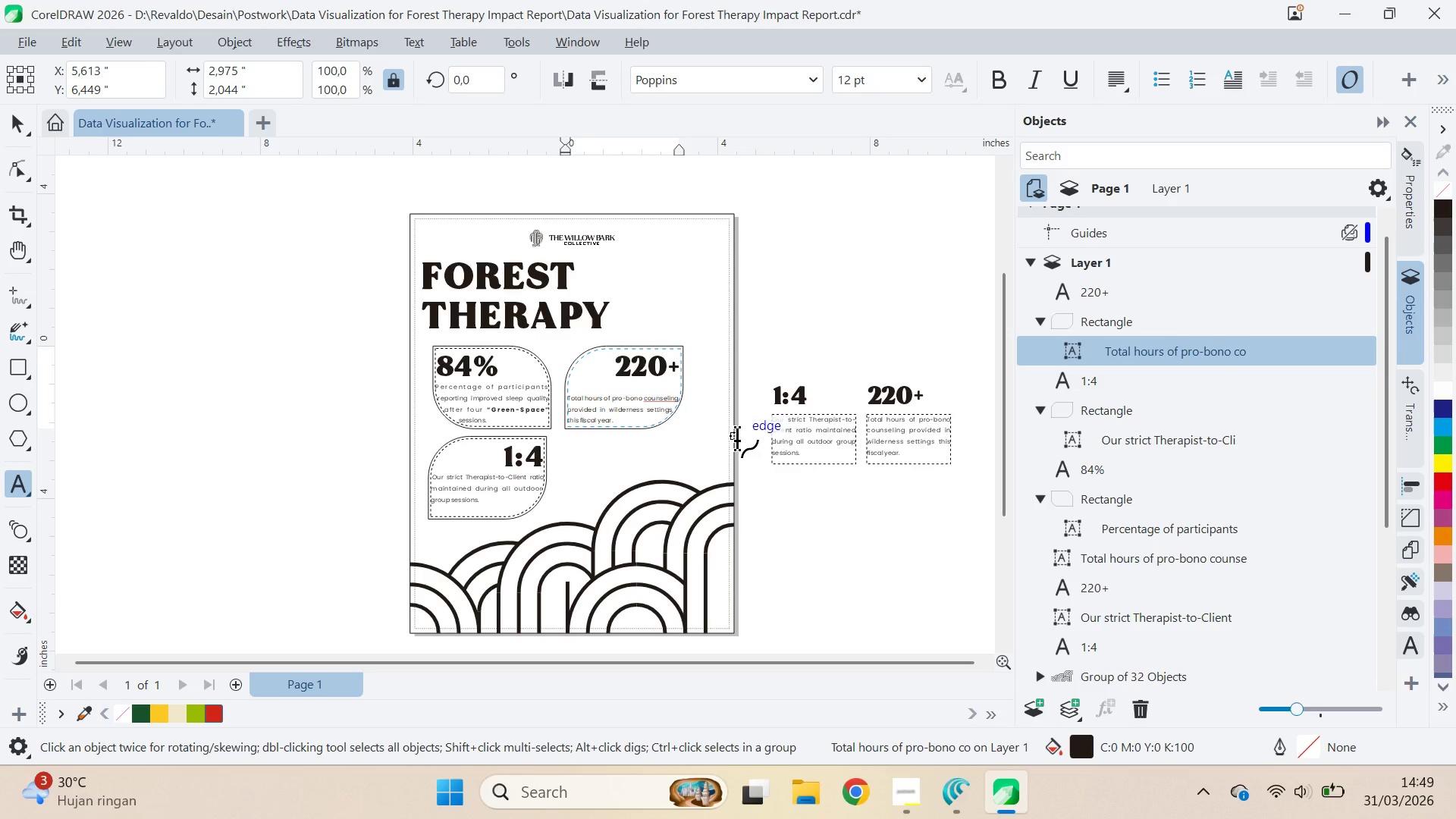 
key(Backspace)
 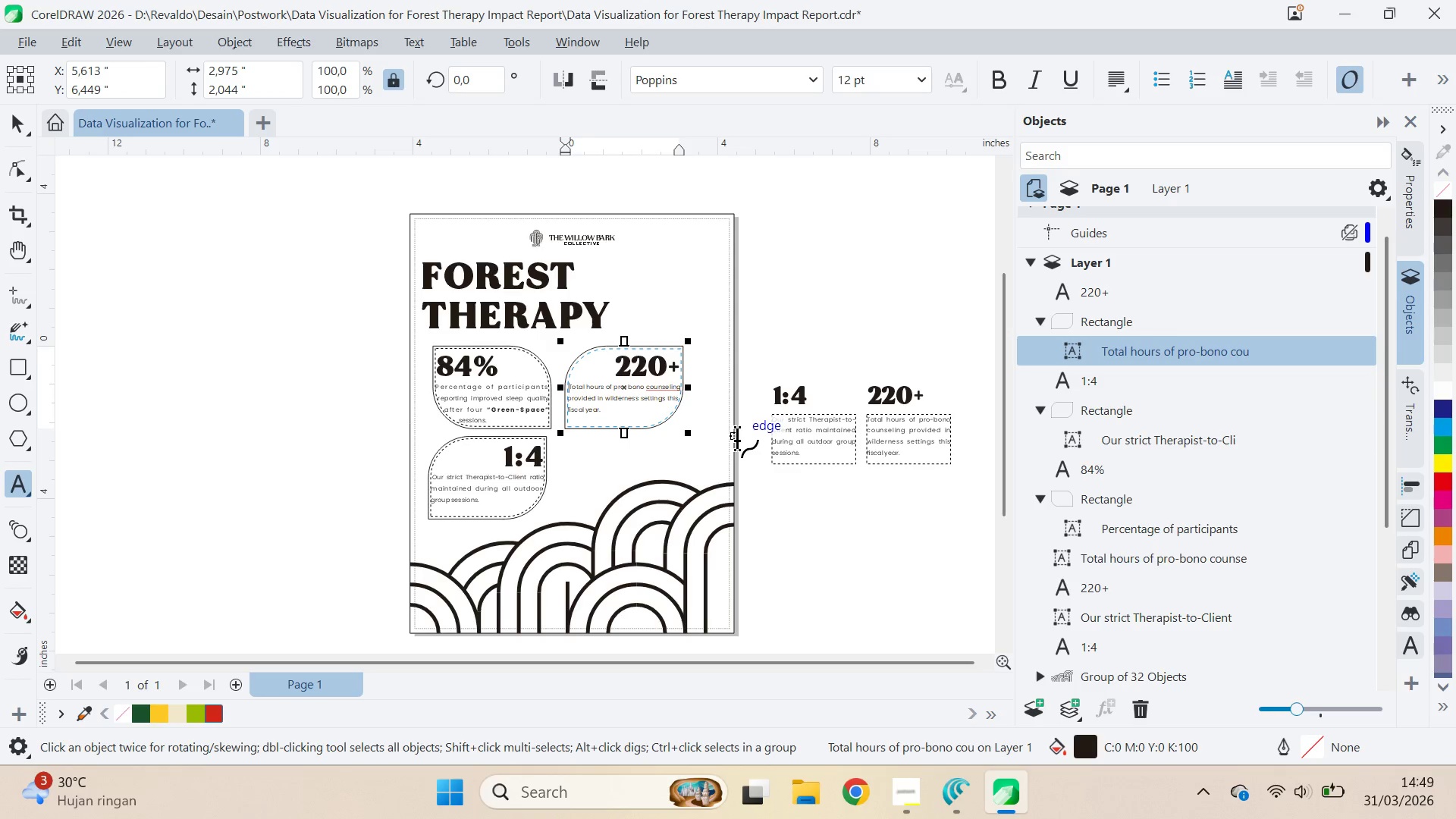 
key(ArrowDown)
 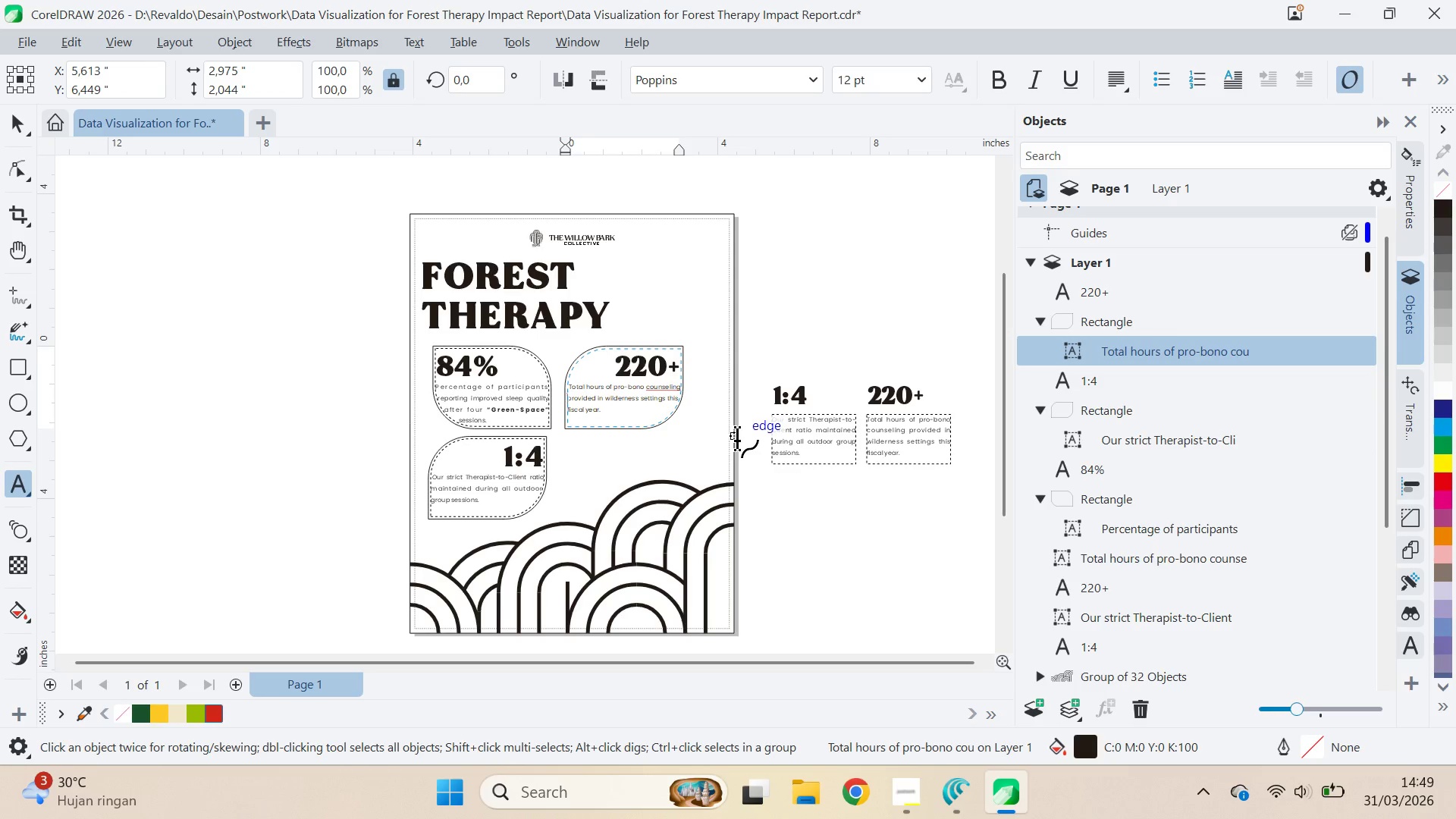 
key(ArrowUp)
 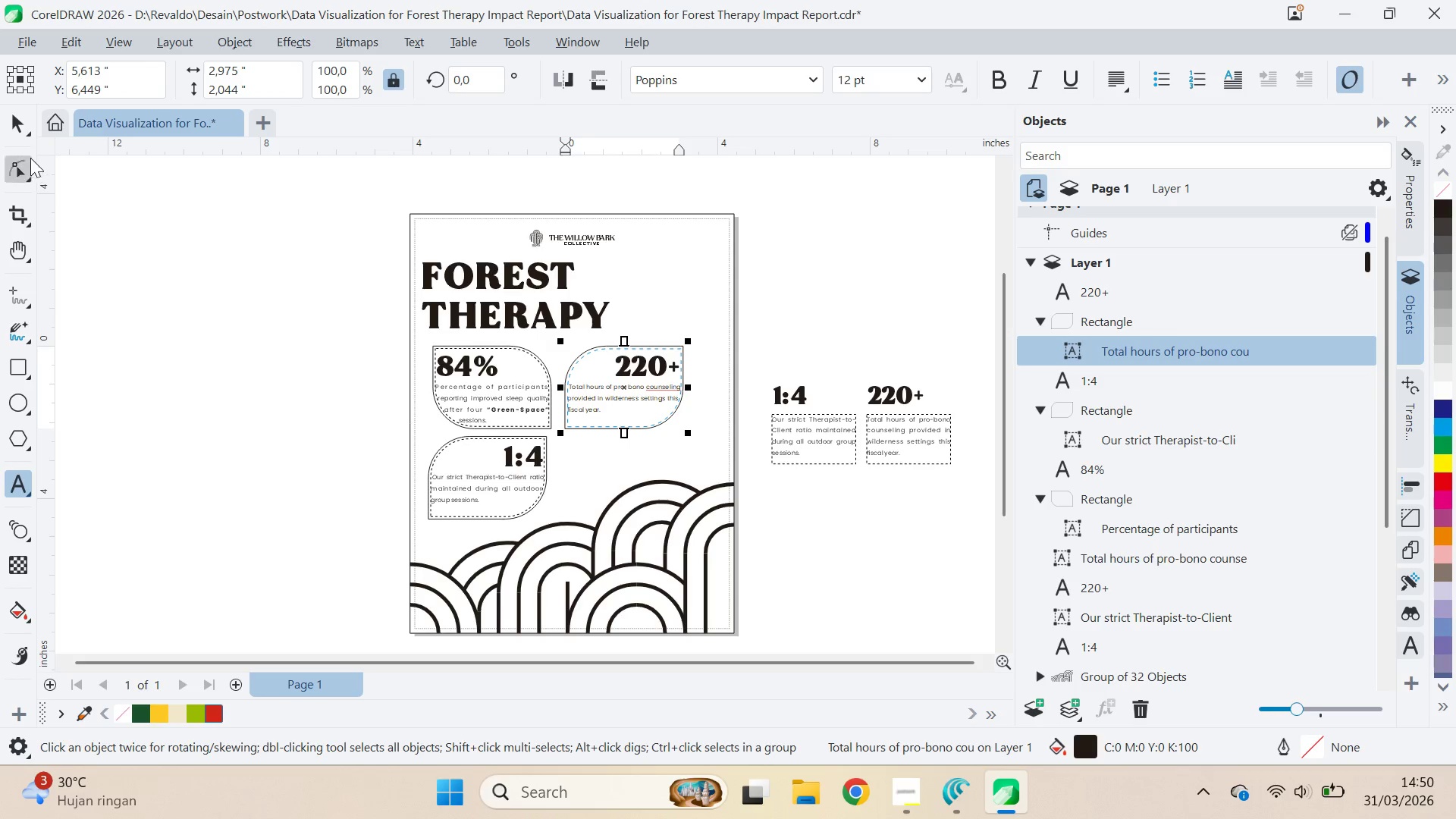 
double_click([752, 334])
 